 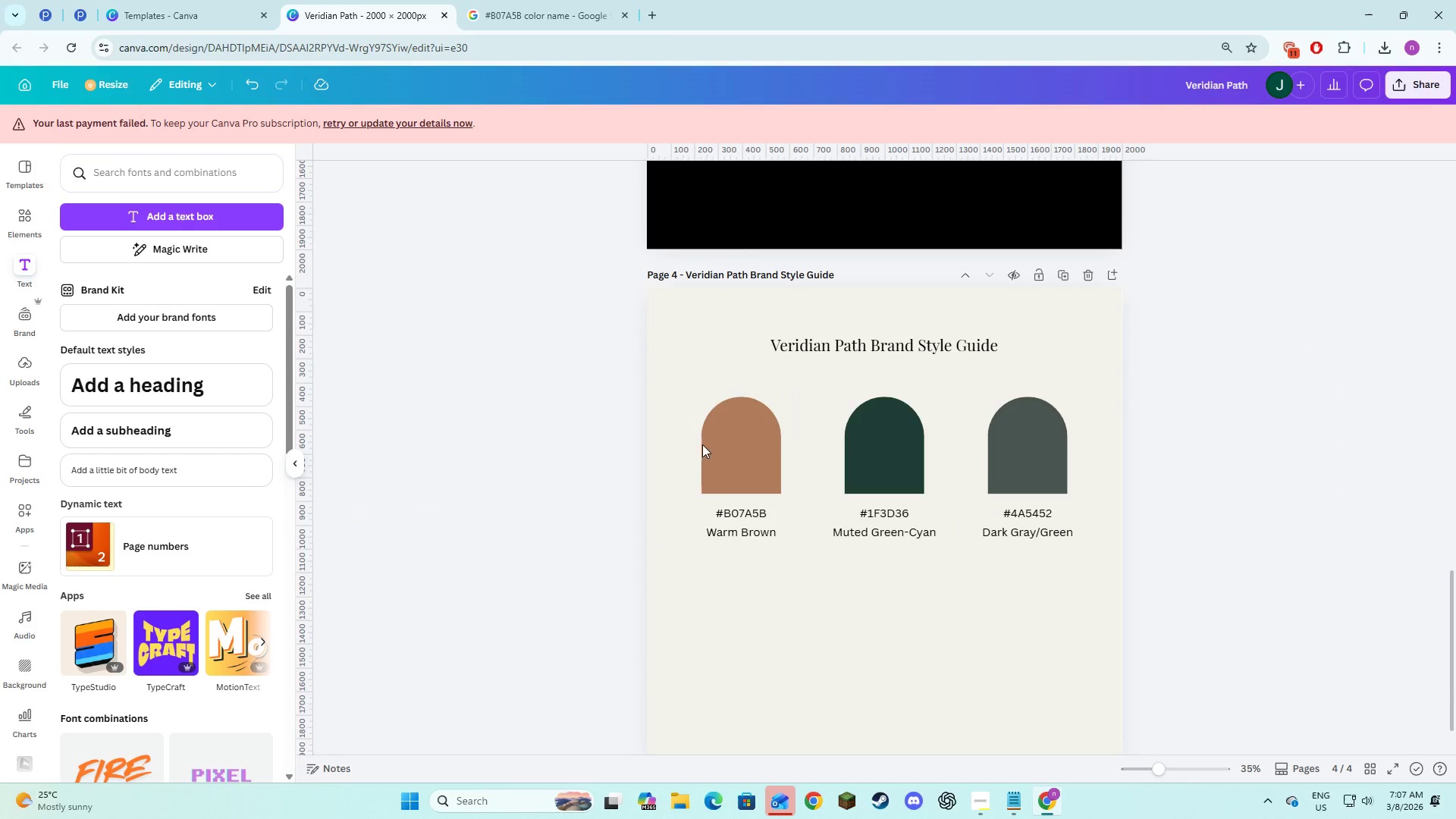 
left_click([350, 639])
 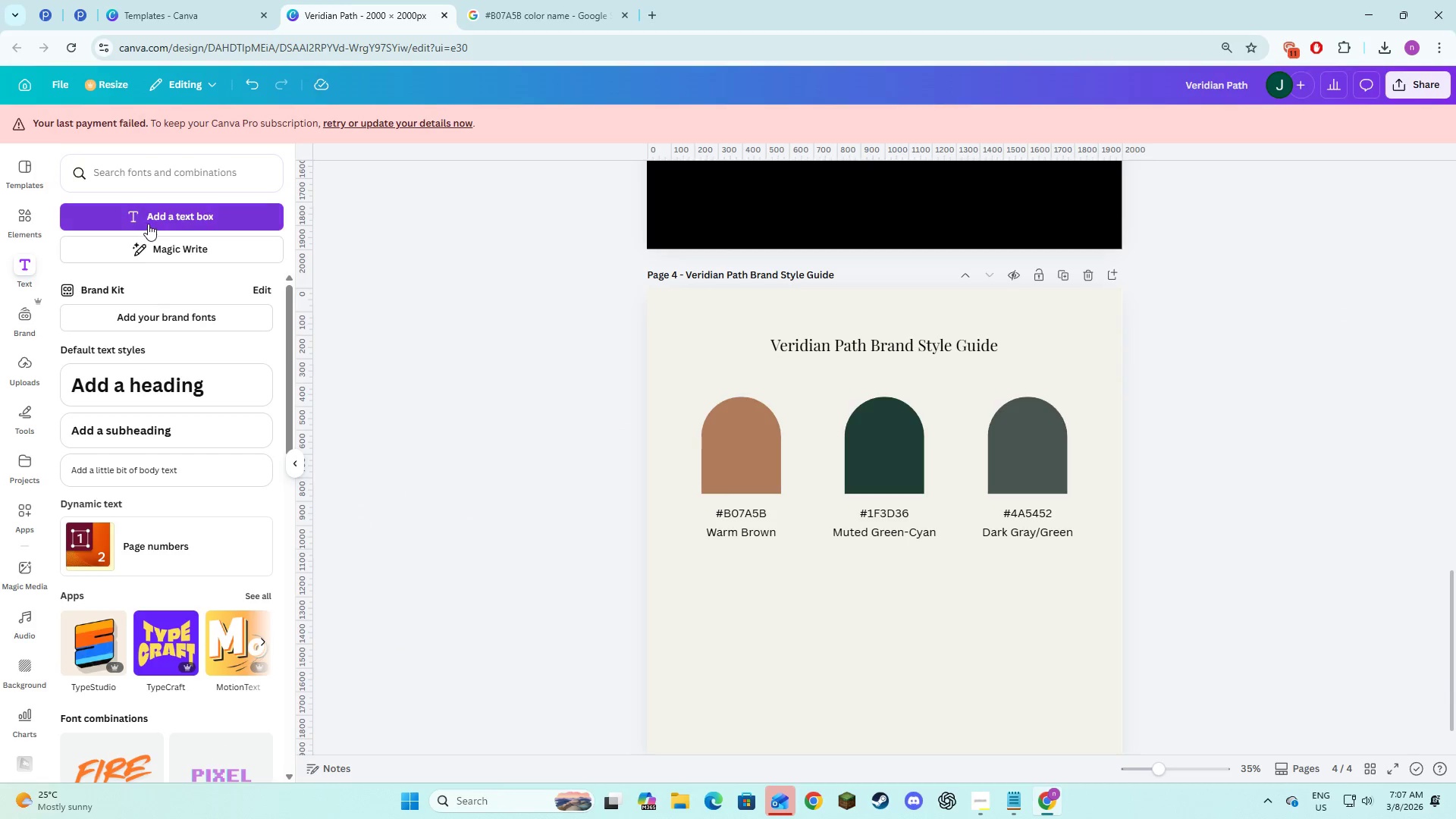 
left_click([148, 224])
 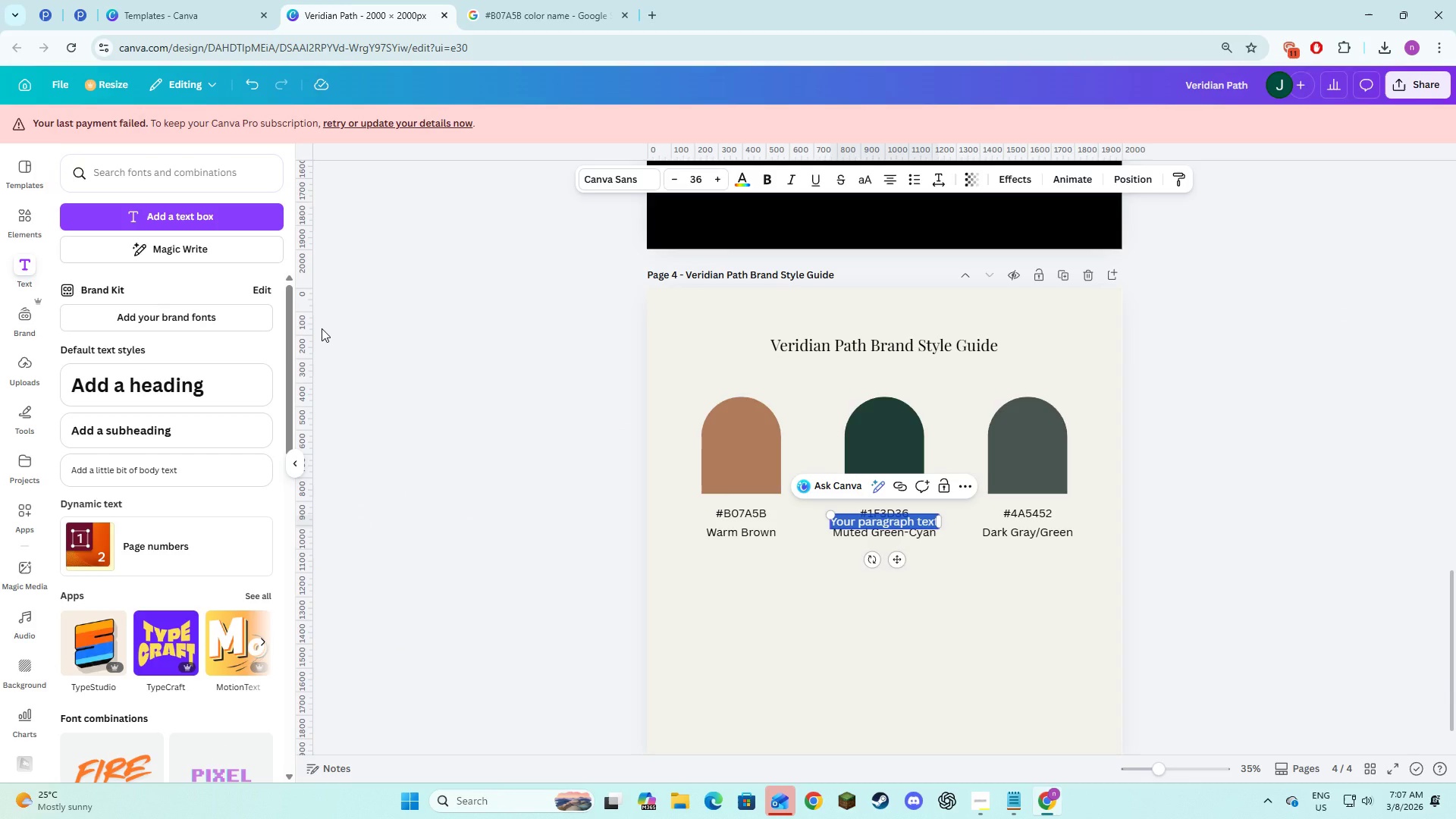 
type(Fonts)
 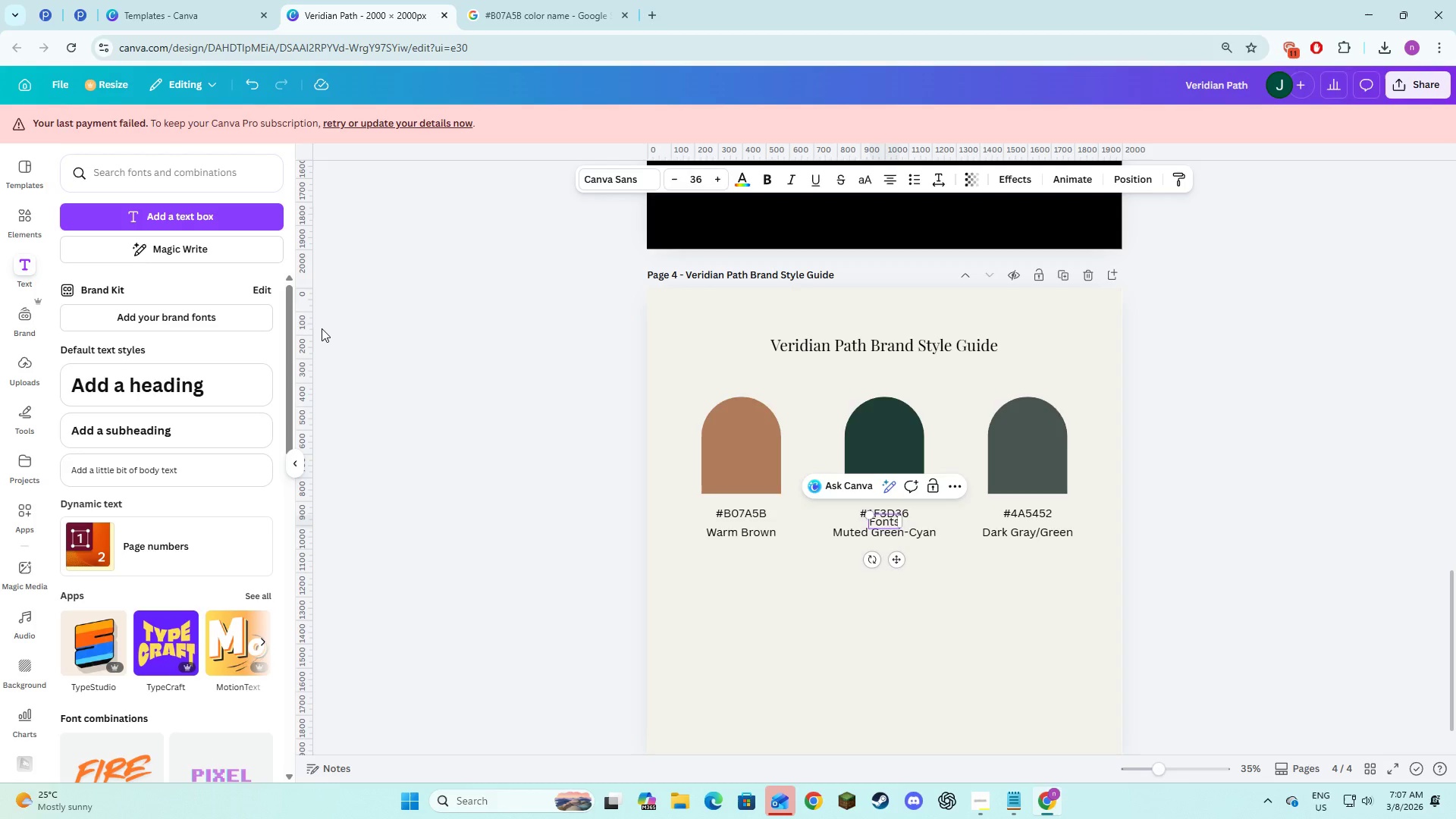 
key(Control+A)
 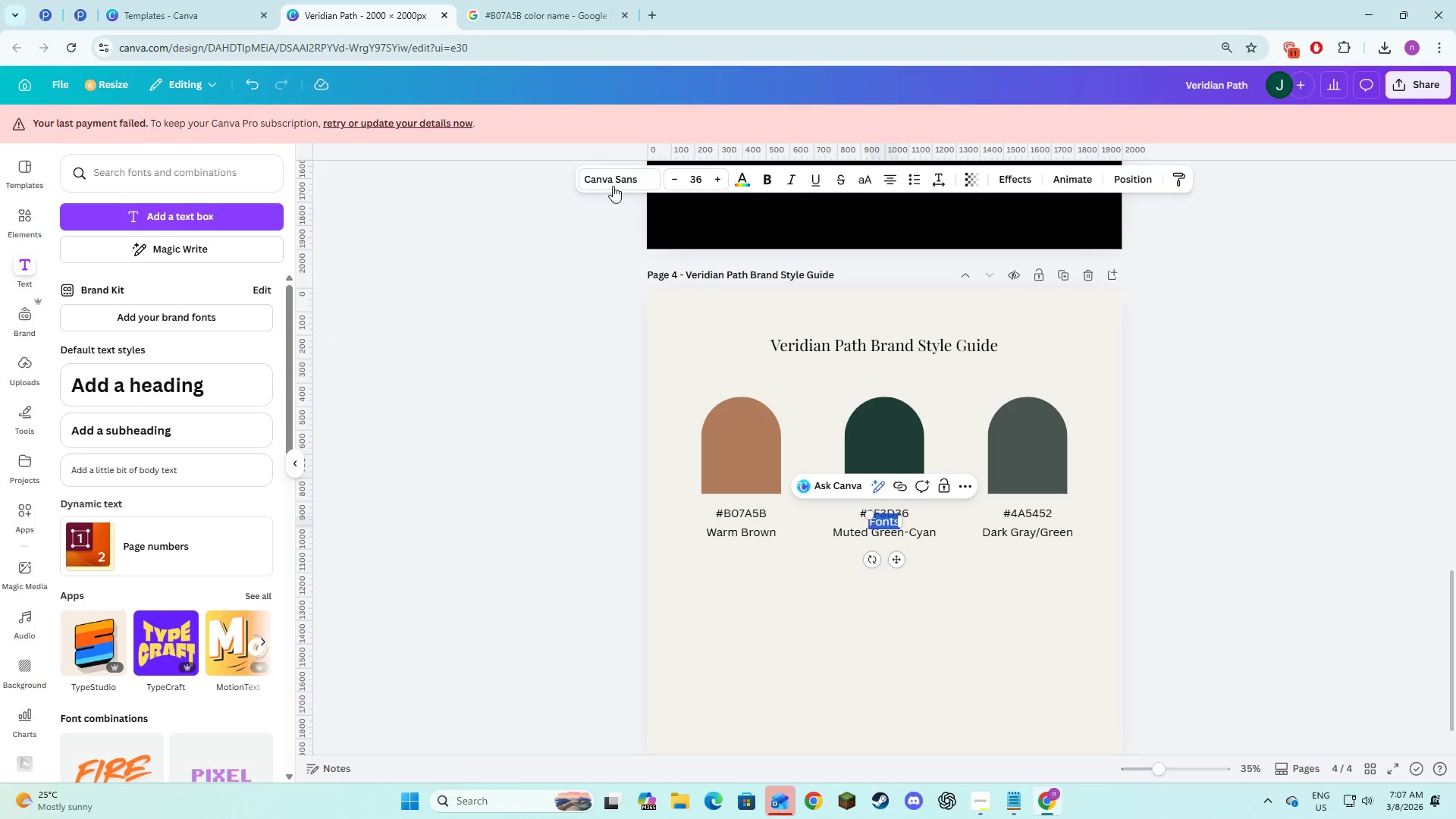 
left_click([613, 186])
 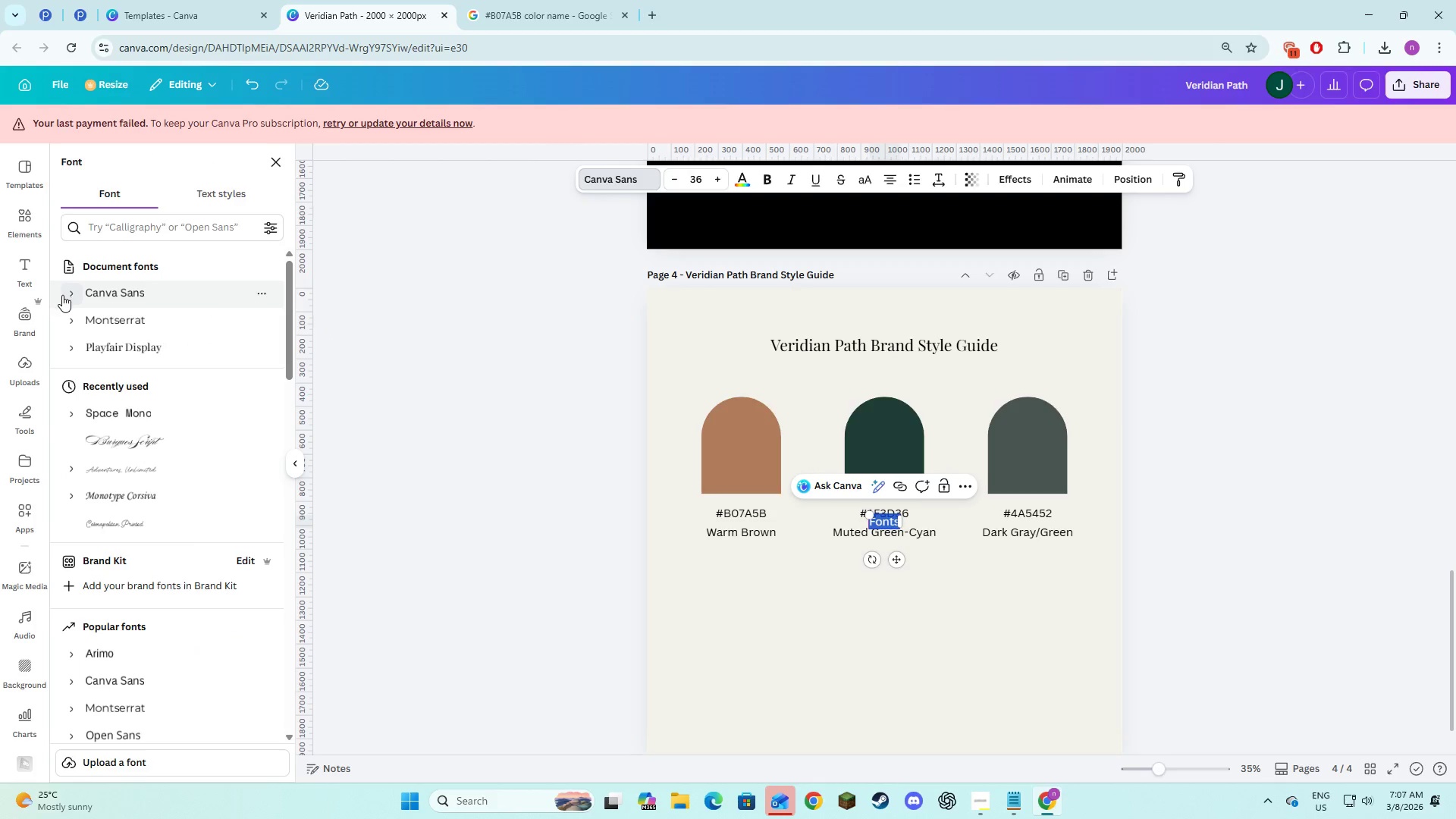 
left_click([79, 352])
 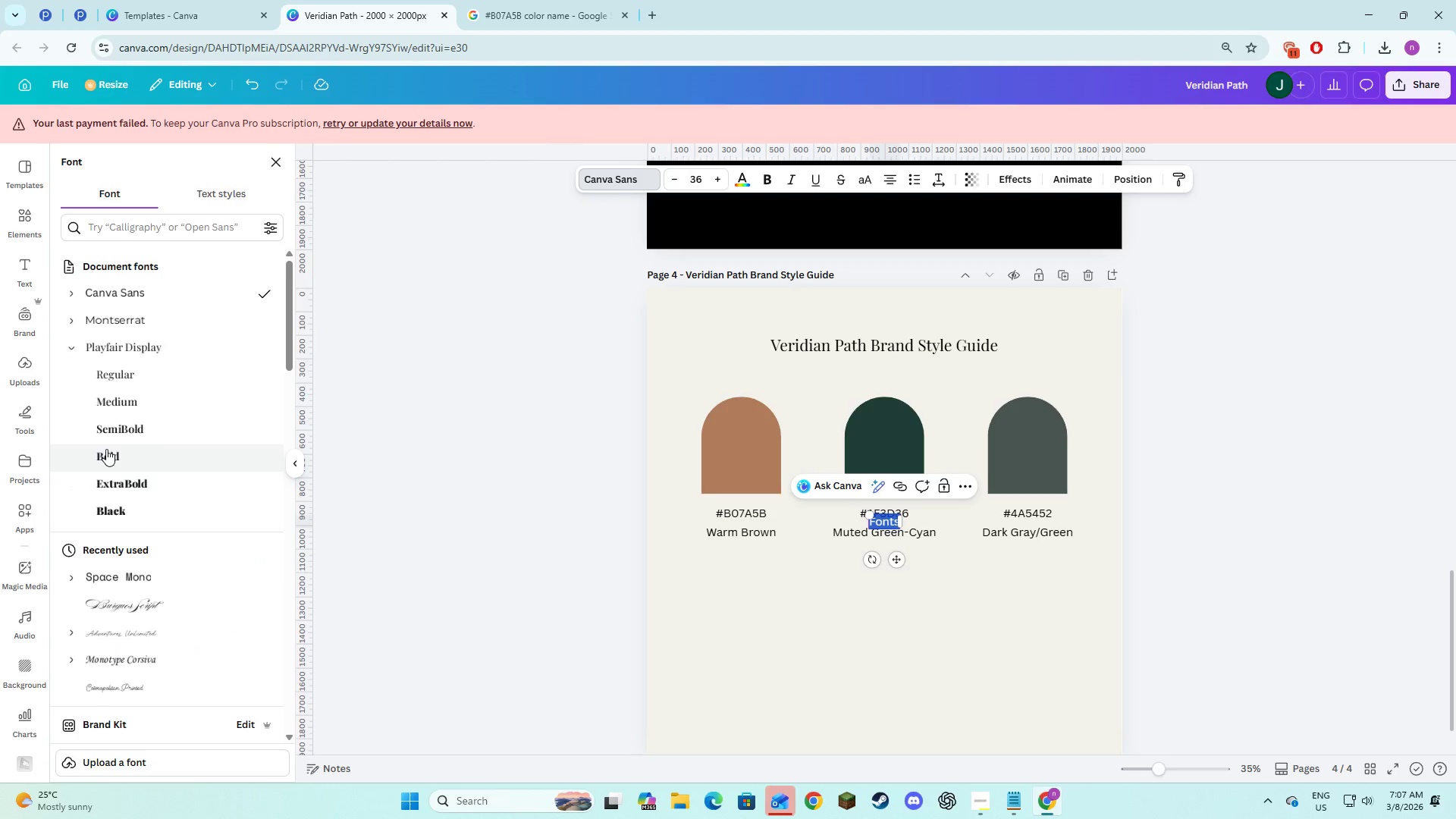 
left_click([110, 433])
 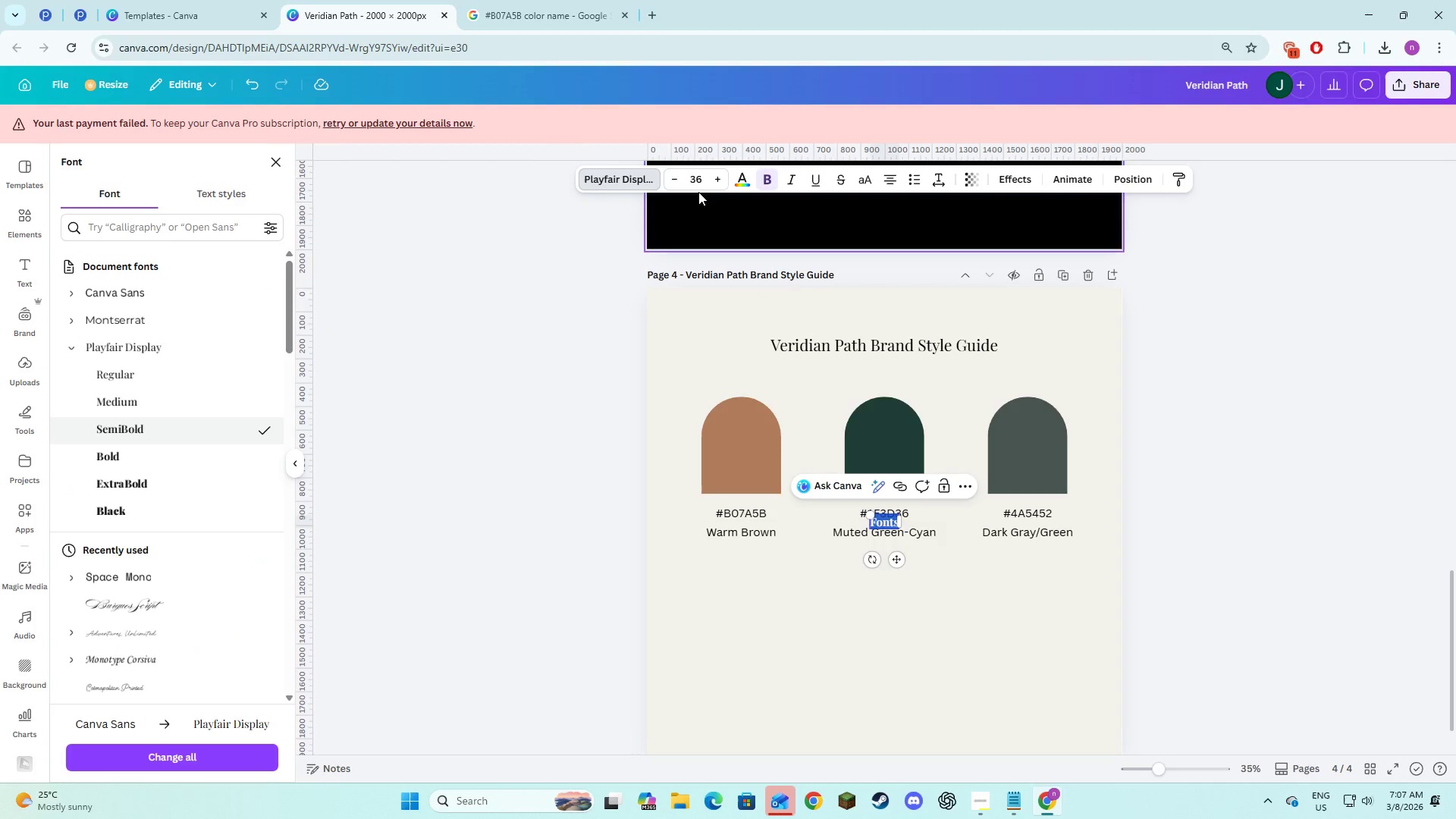 
double_click([710, 183])
 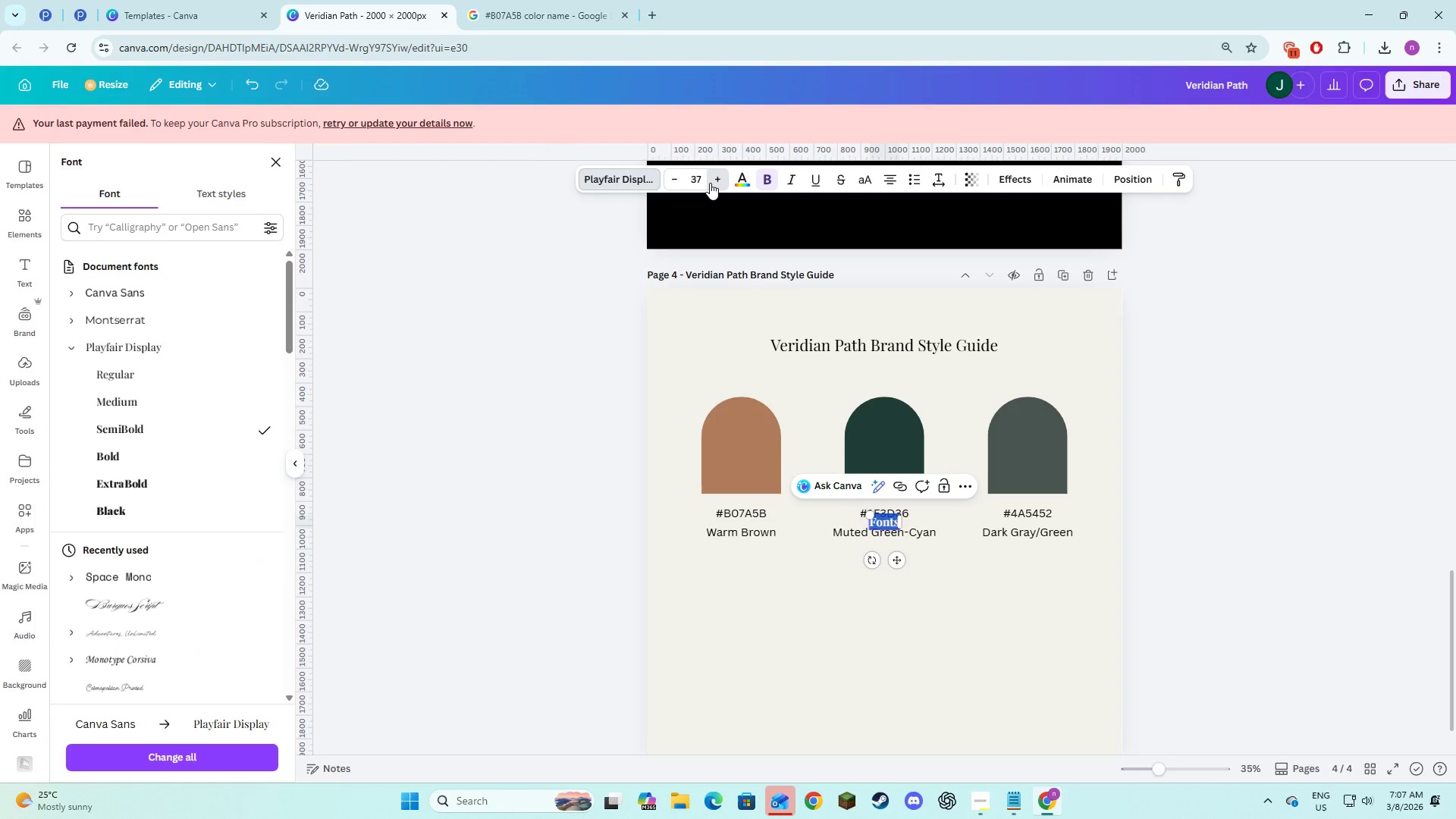 
triple_click([710, 183])
 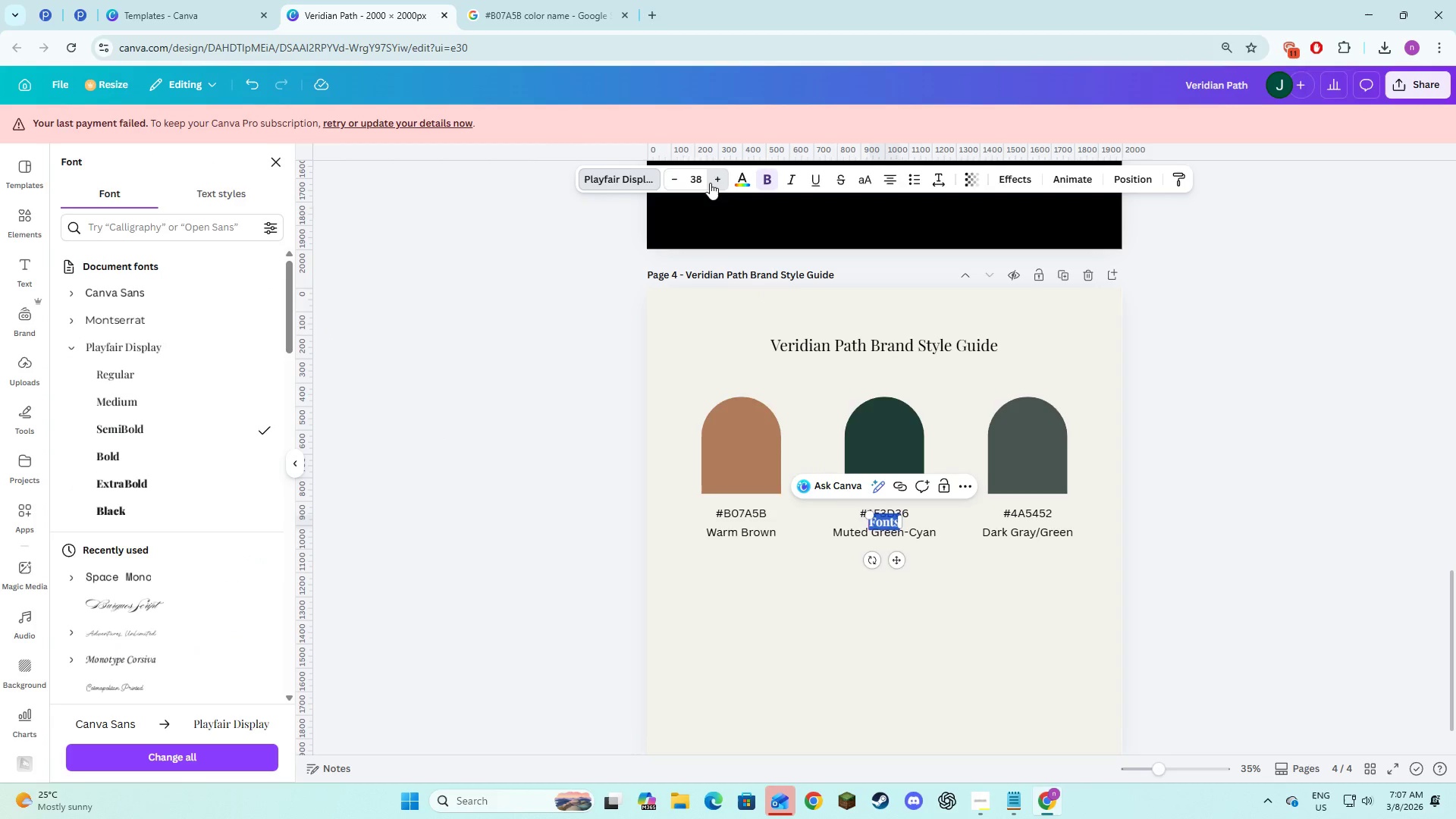 
triple_click([710, 183])
 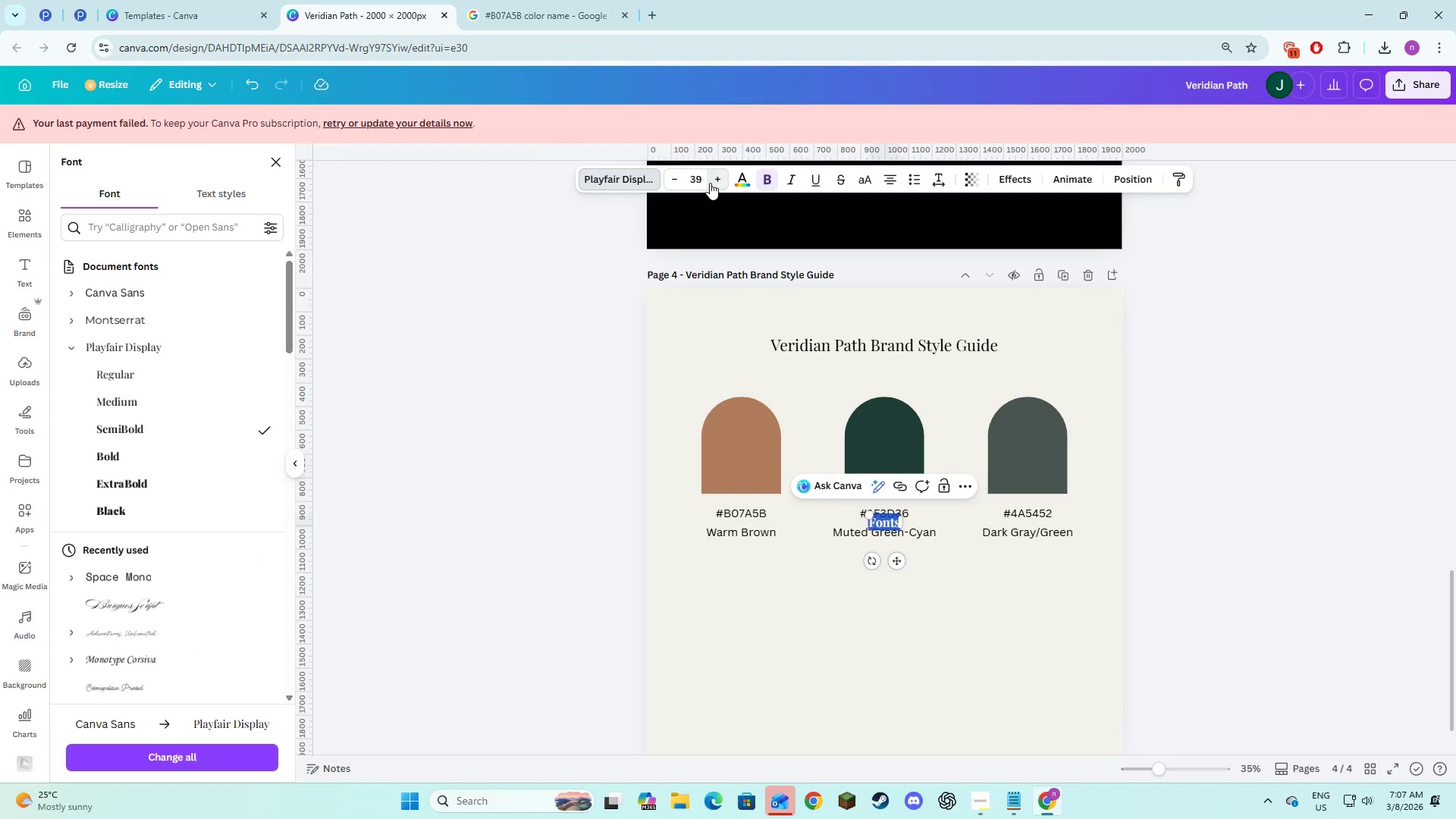 
triple_click([710, 183])
 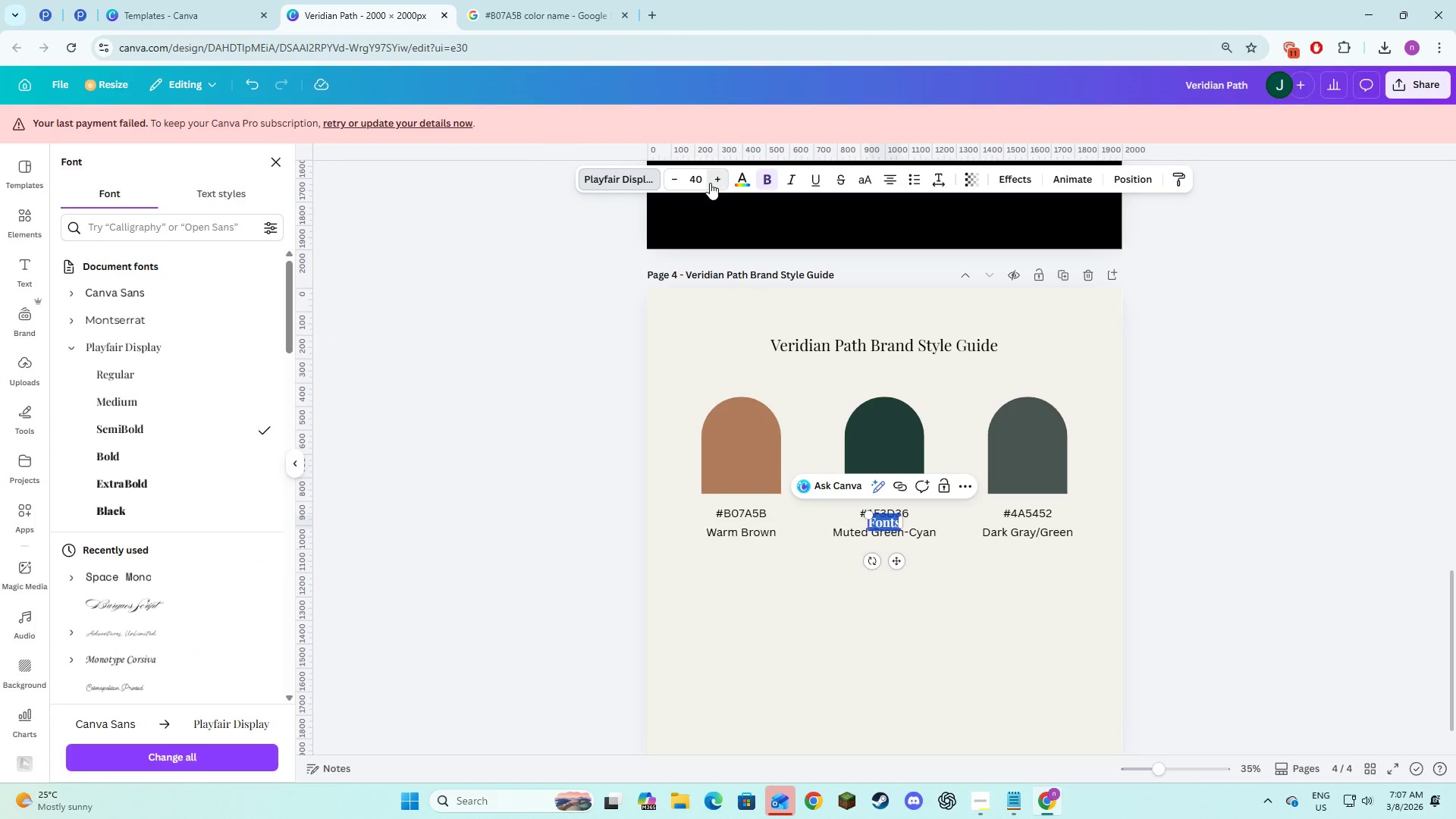 
triple_click([710, 183])
 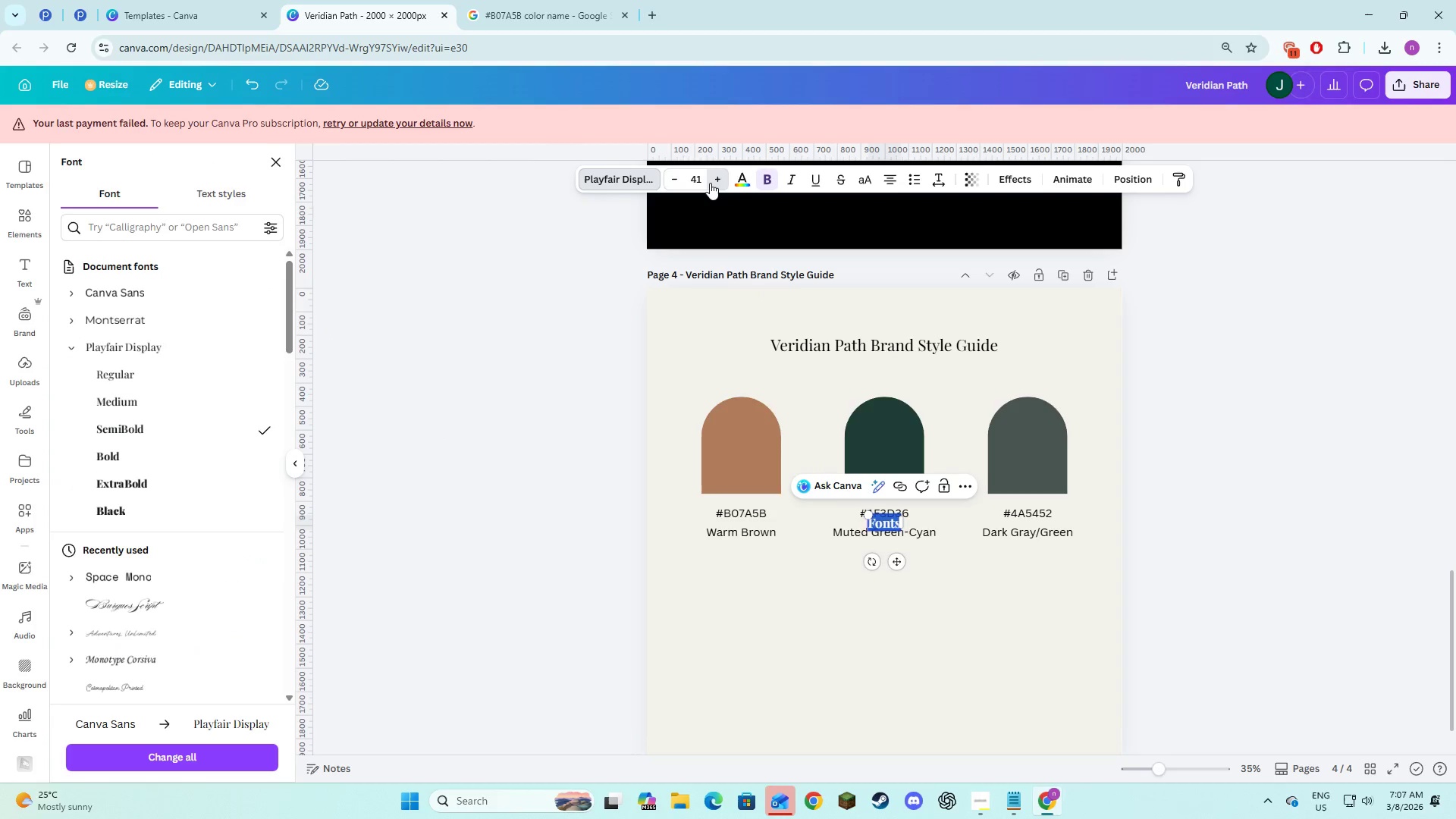 
triple_click([710, 183])
 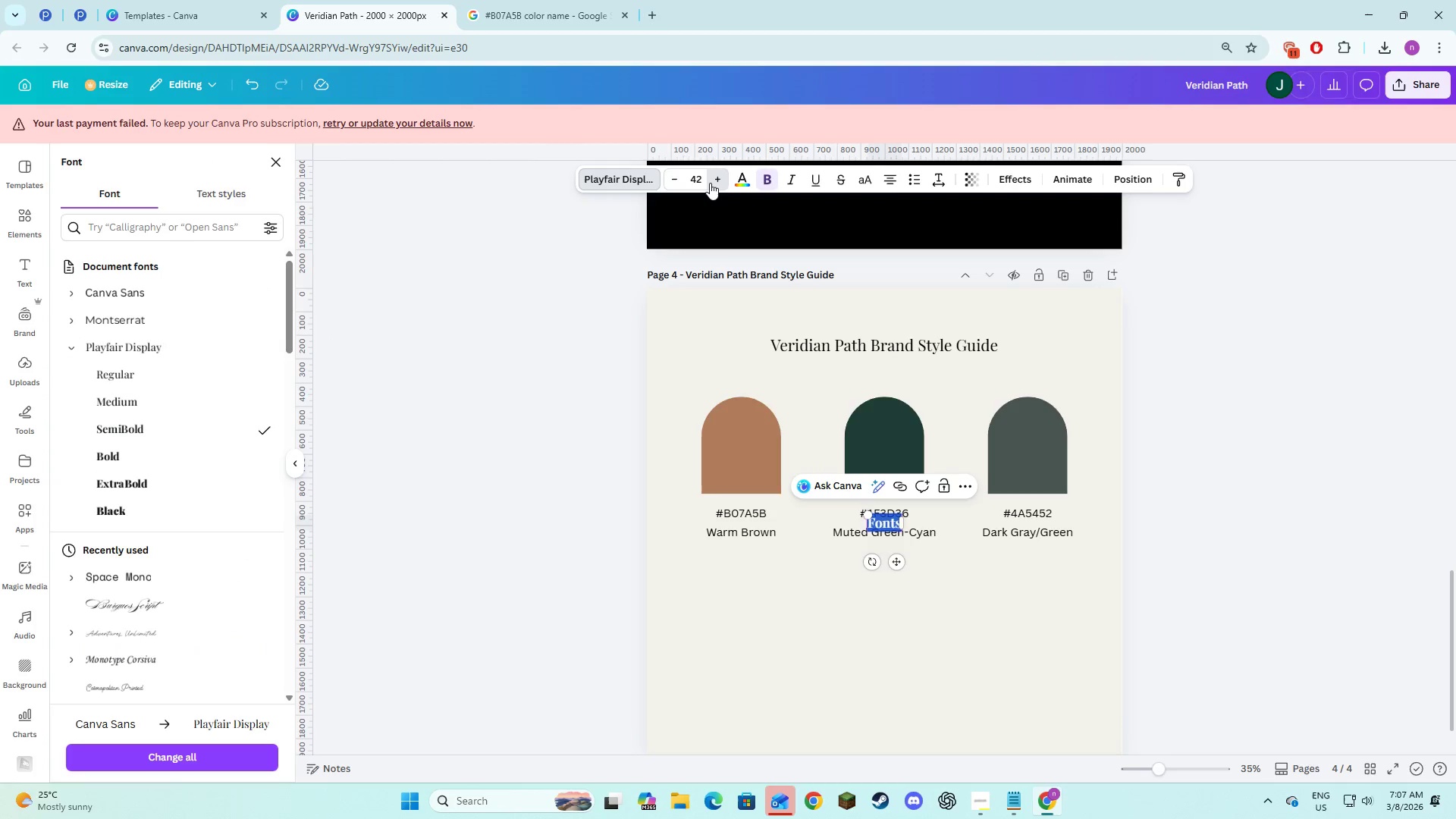 
triple_click([710, 183])
 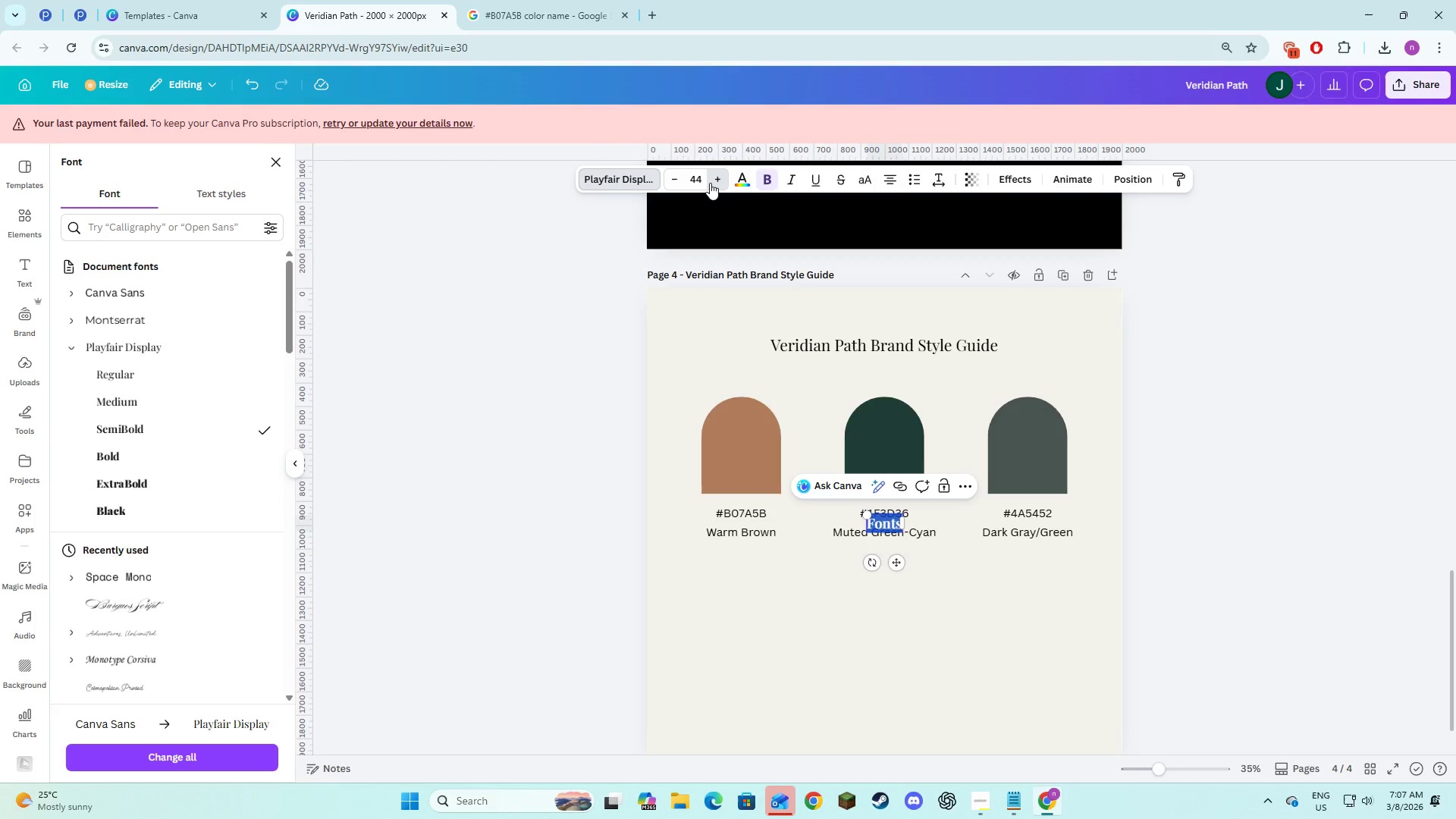 
triple_click([710, 183])
 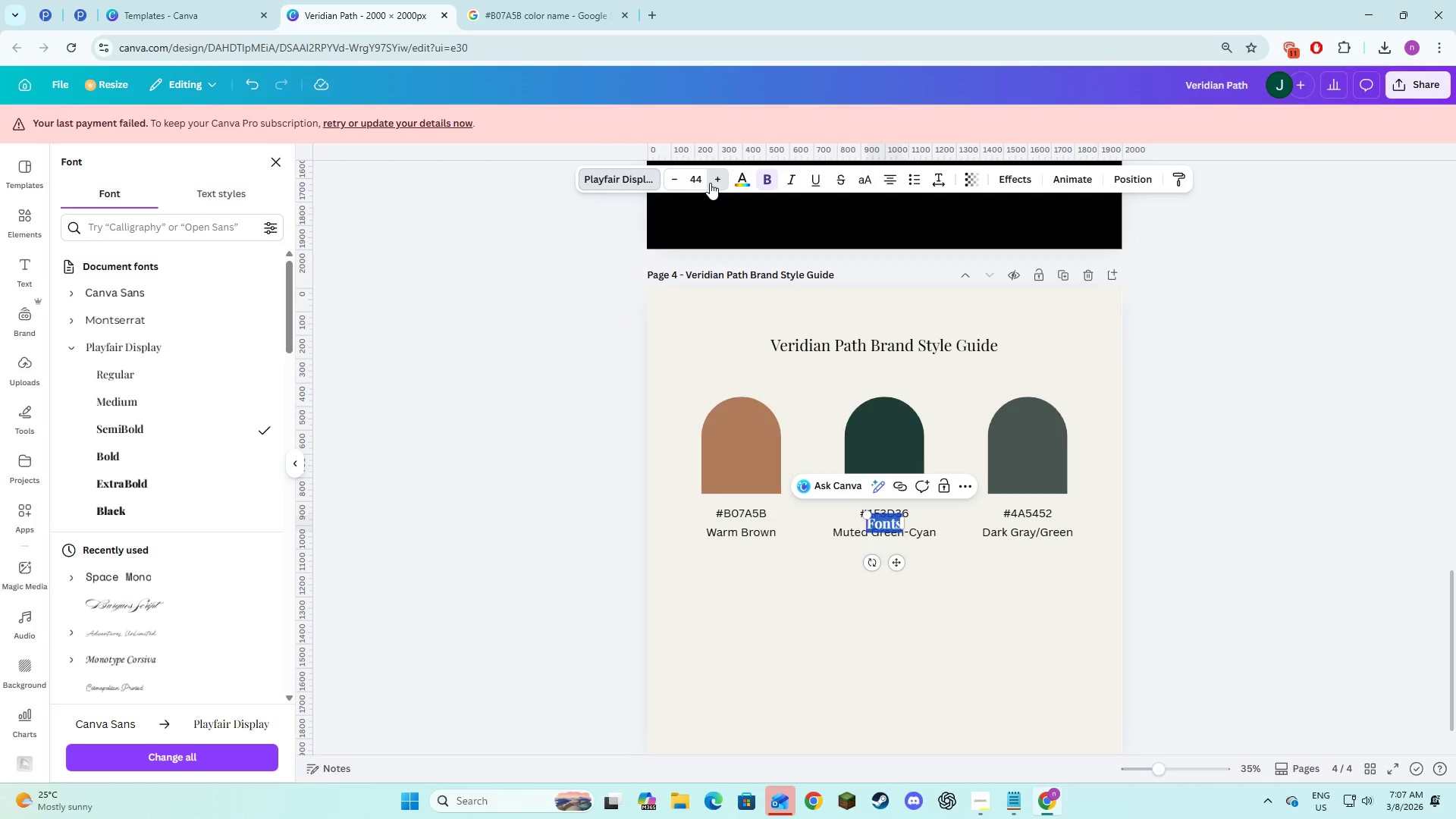 
triple_click([710, 183])
 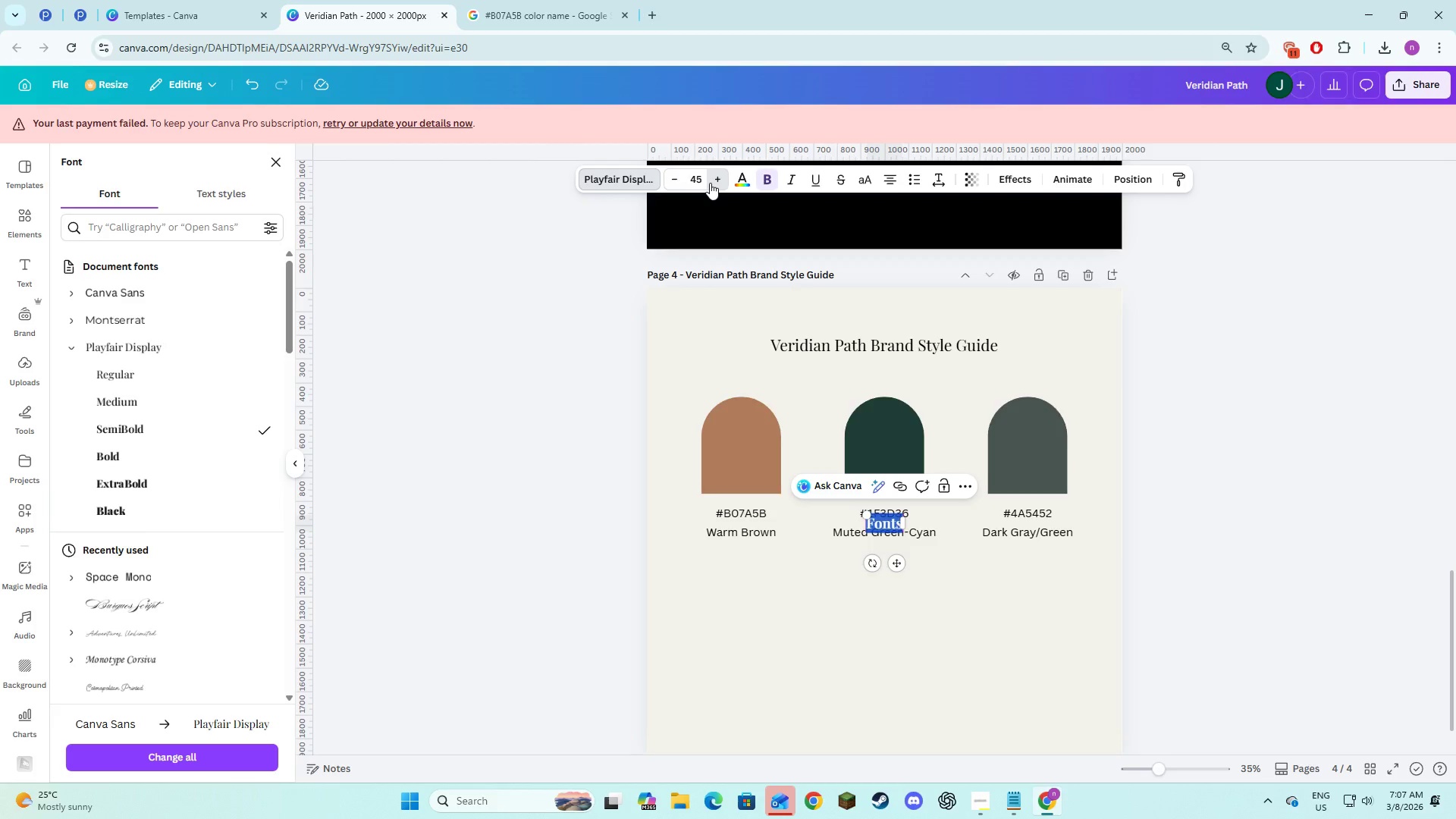 
triple_click([710, 183])
 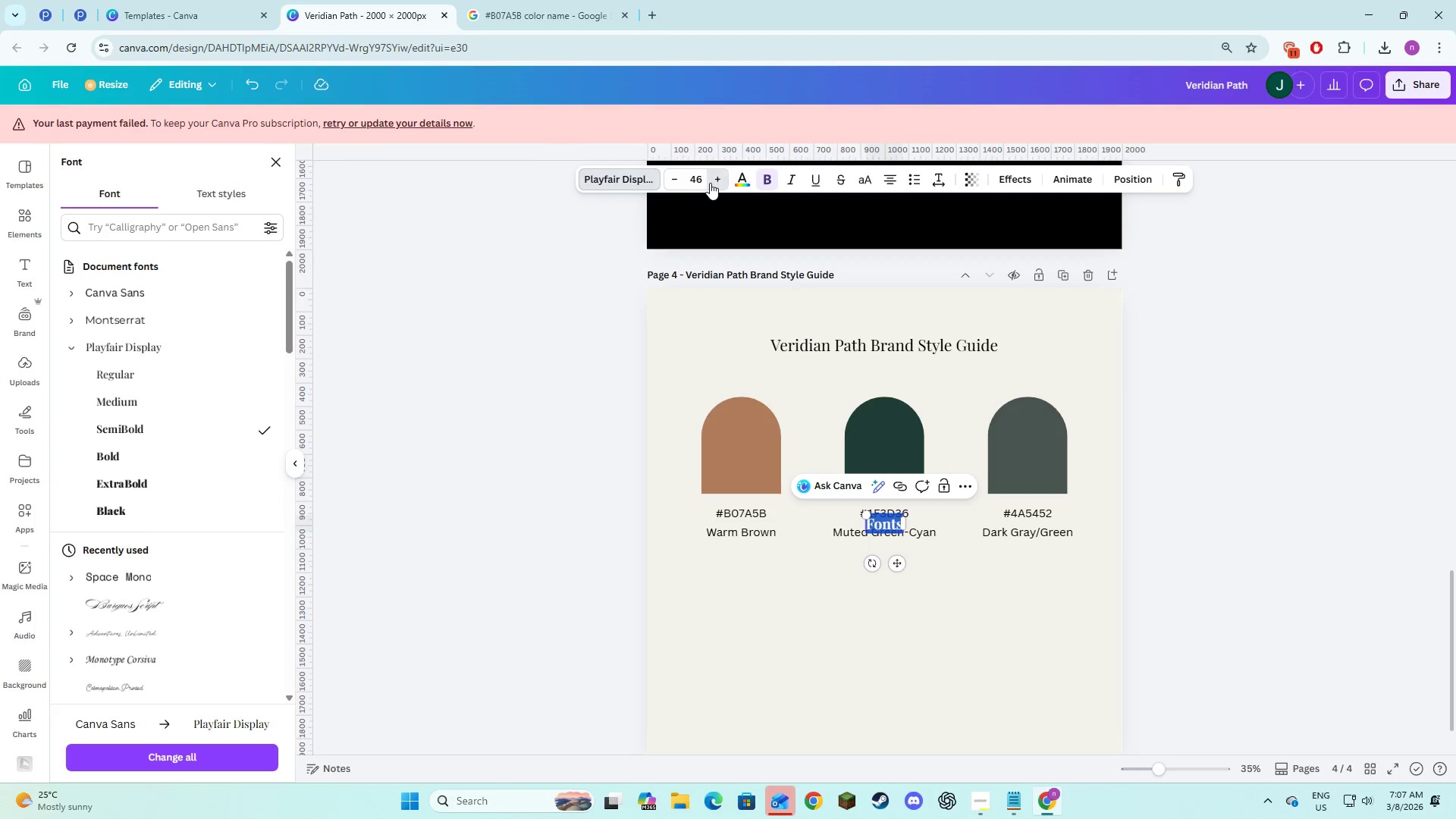 
triple_click([710, 183])
 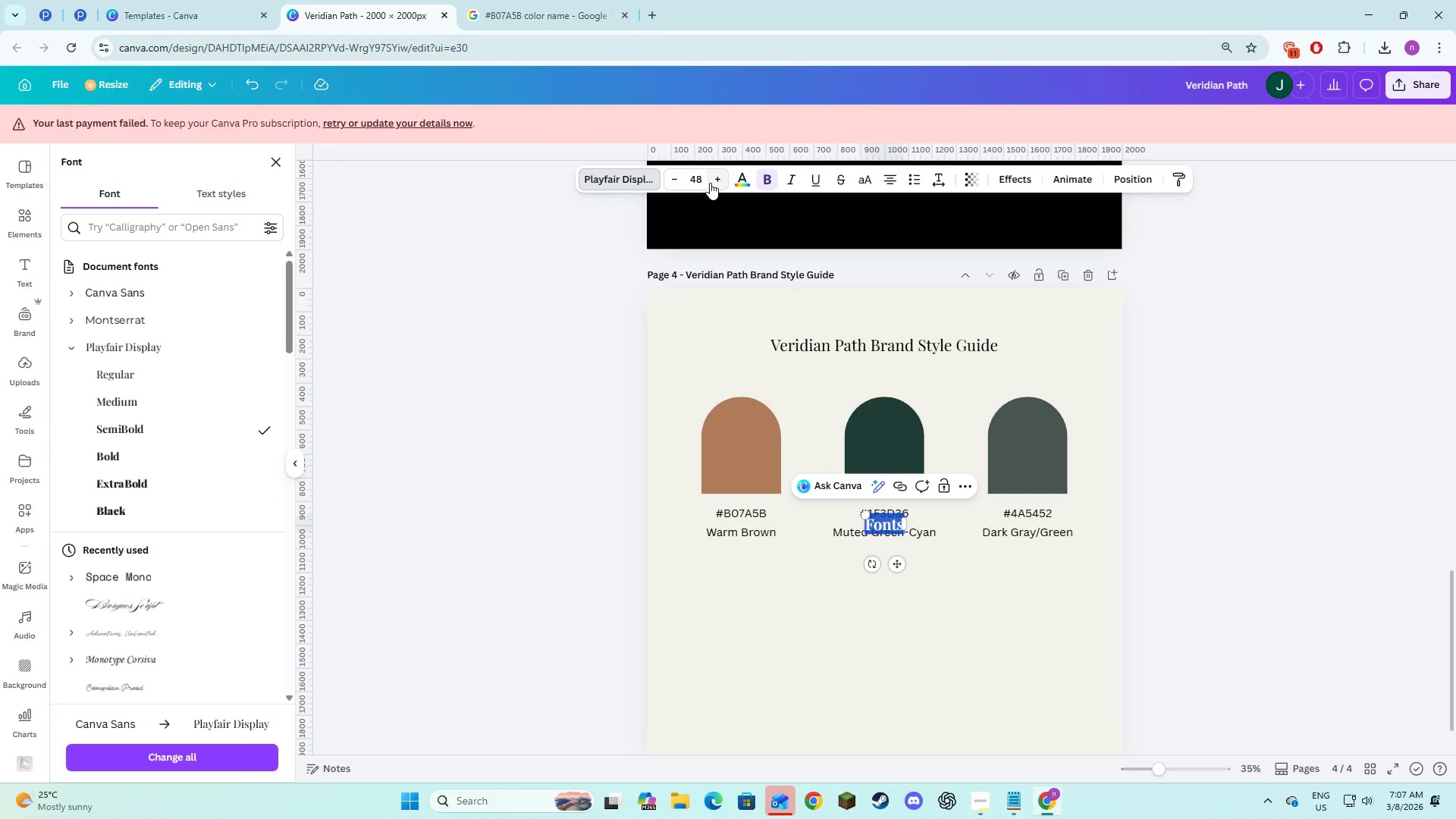 
triple_click([710, 183])
 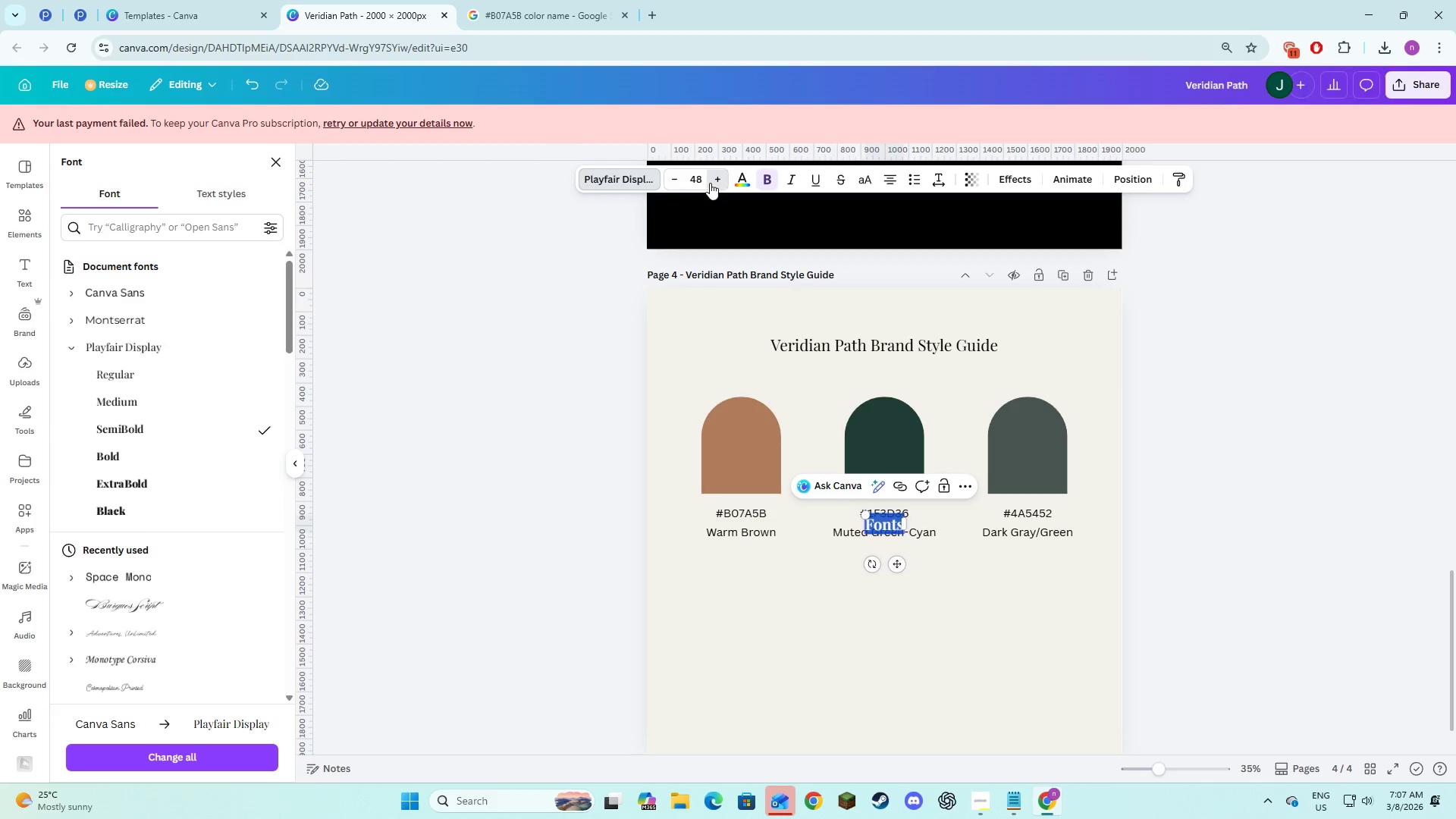 
triple_click([710, 183])
 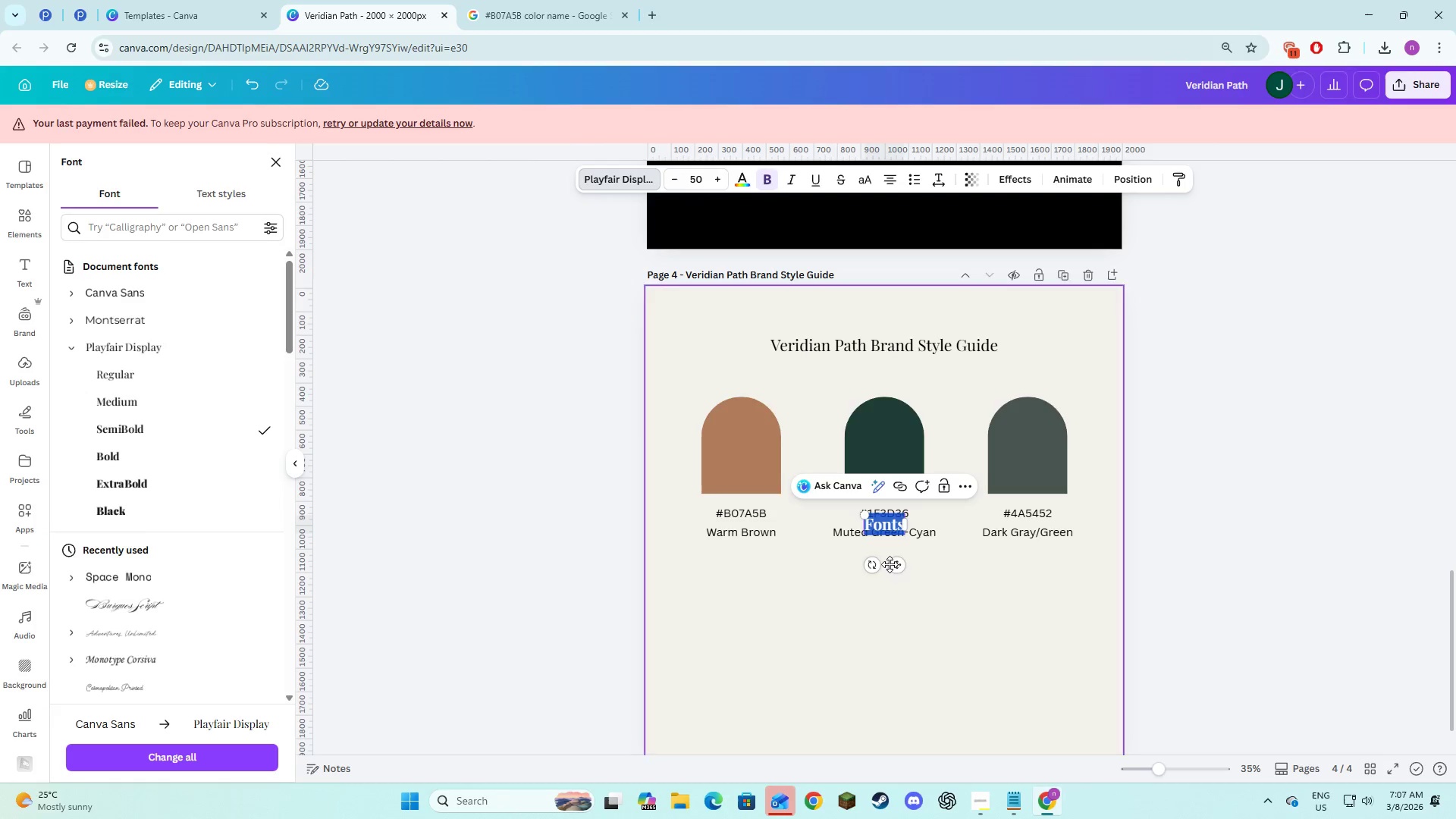 
left_click_drag(start_coordinate=[895, 566], to_coordinate=[897, 635])
 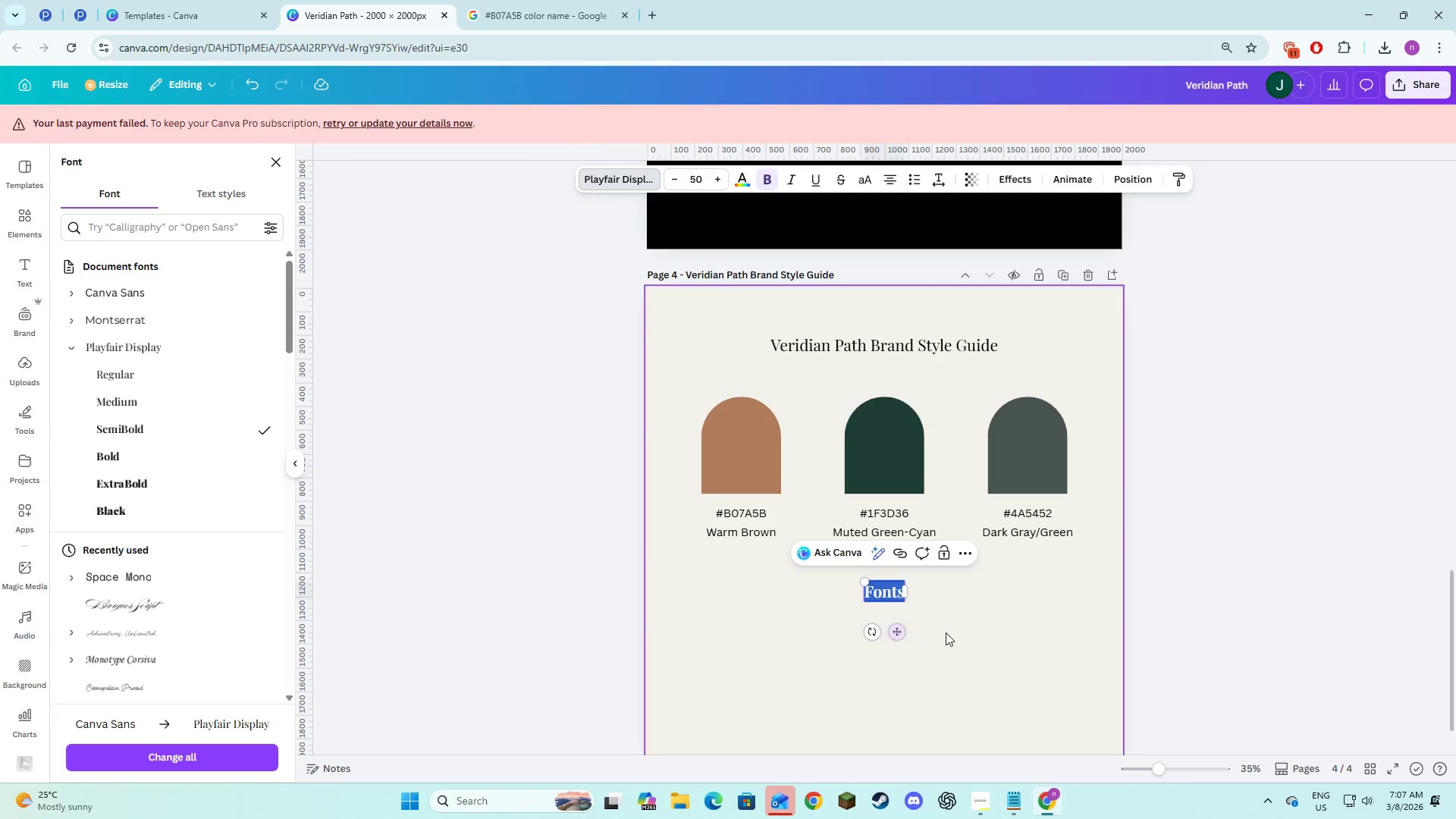 
left_click([946, 632])
 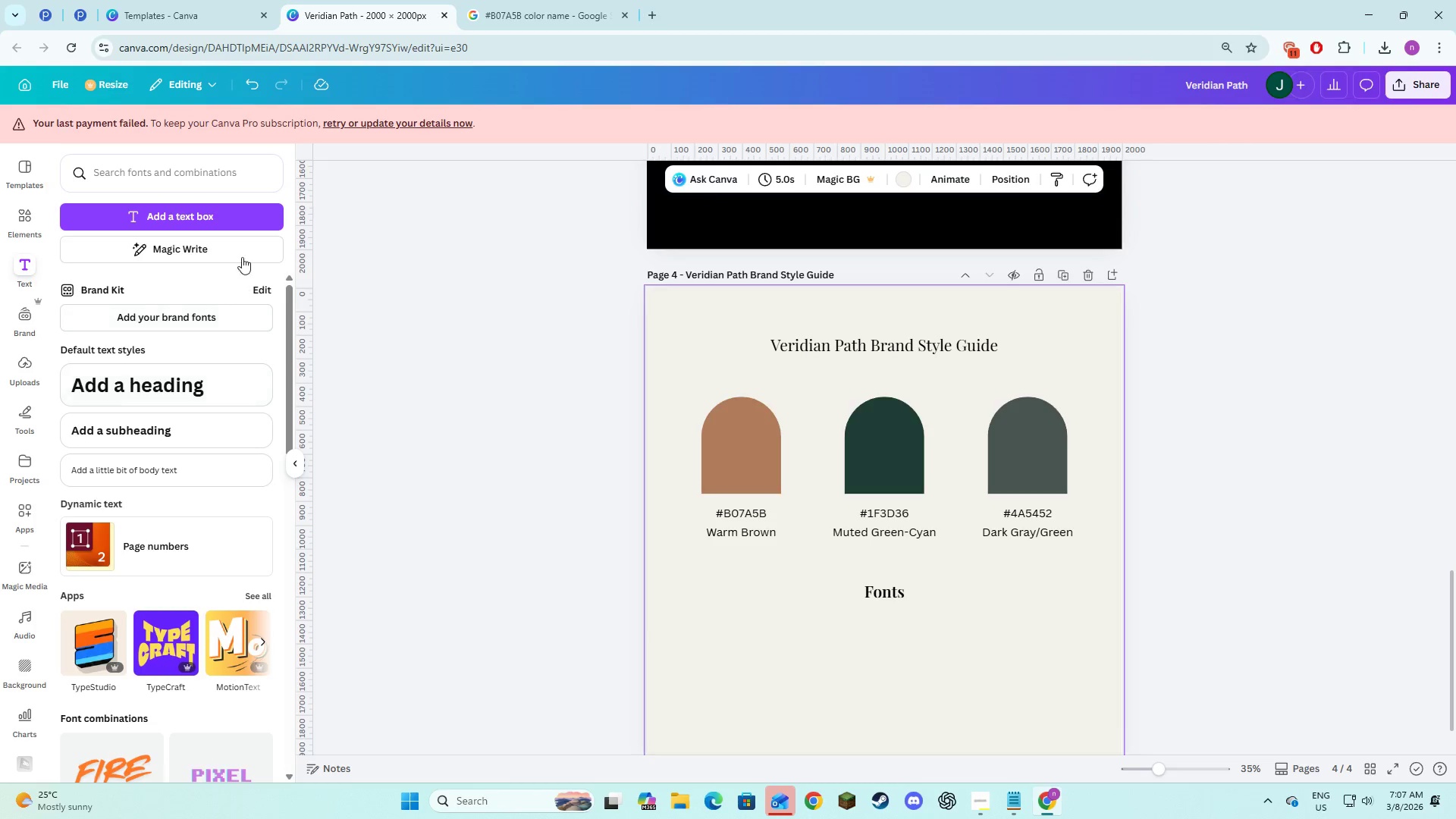 
left_click([237, 227])
 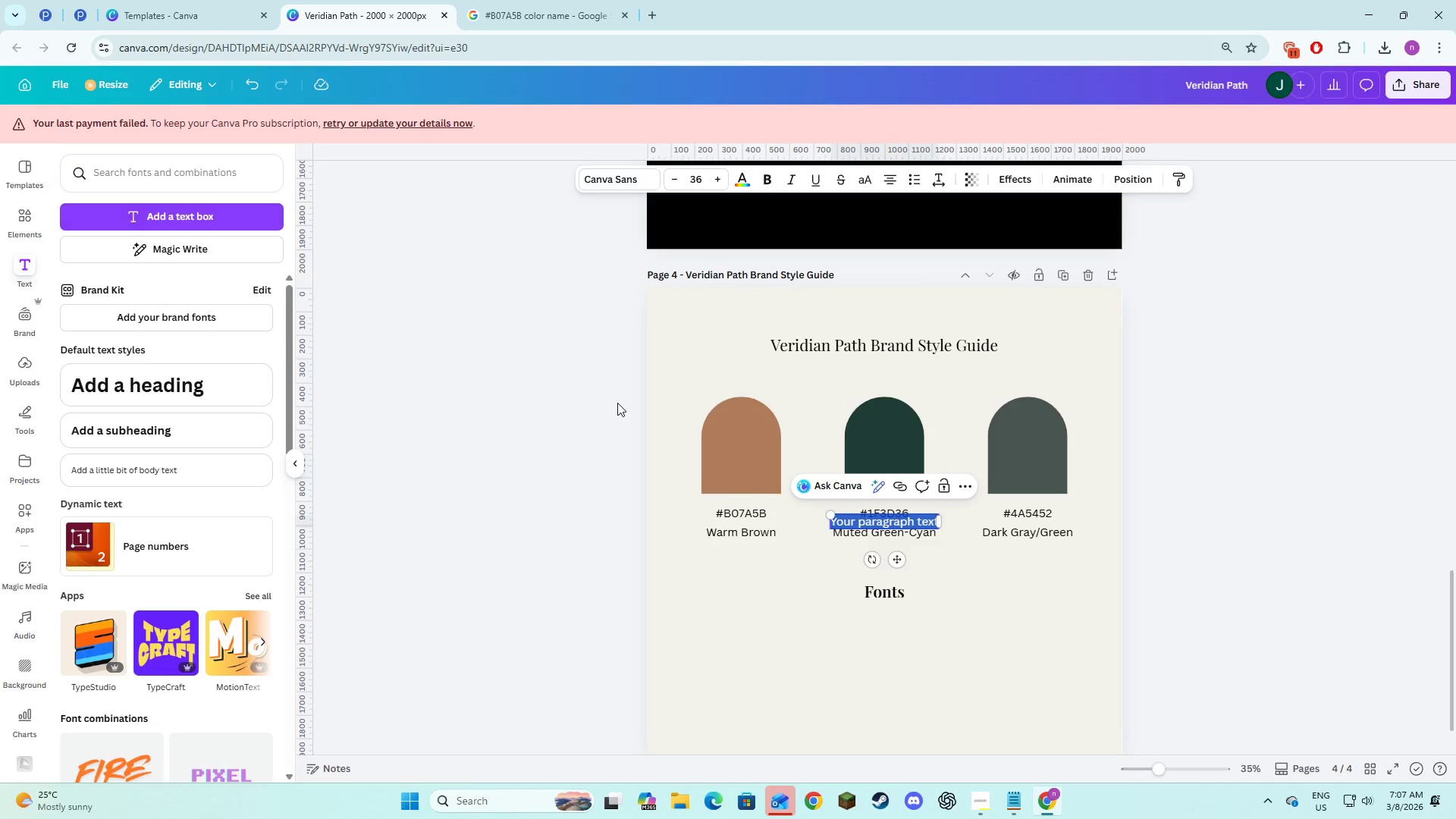 
scroll: coordinate [620, 404], scroll_direction: down, amount: 4.0
 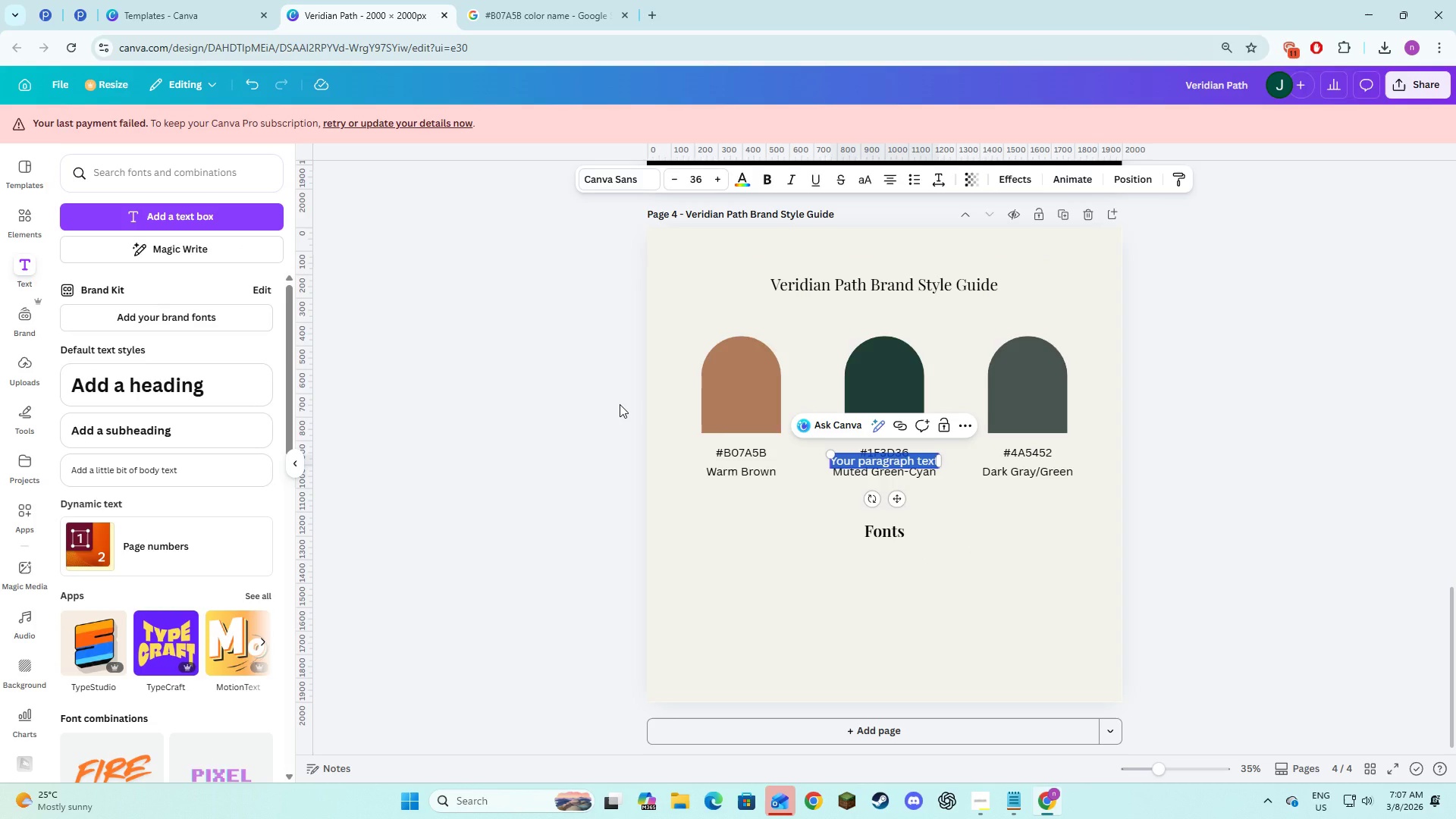 
type(Playfair Dispal)
key(Backspace)
key(Backspace)
type(lau)
key(Backspace)
type(y )
 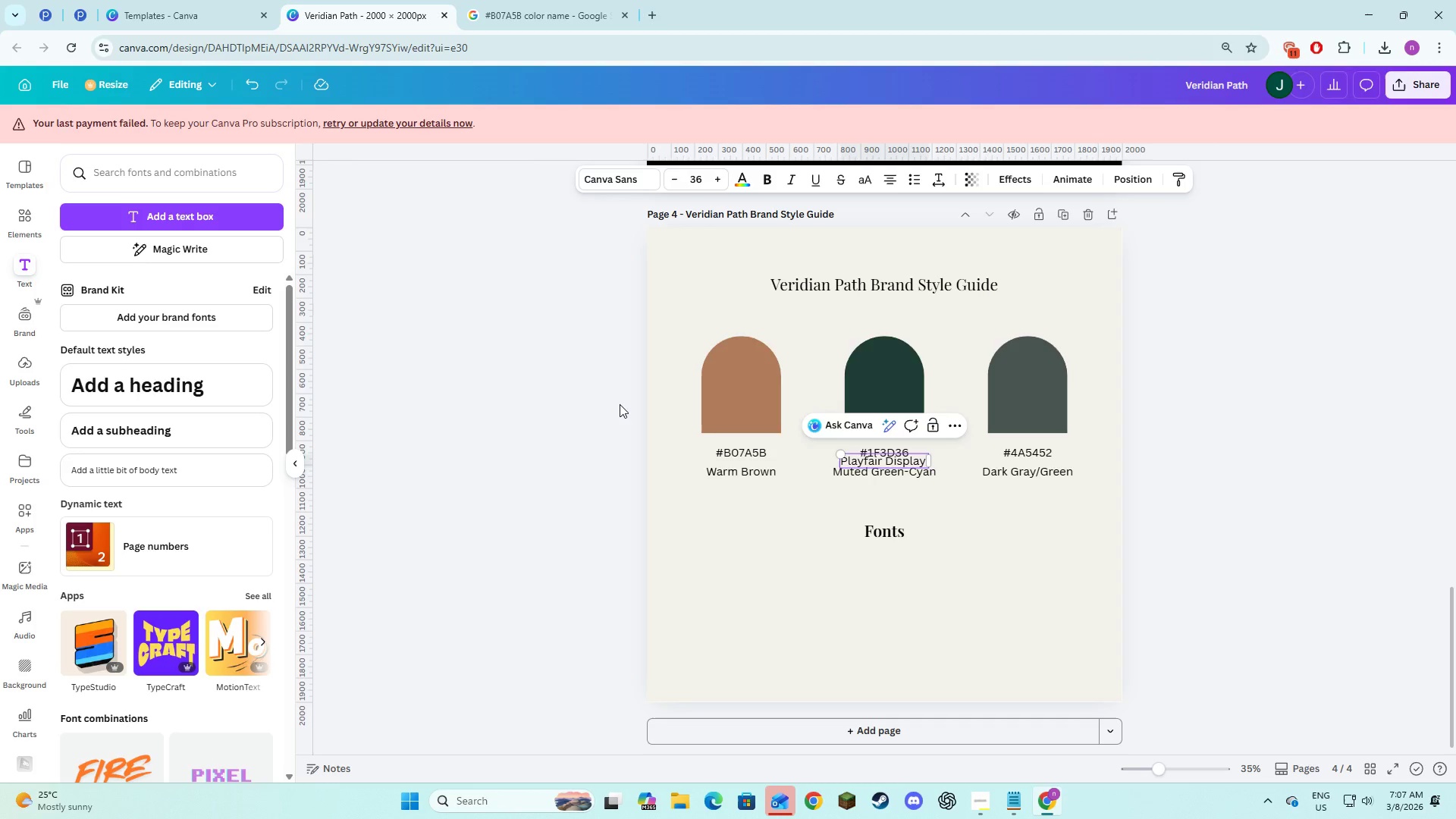 
left_click([941, 528])
 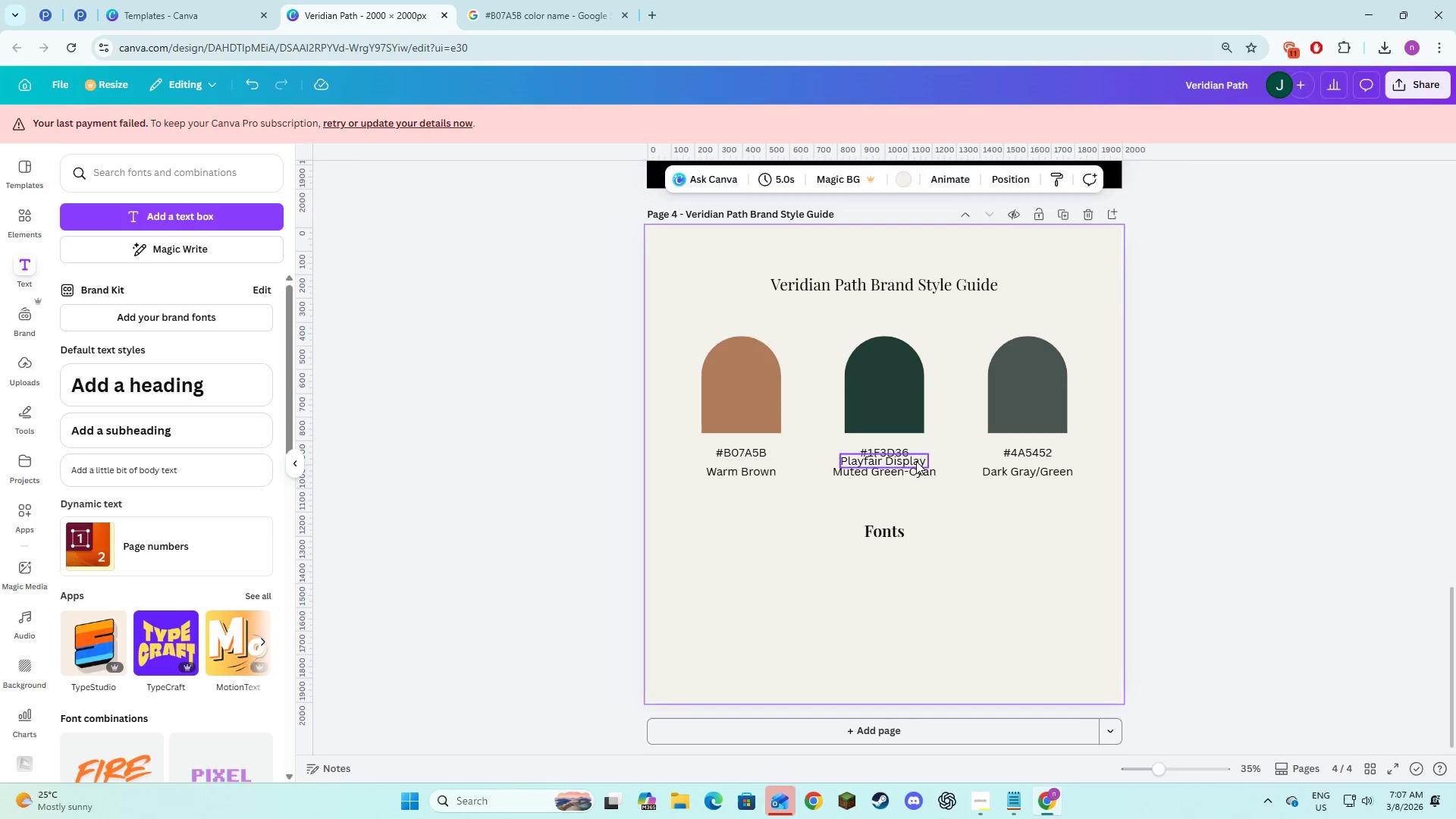 
left_click([915, 460])
 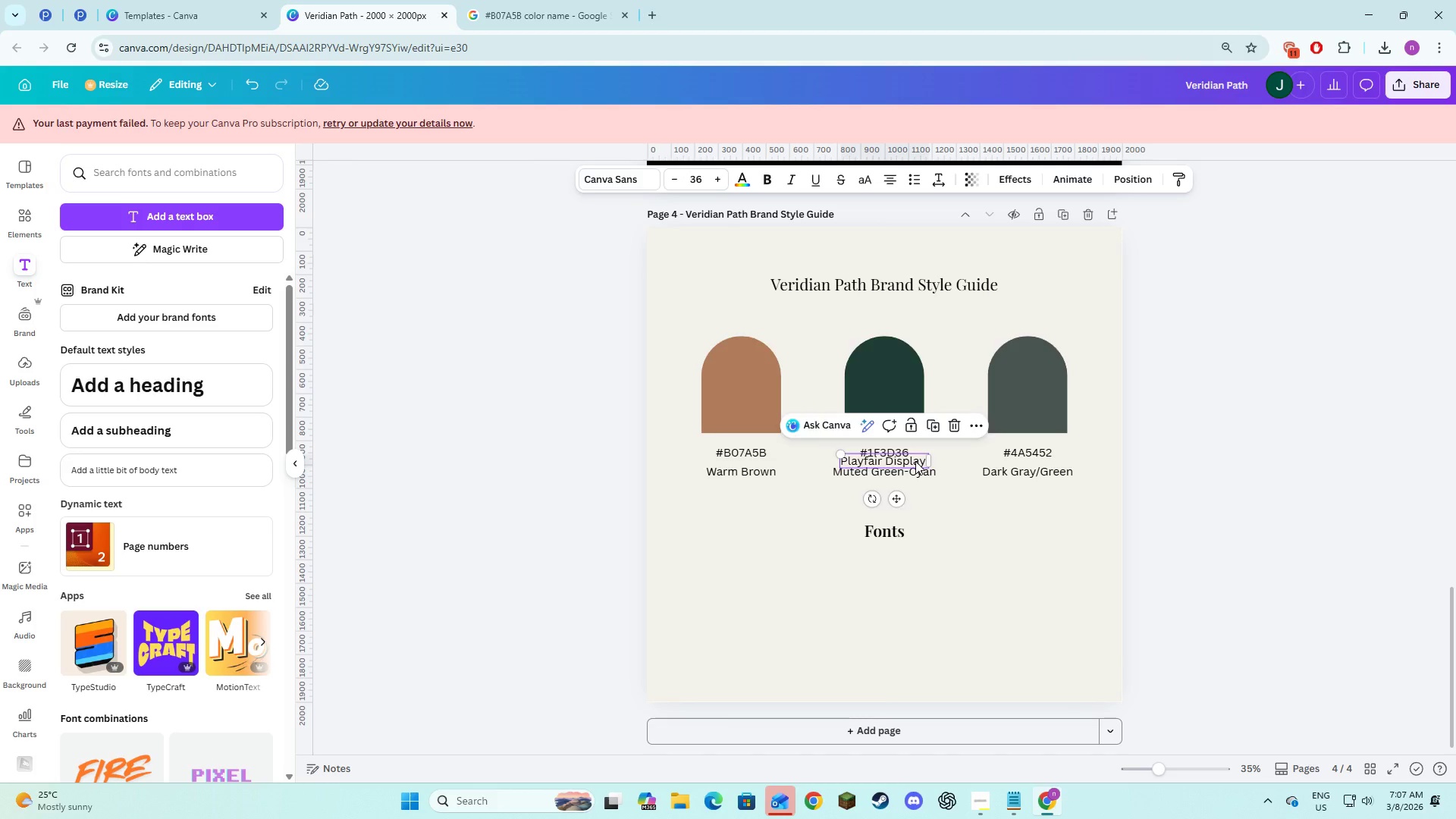 
left_click_drag(start_coordinate=[915, 460], to_coordinate=[791, 567])
 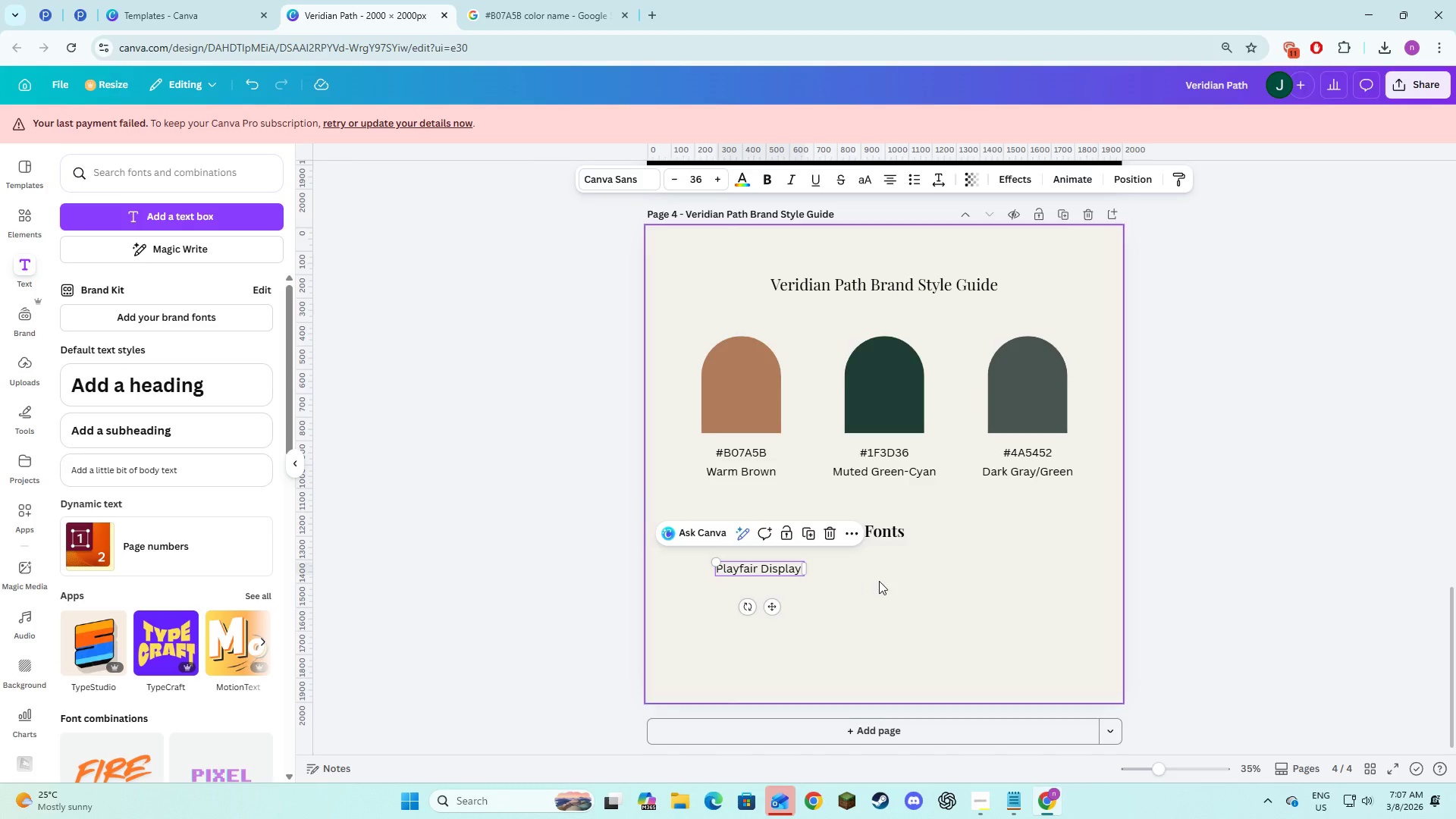 
left_click([879, 581])
 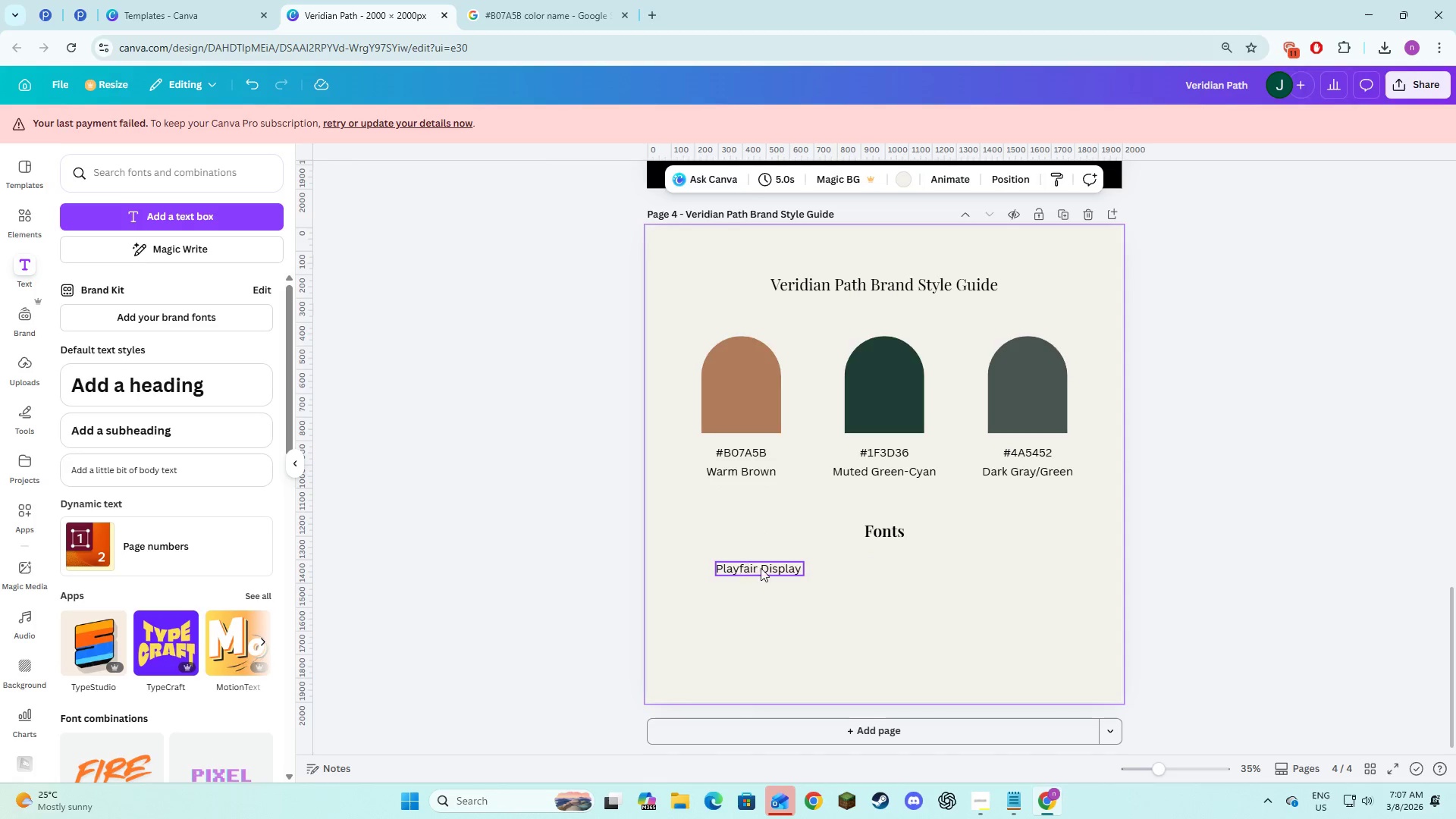 
left_click([762, 568])
 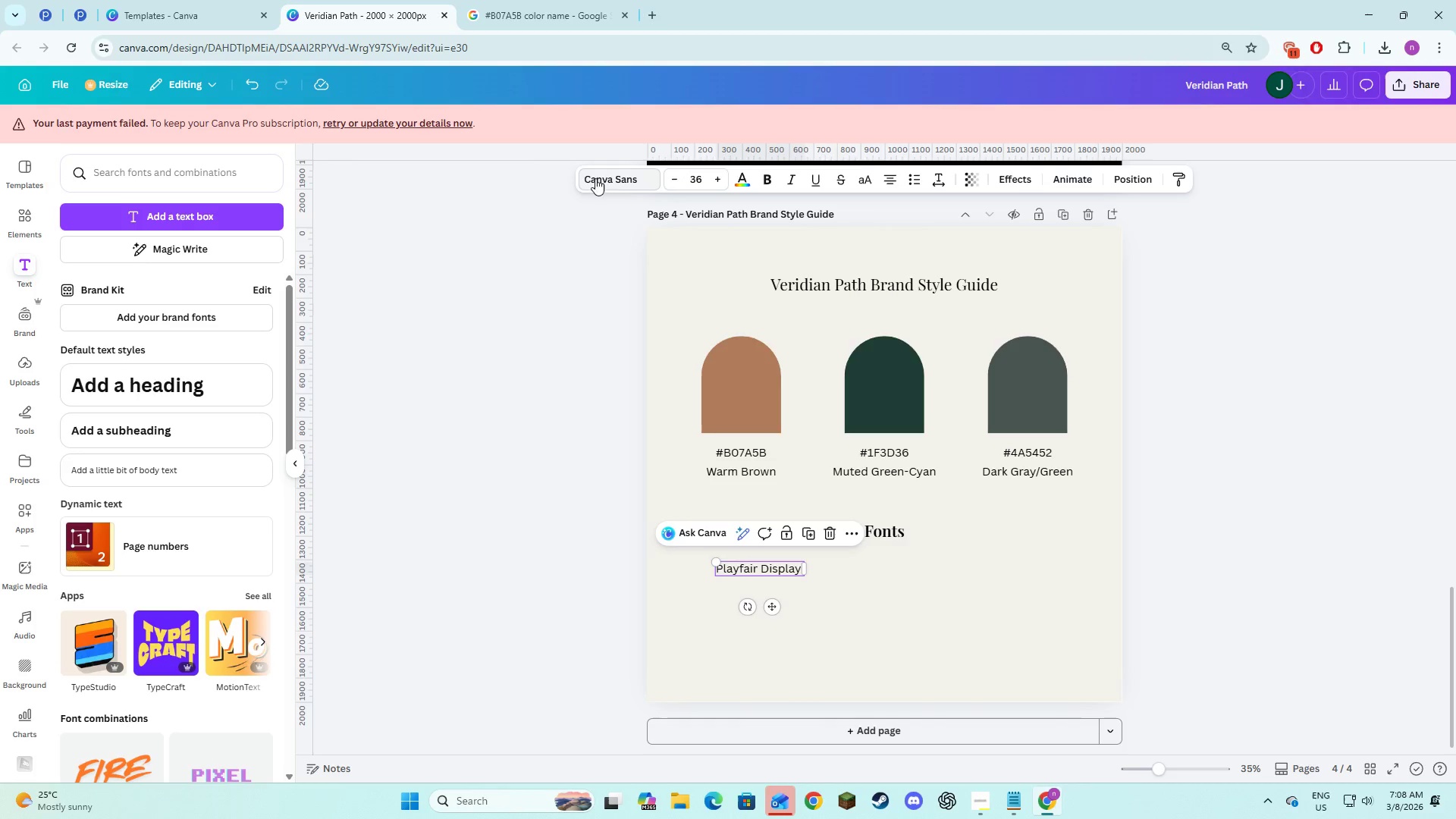 
left_click([612, 171])
 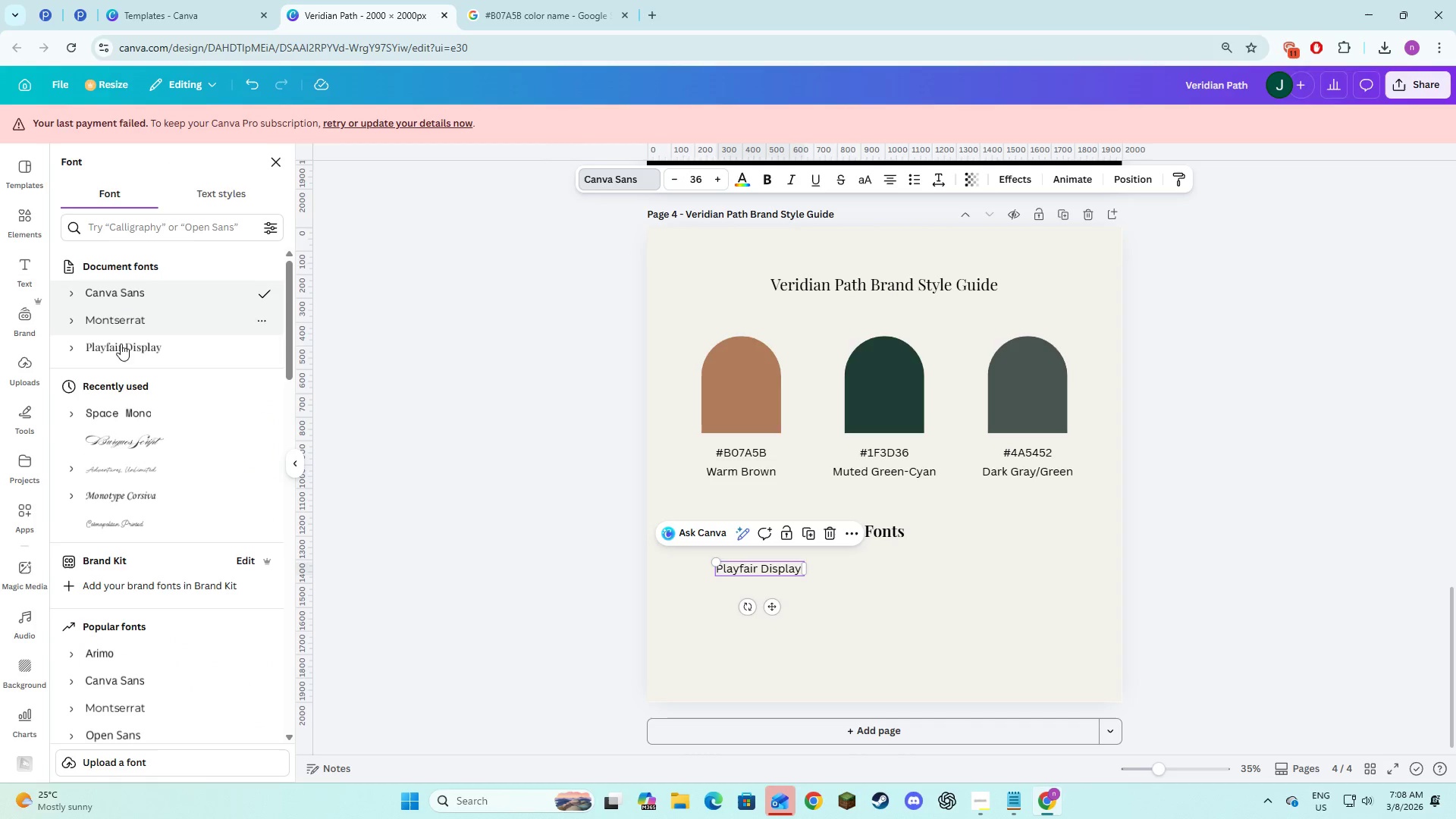 
left_click([119, 348])
 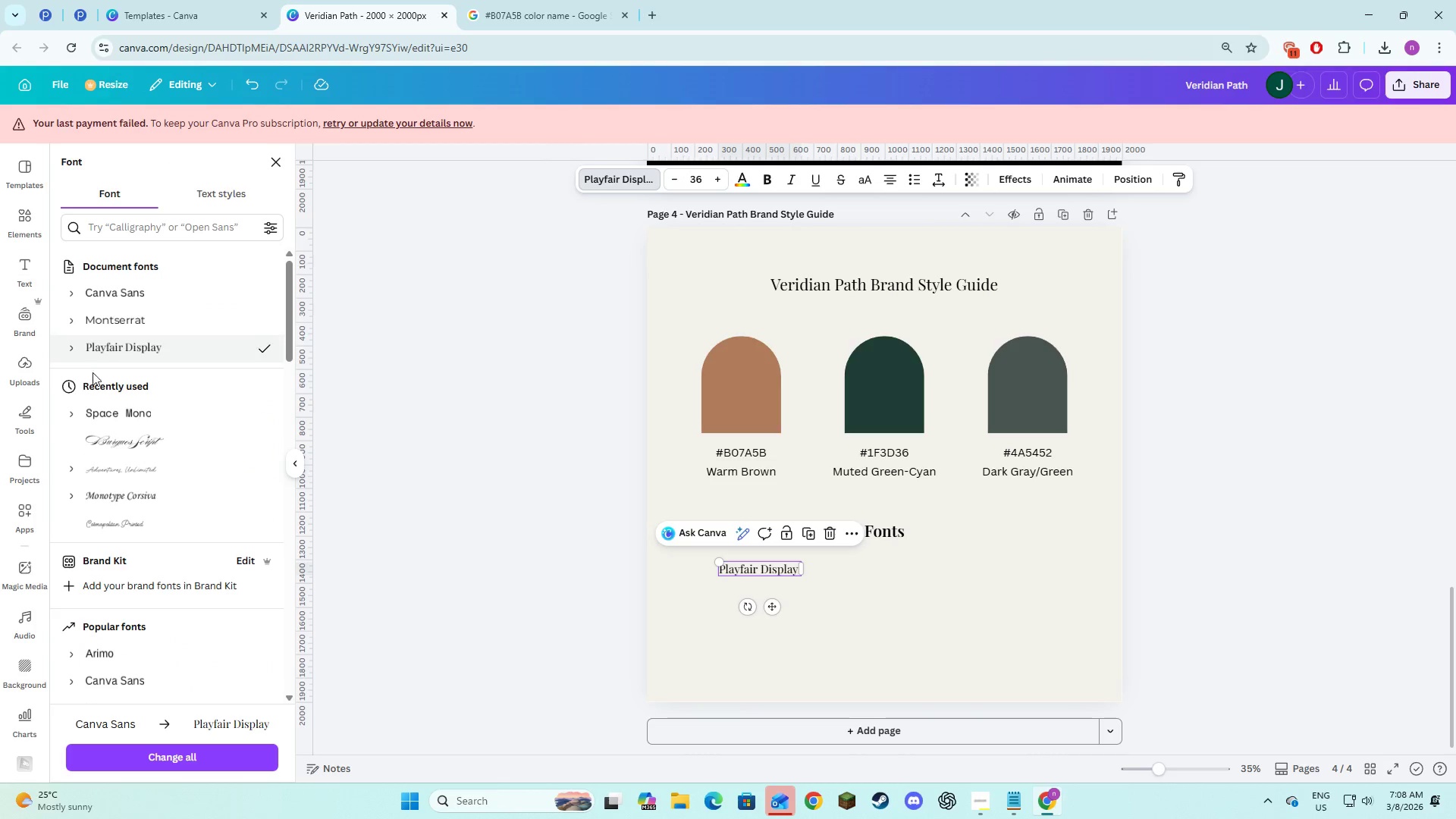 
left_click([67, 352])
 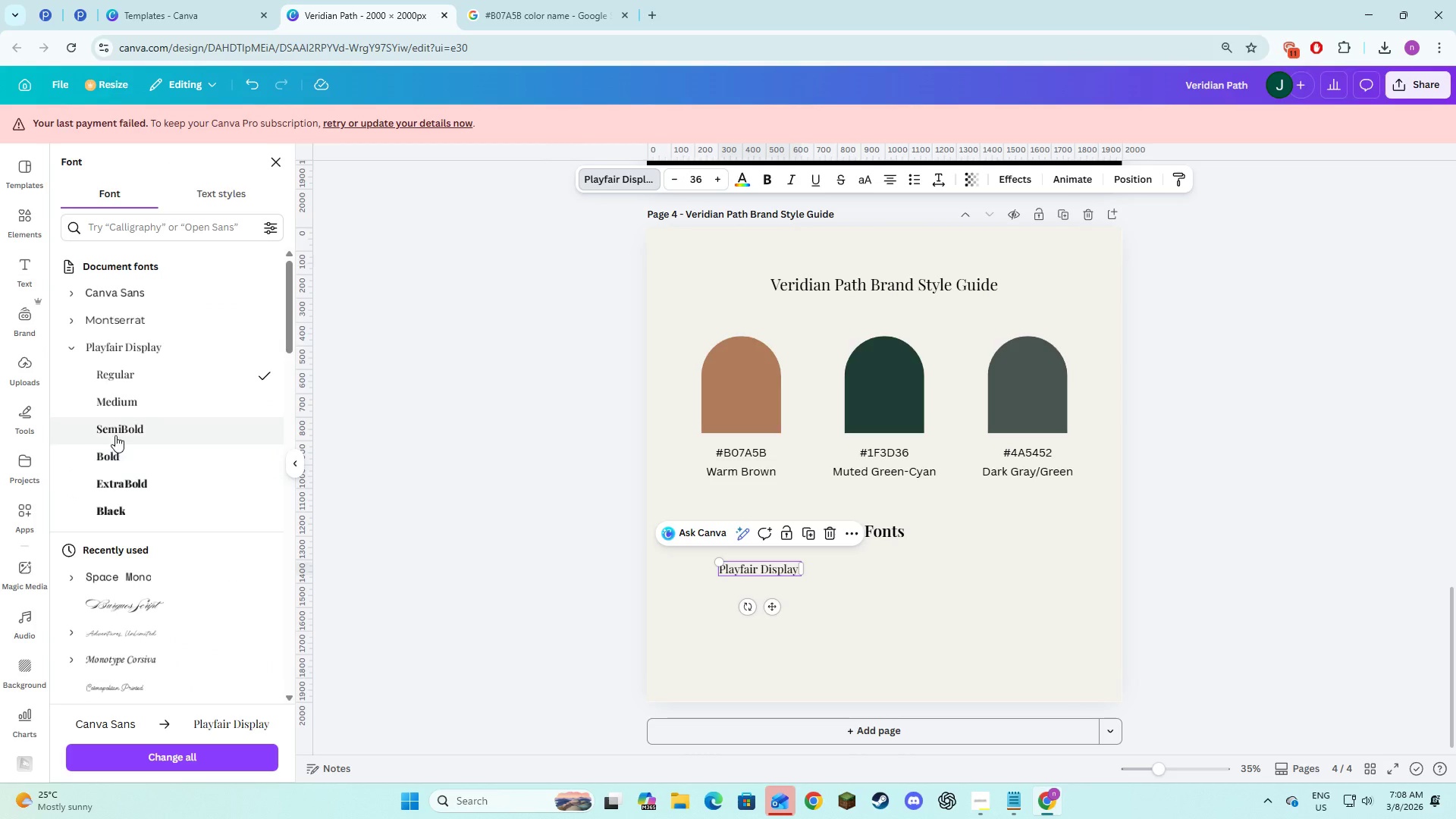 
left_click([117, 431])
 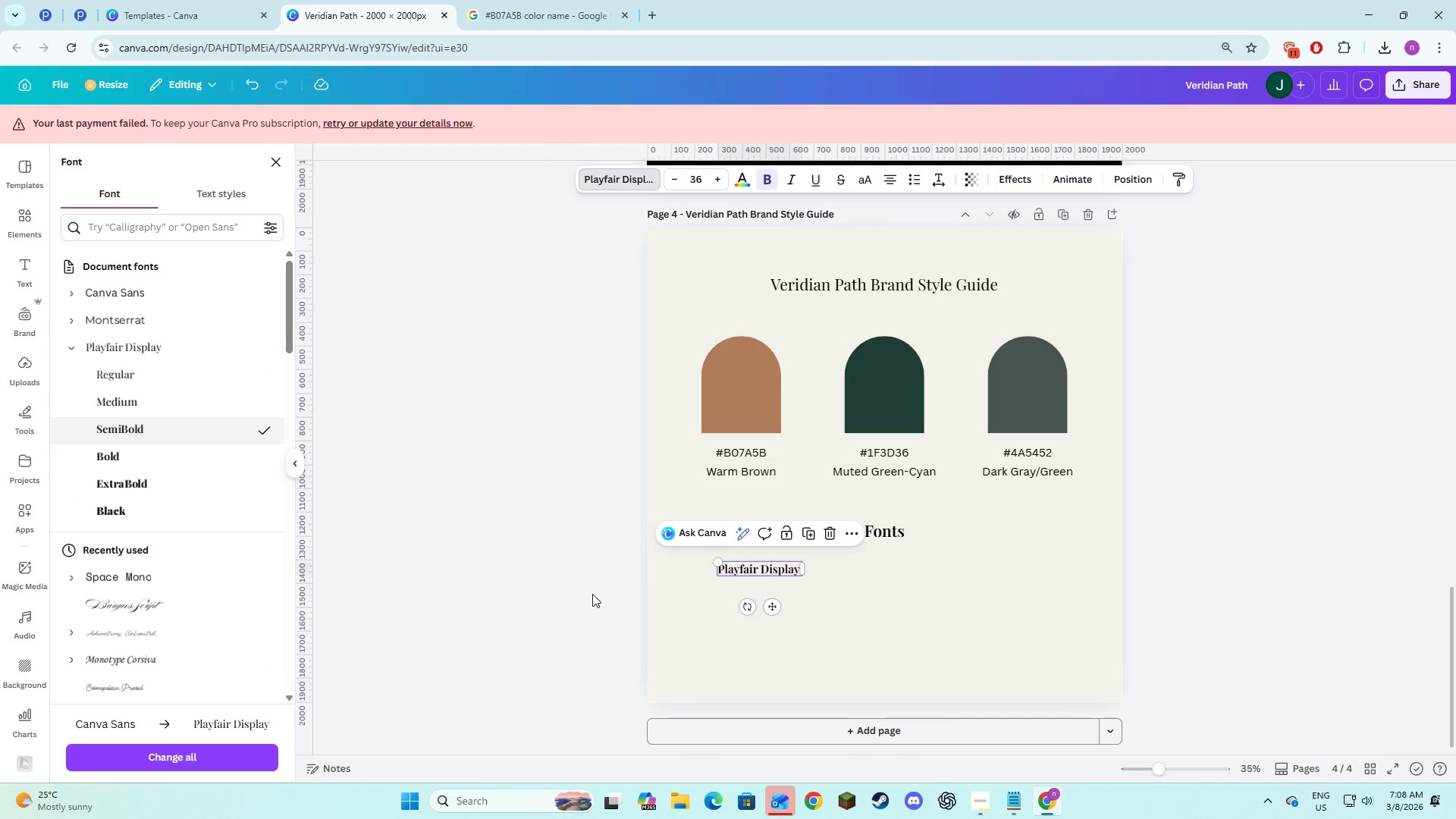 
left_click([595, 595])
 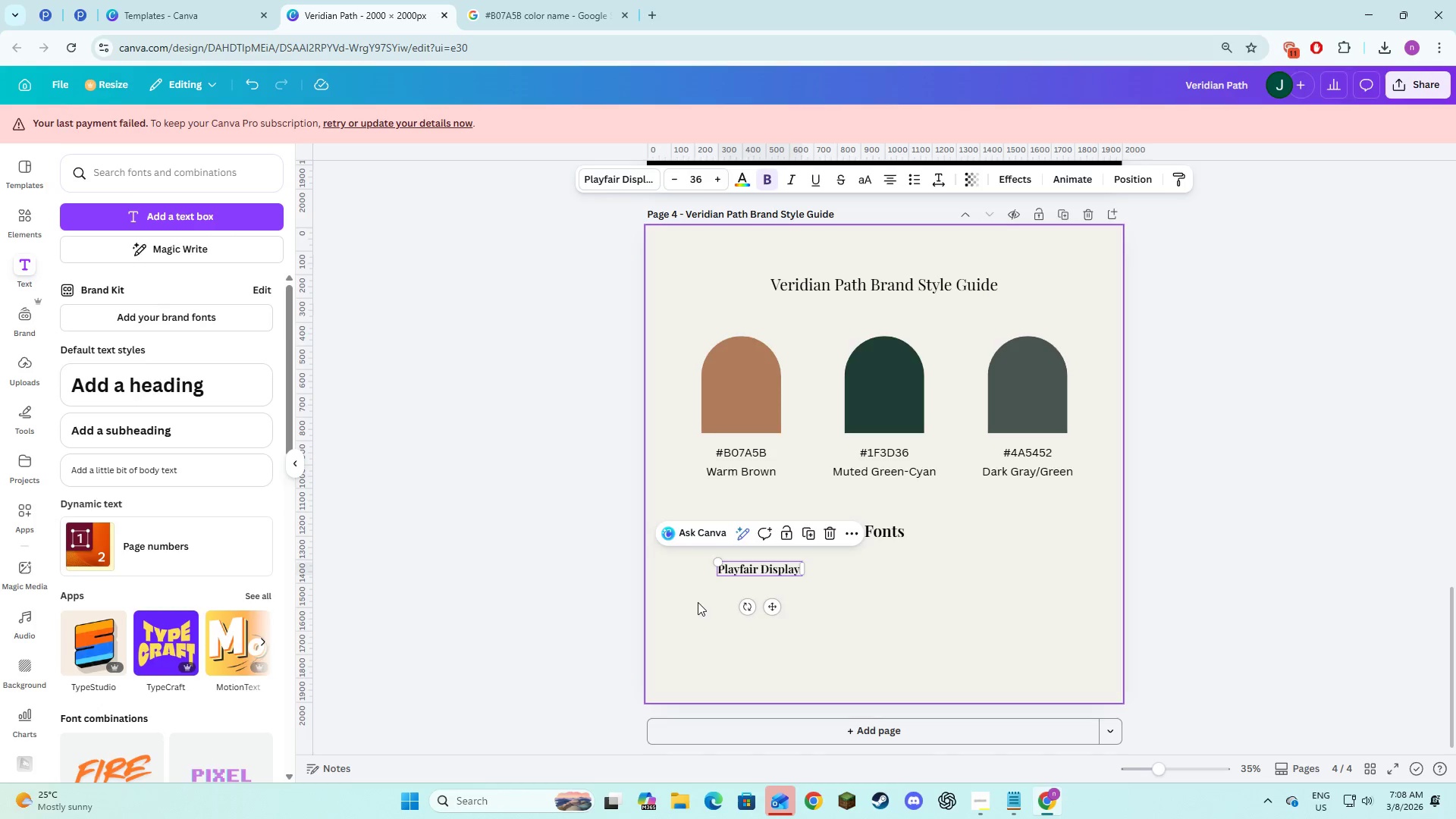 
left_click([698, 602])
 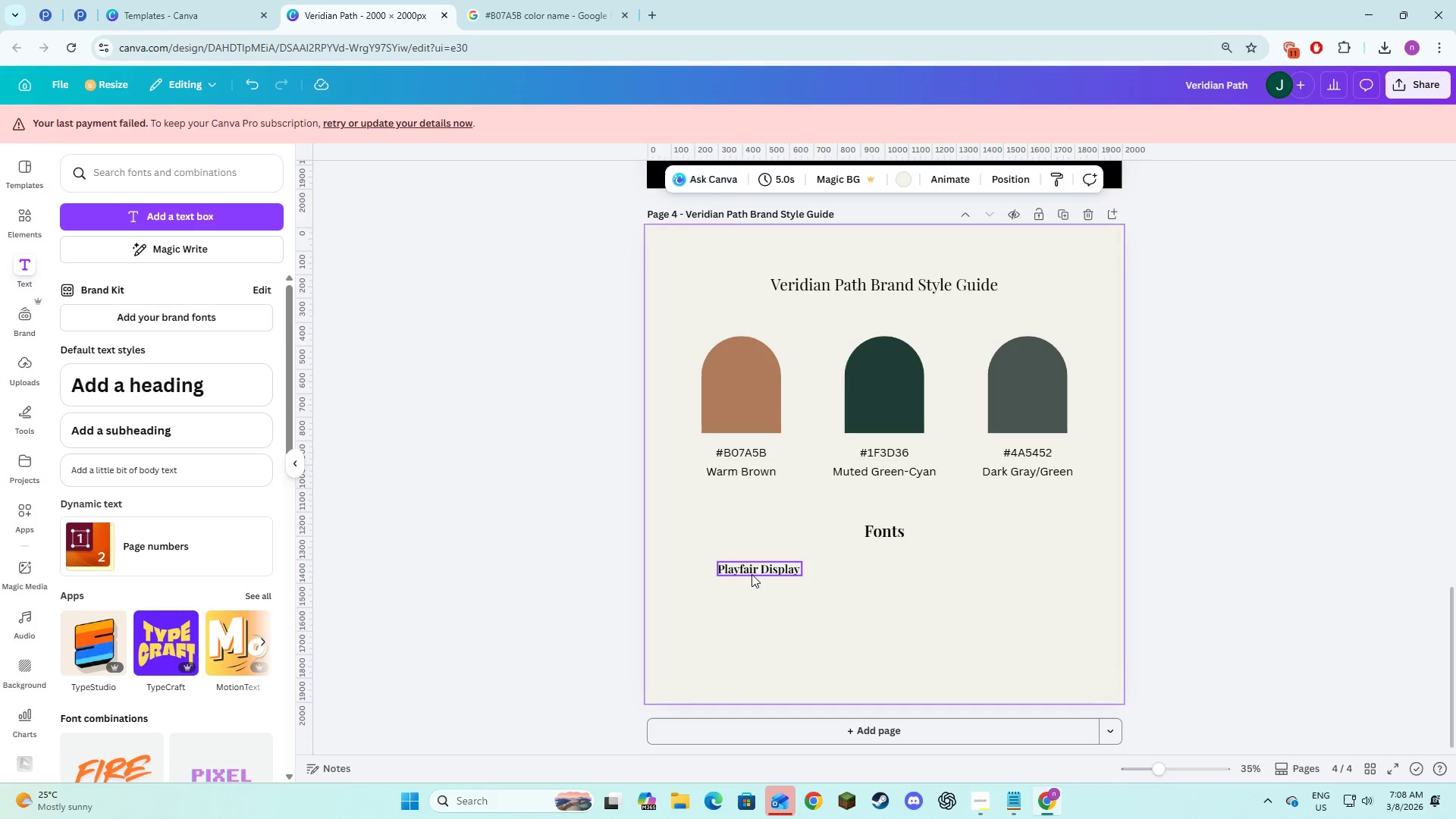 
left_click([752, 574])
 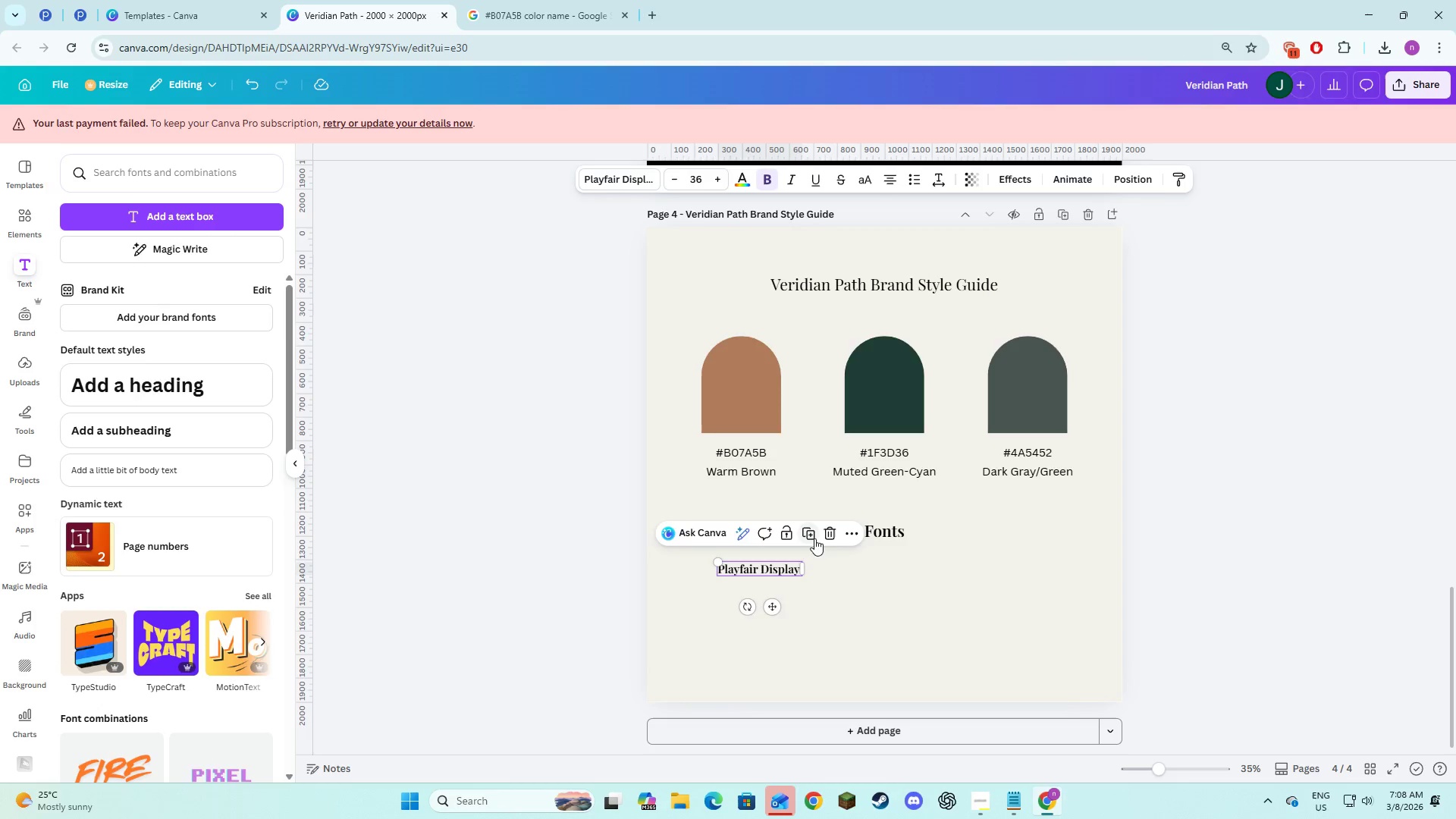 
left_click([814, 538])
 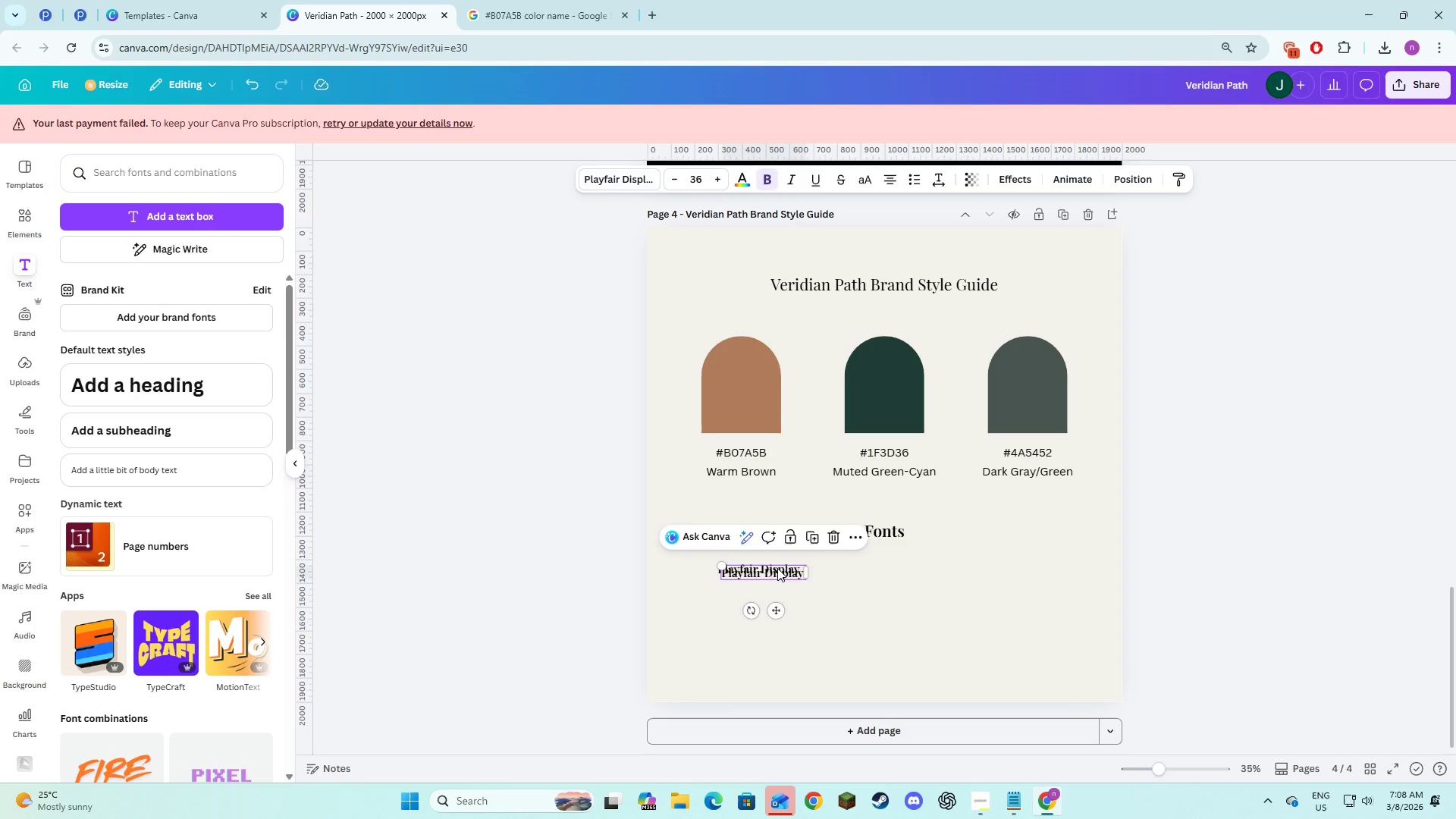 
left_click_drag(start_coordinate=[777, 570], to_coordinate=[776, 587])
 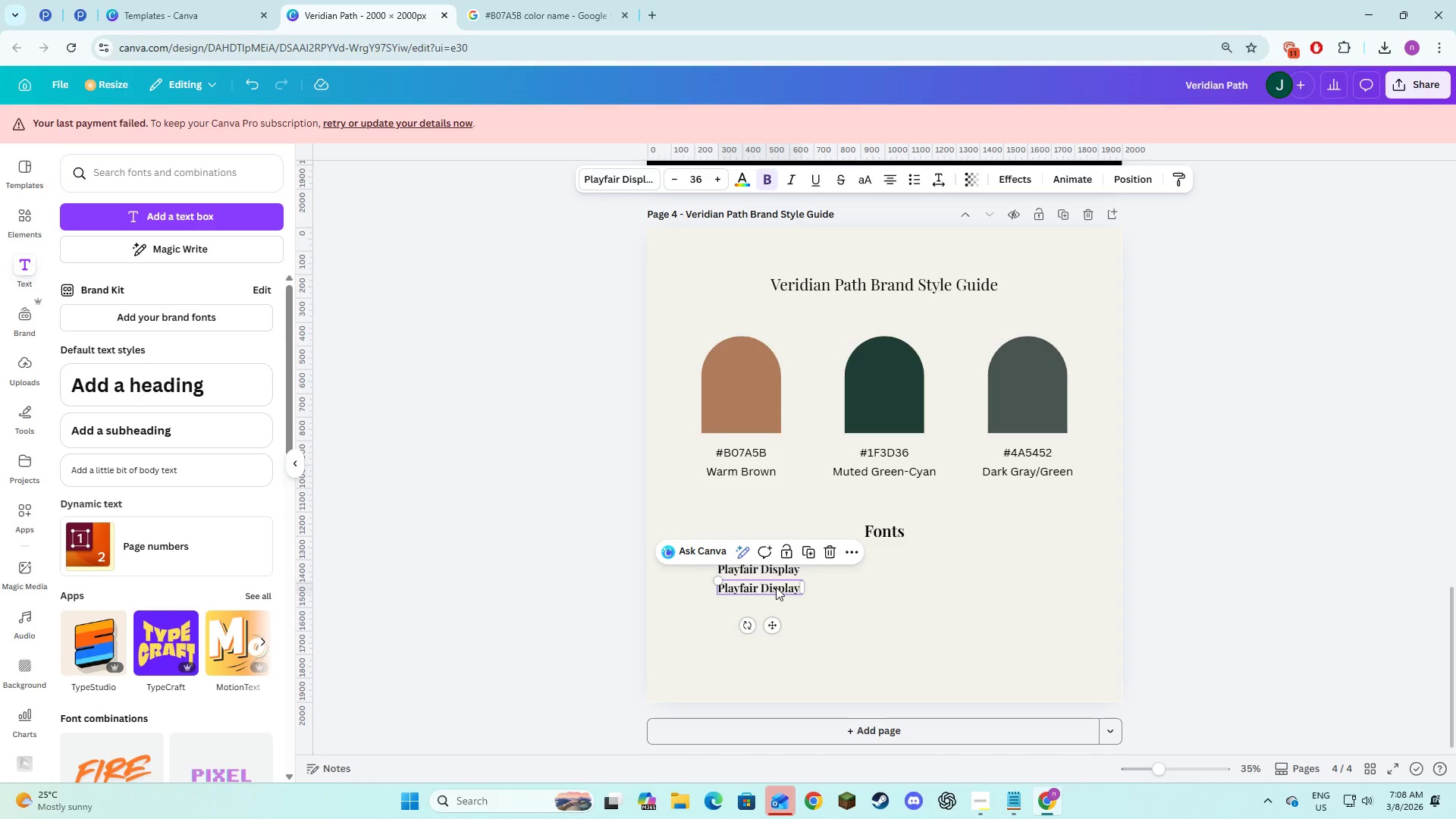 
left_click([776, 587])
 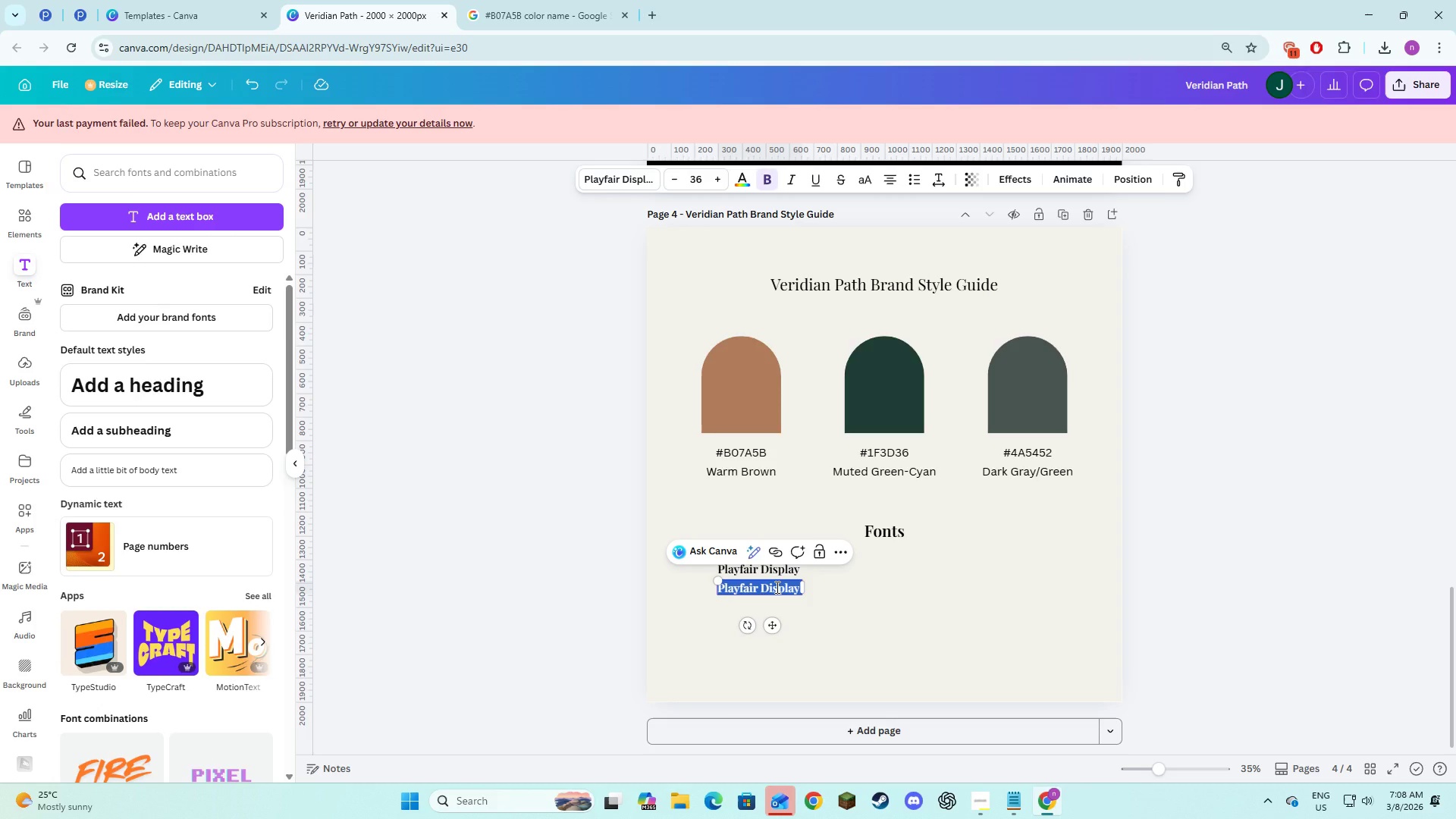 
key(CapsLock)
 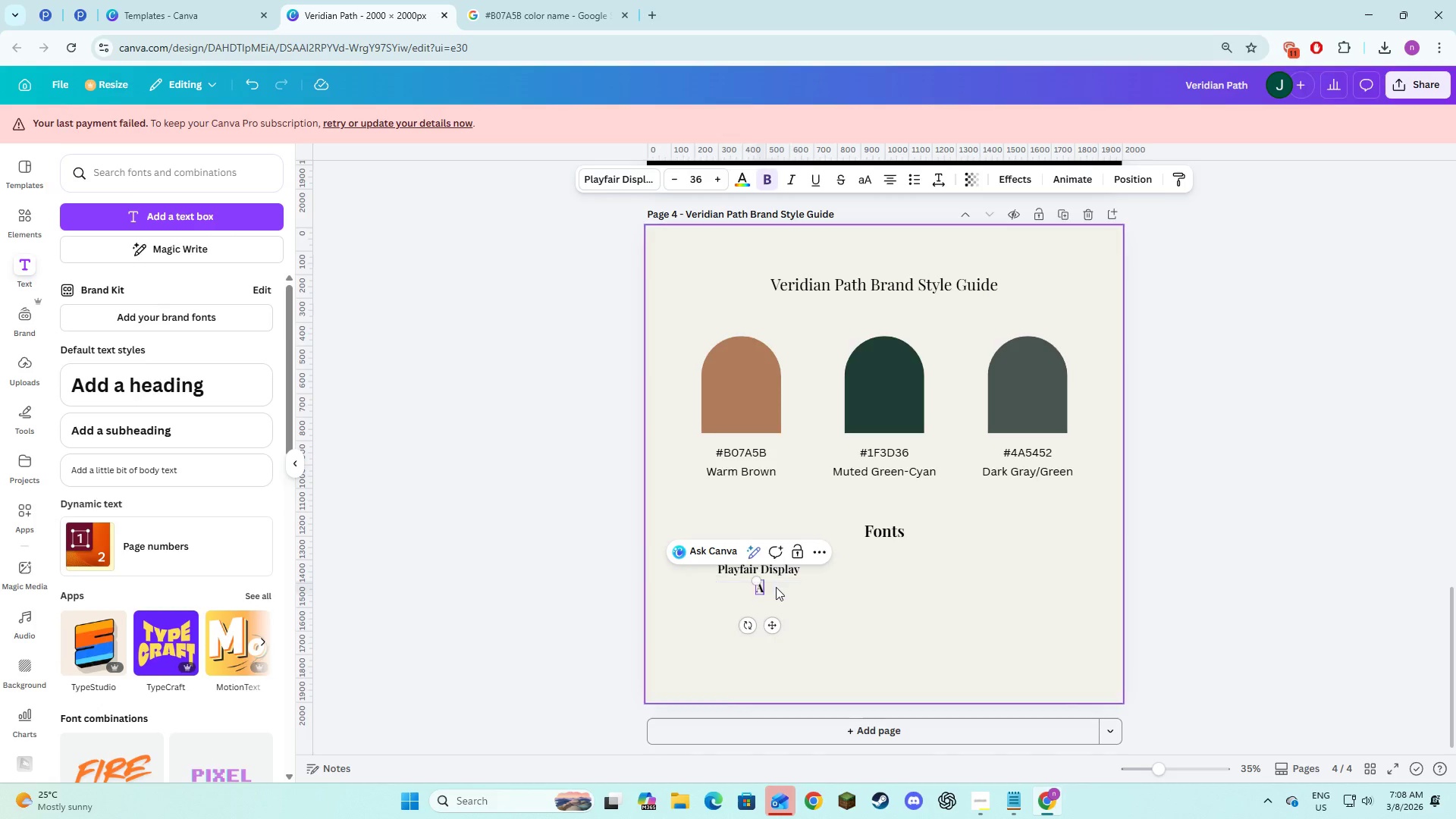 
key(A)
 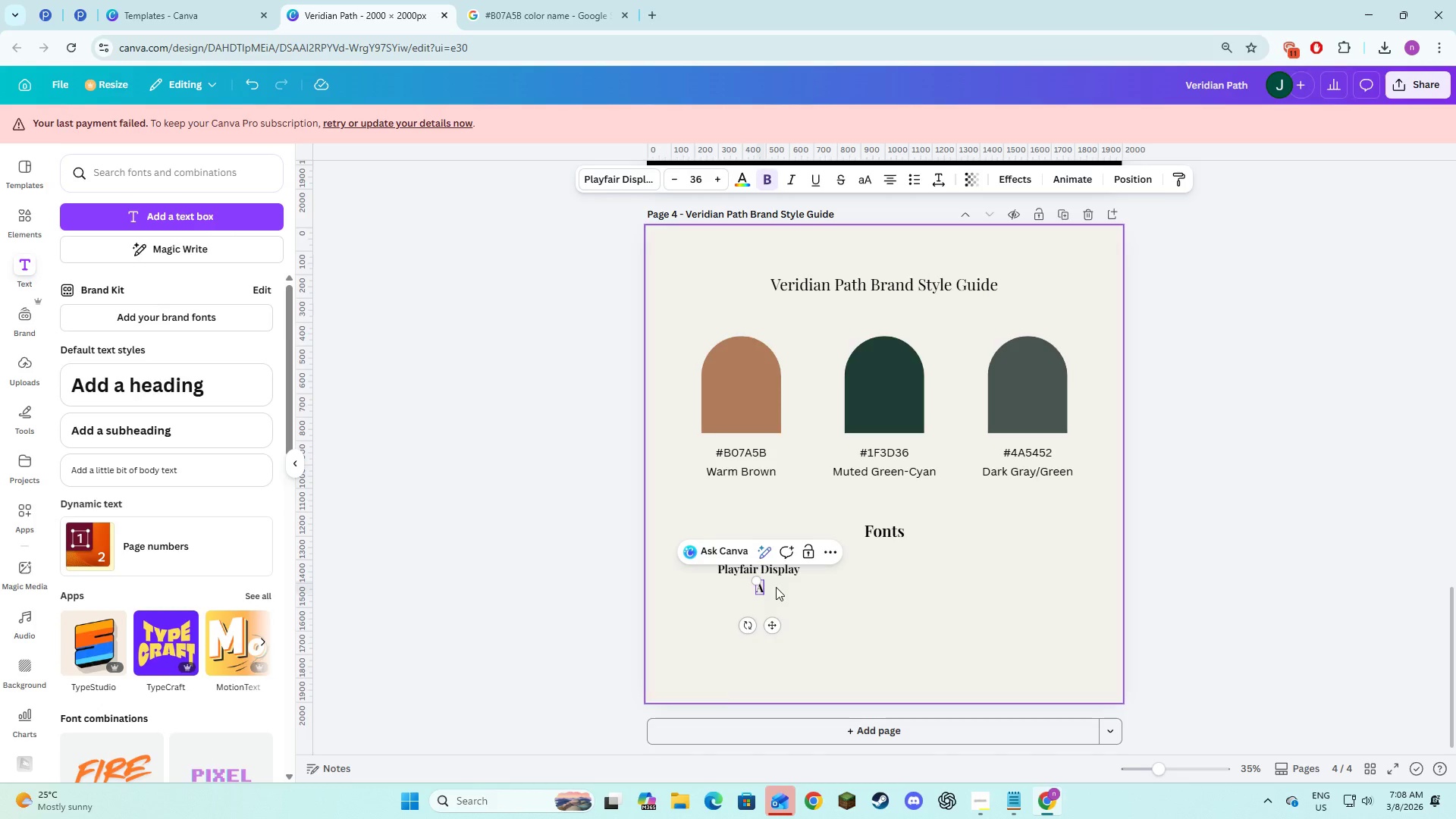 
key(Space)
 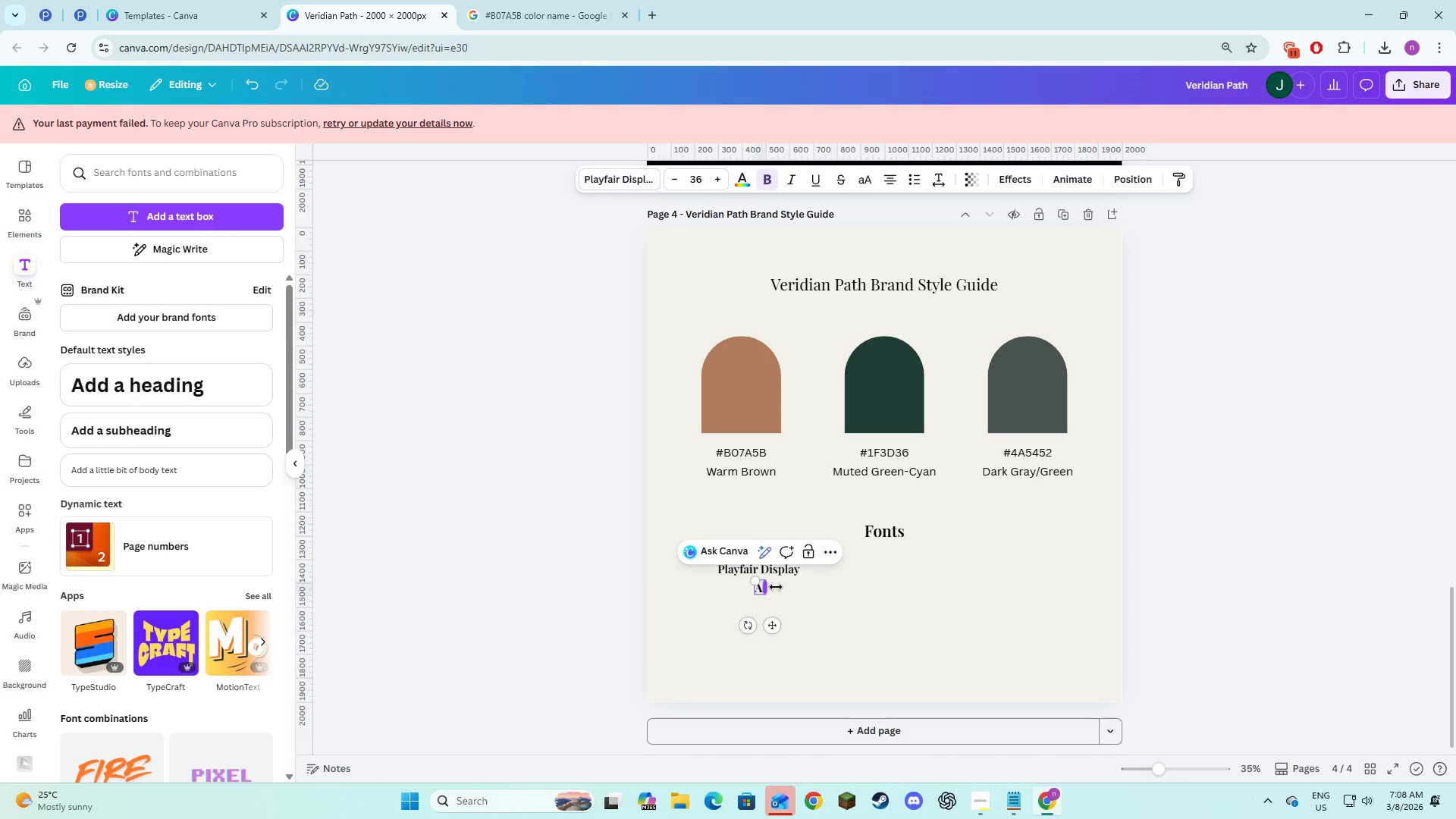 
key(B)
 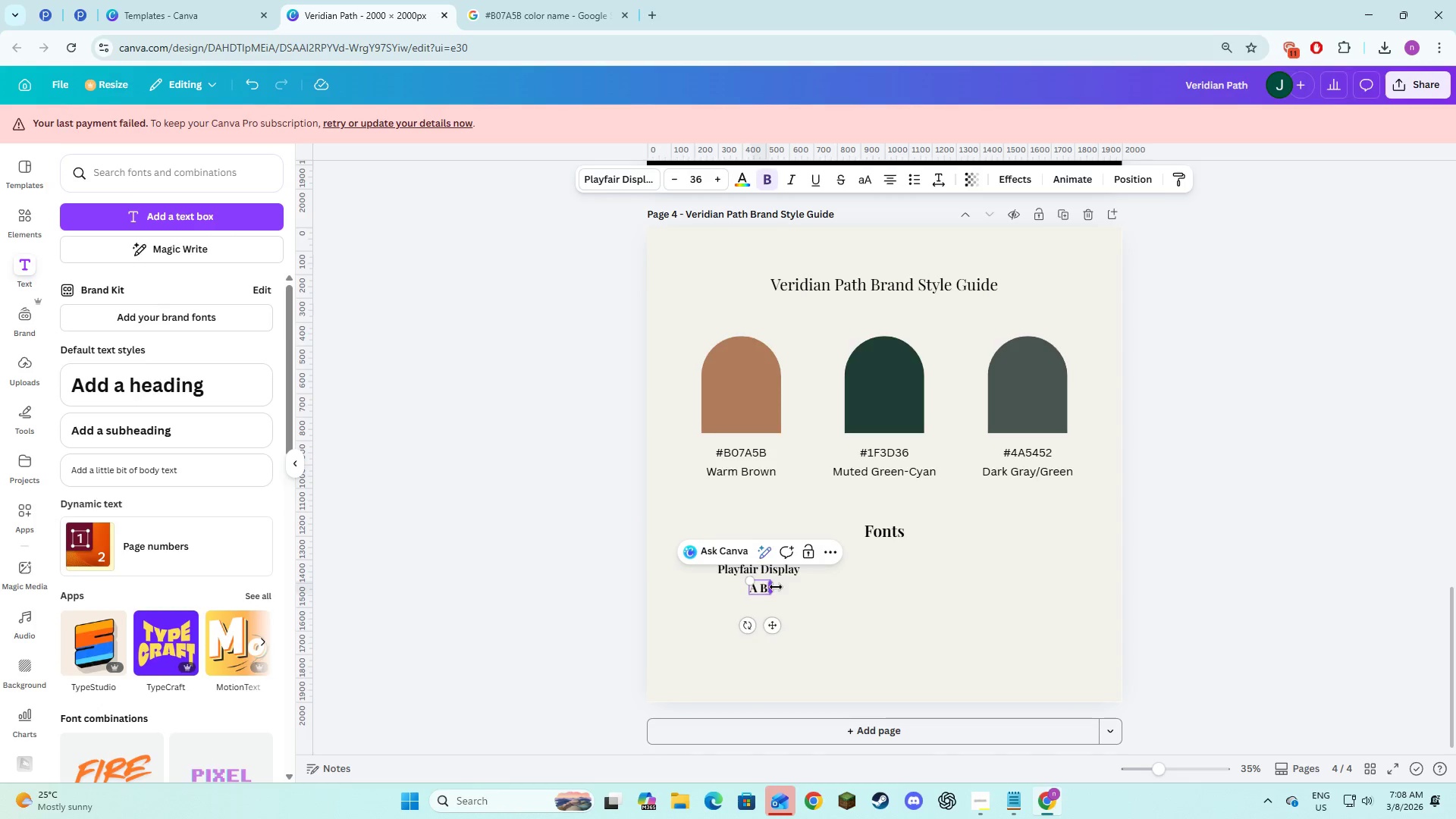 
key(Space)
 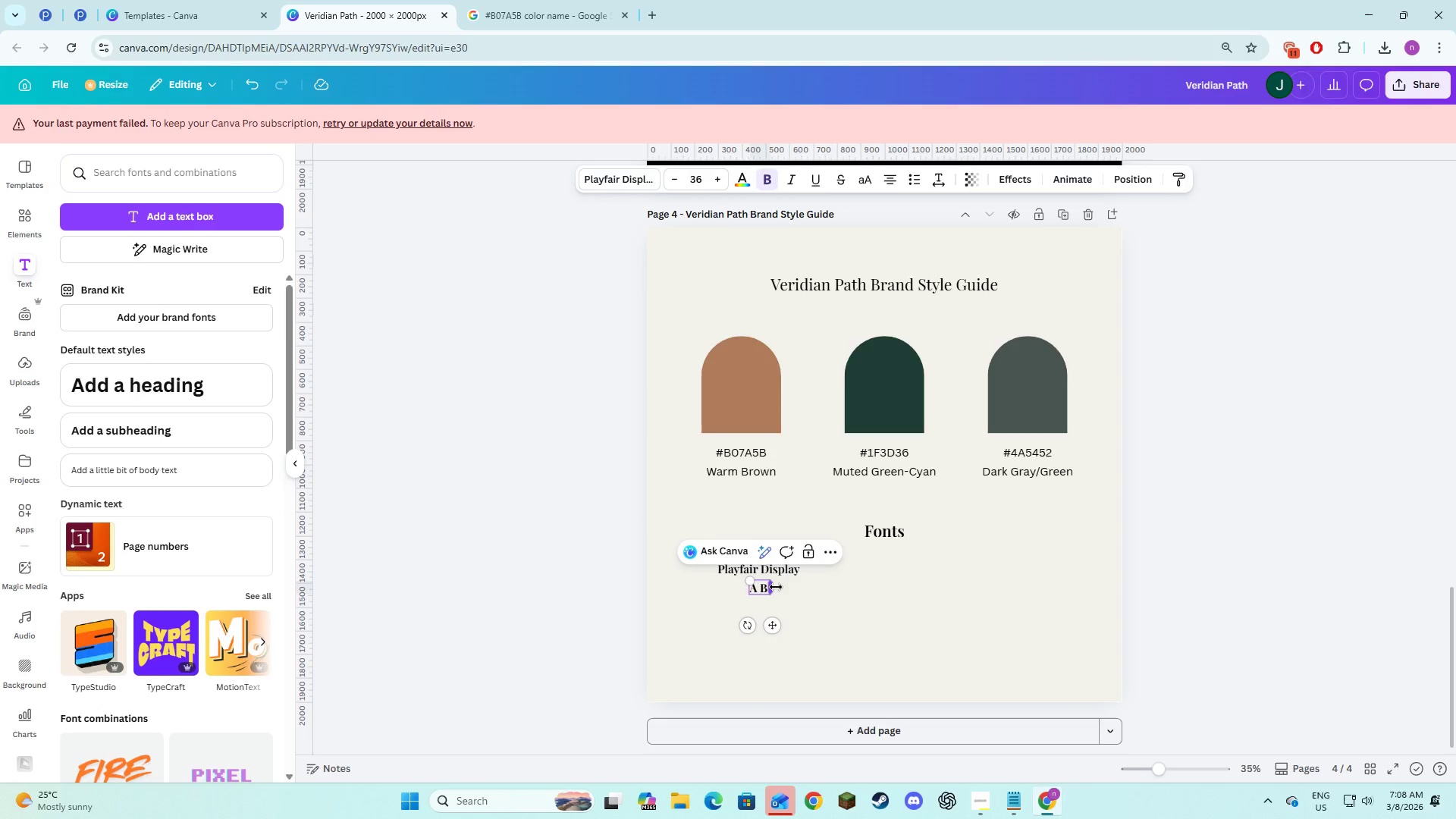 
key(C)
 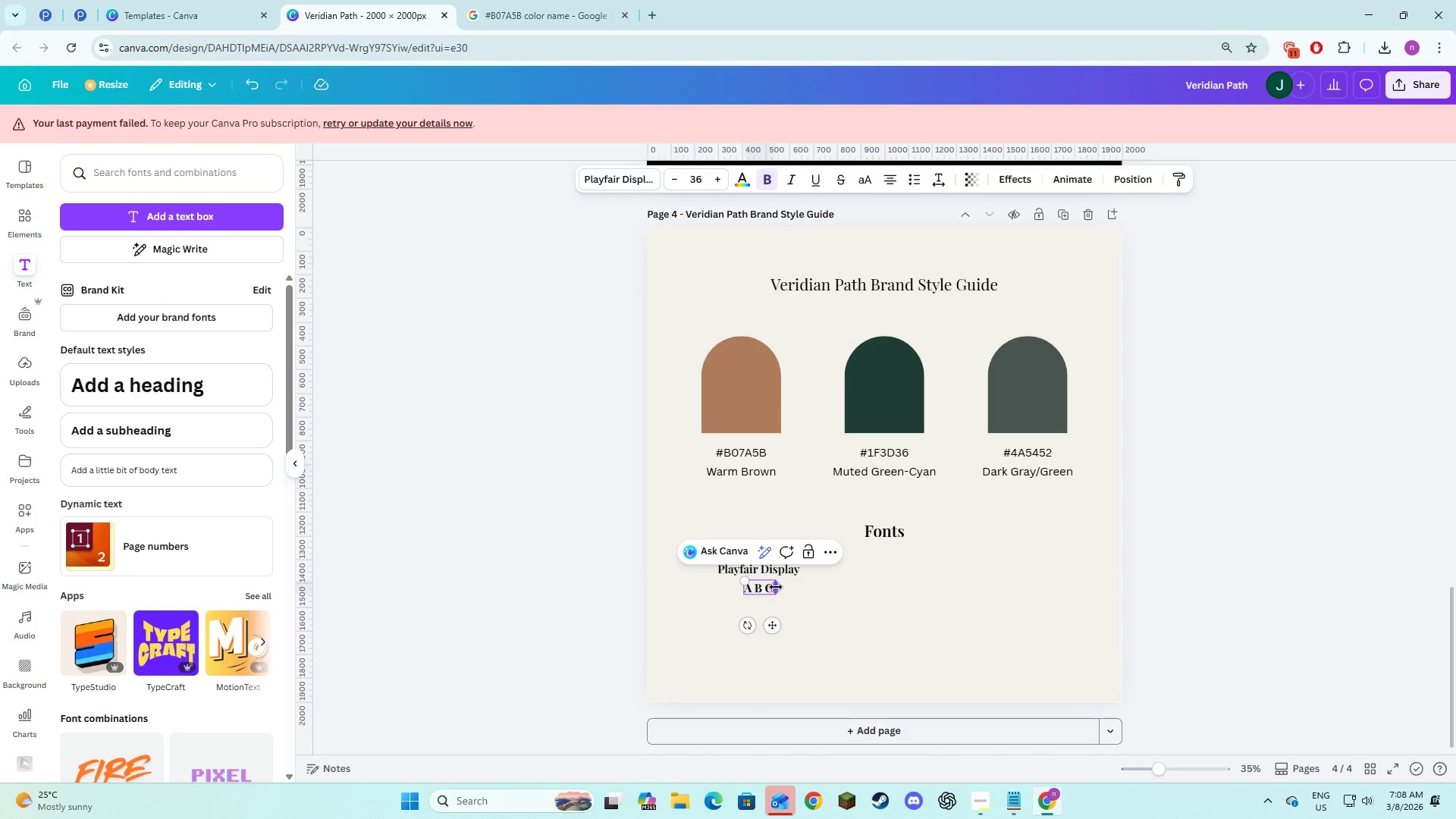 
key(Space)
 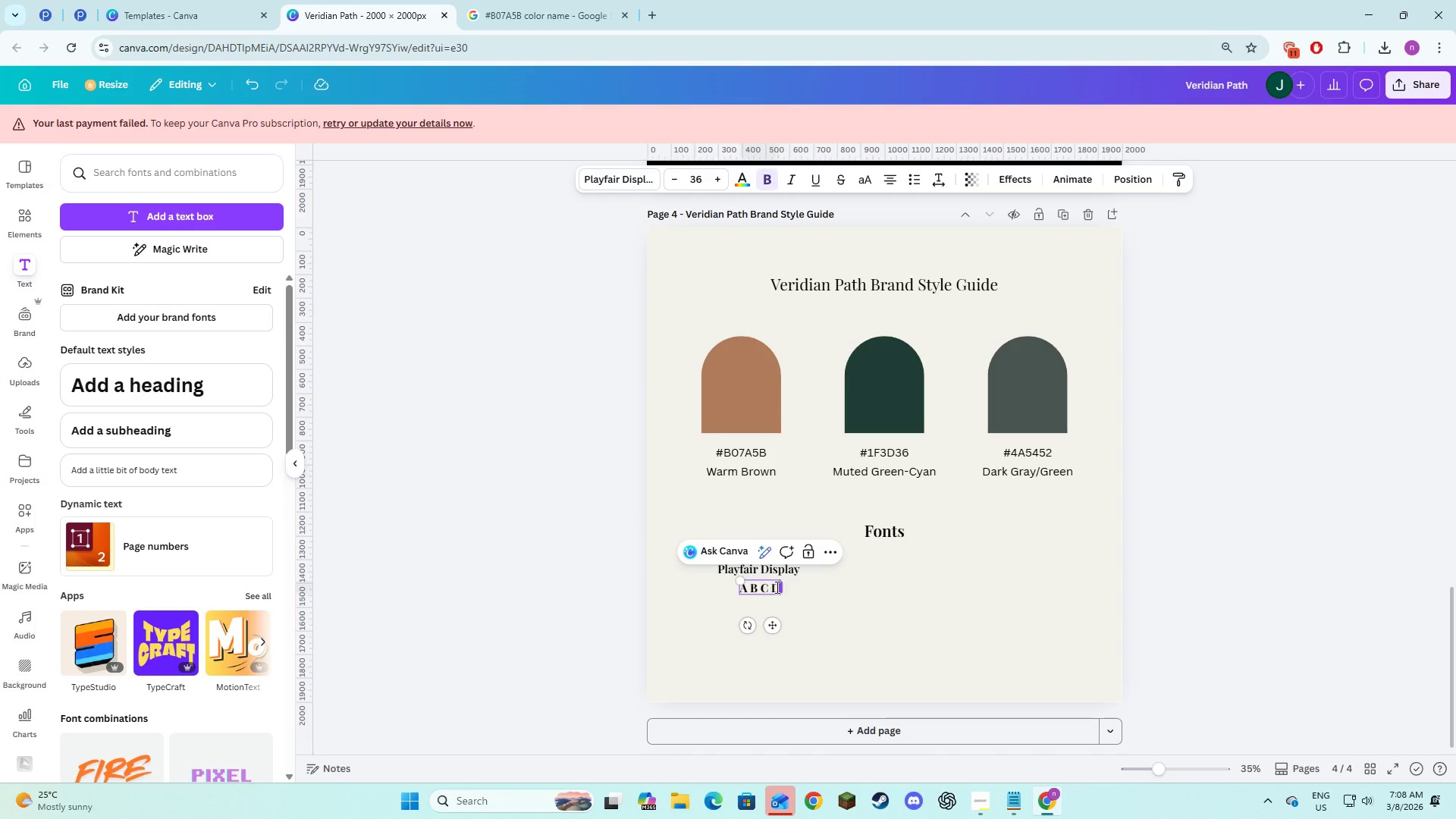 
key(D)
 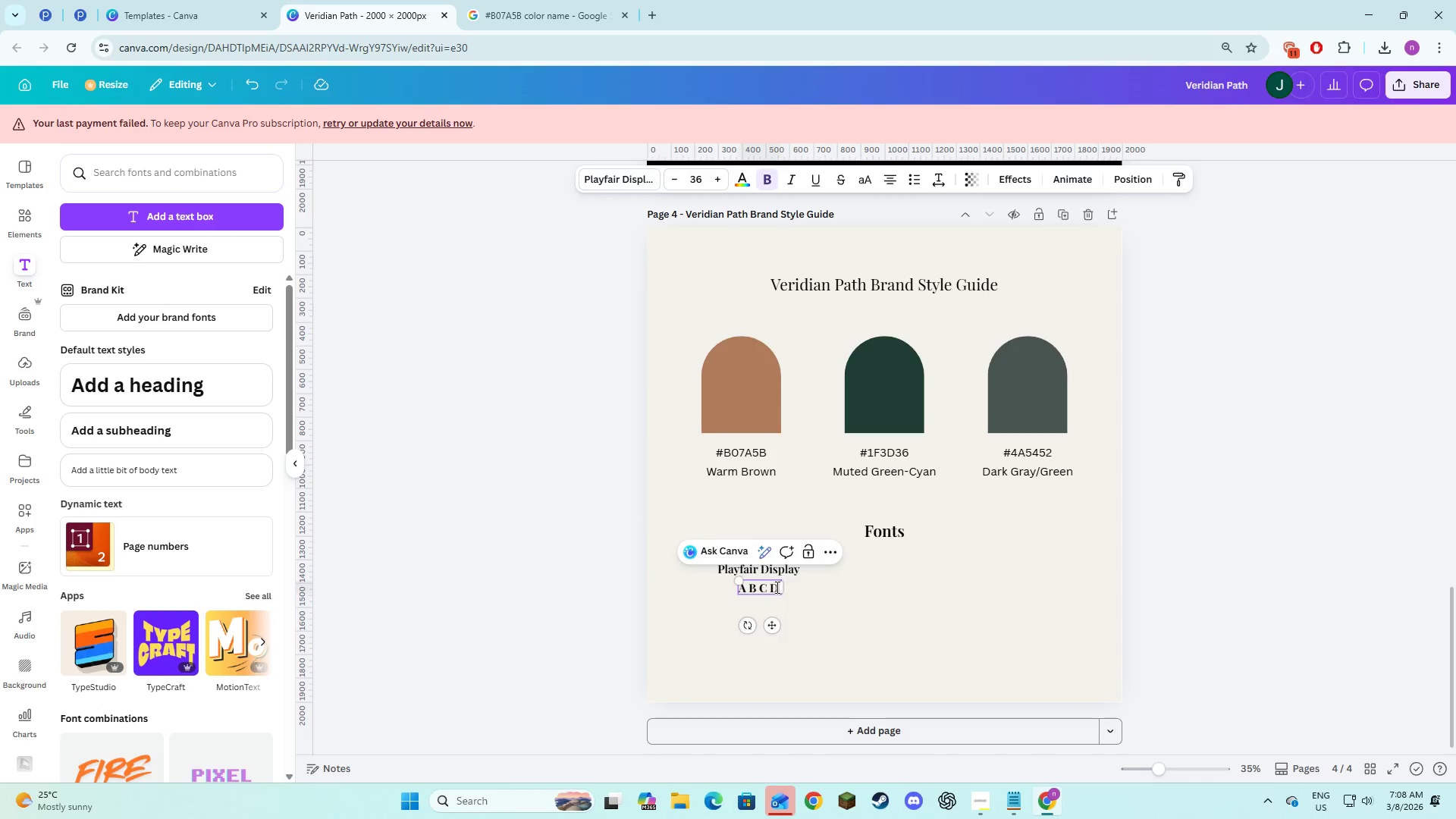 
key(Space)
 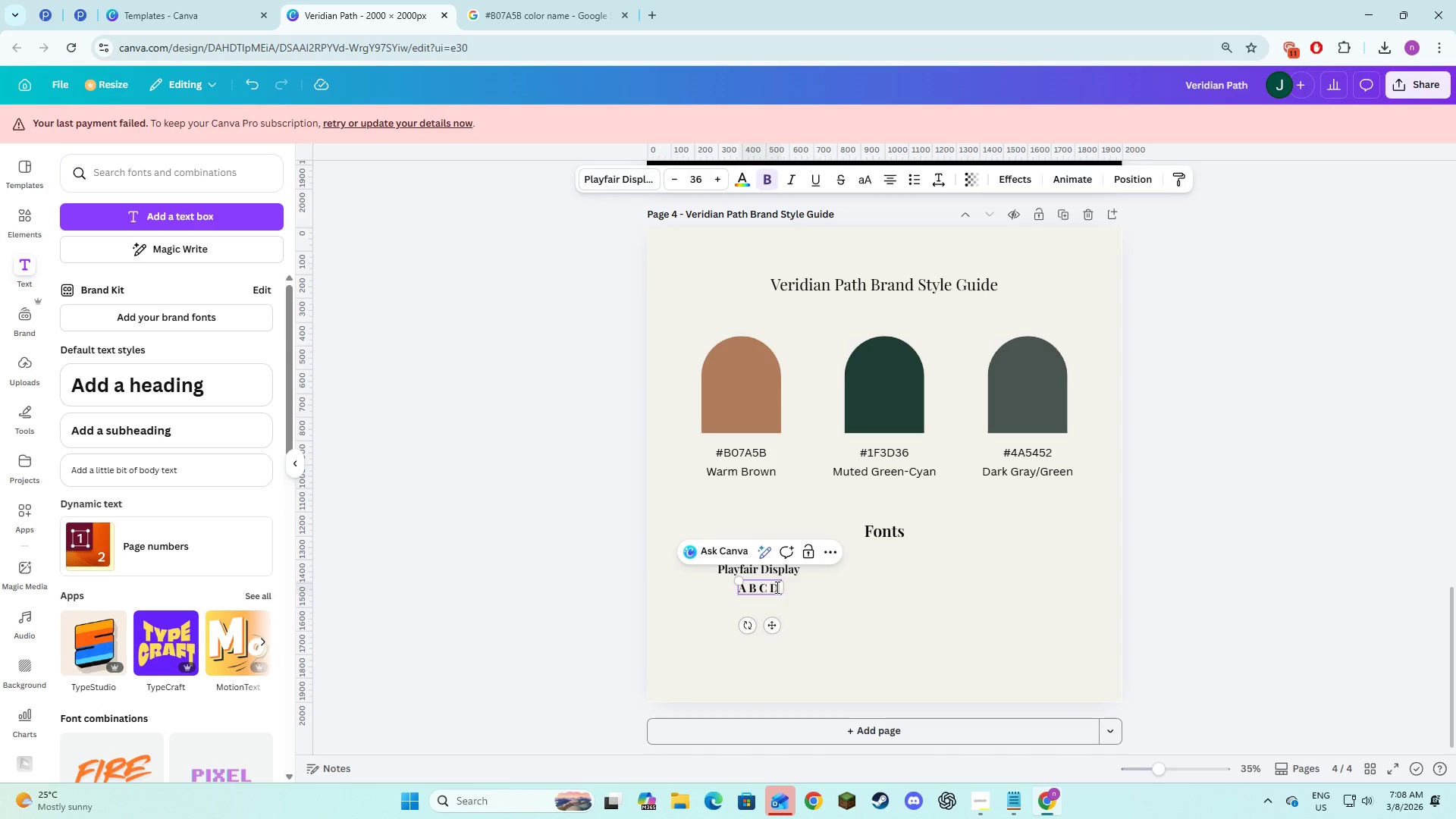 
key(E)
 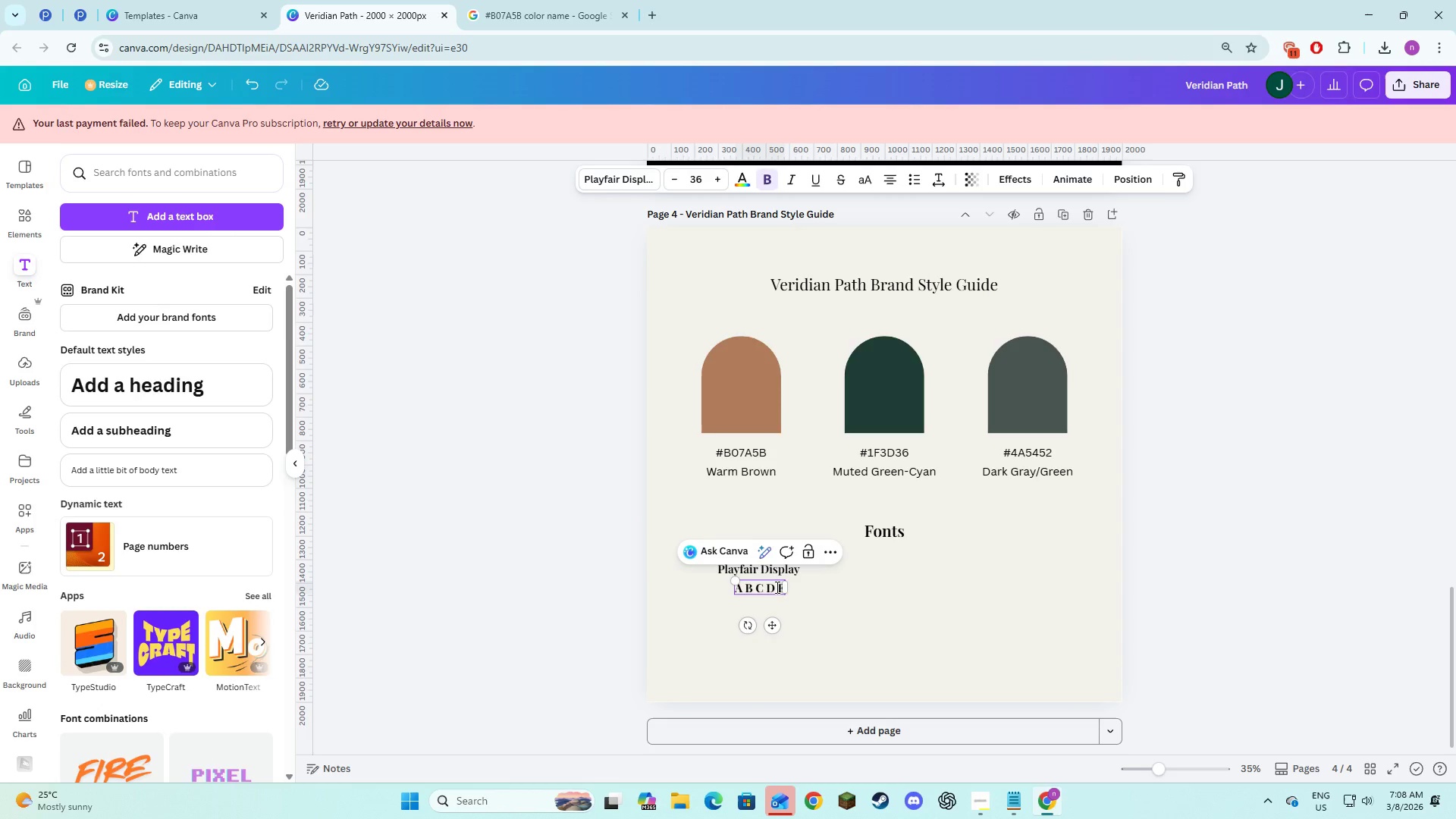 
key(Space)
 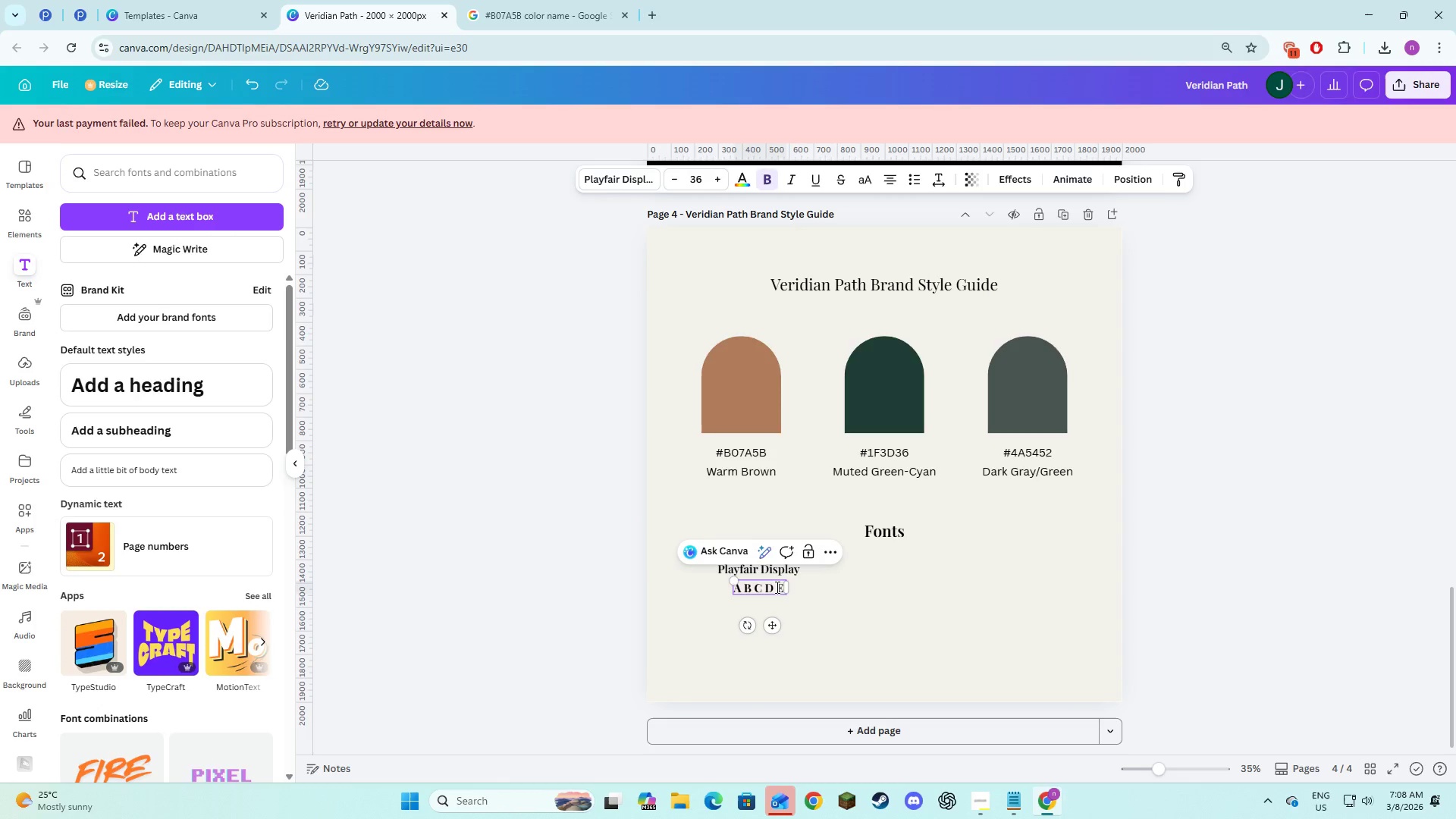 
key(F)
 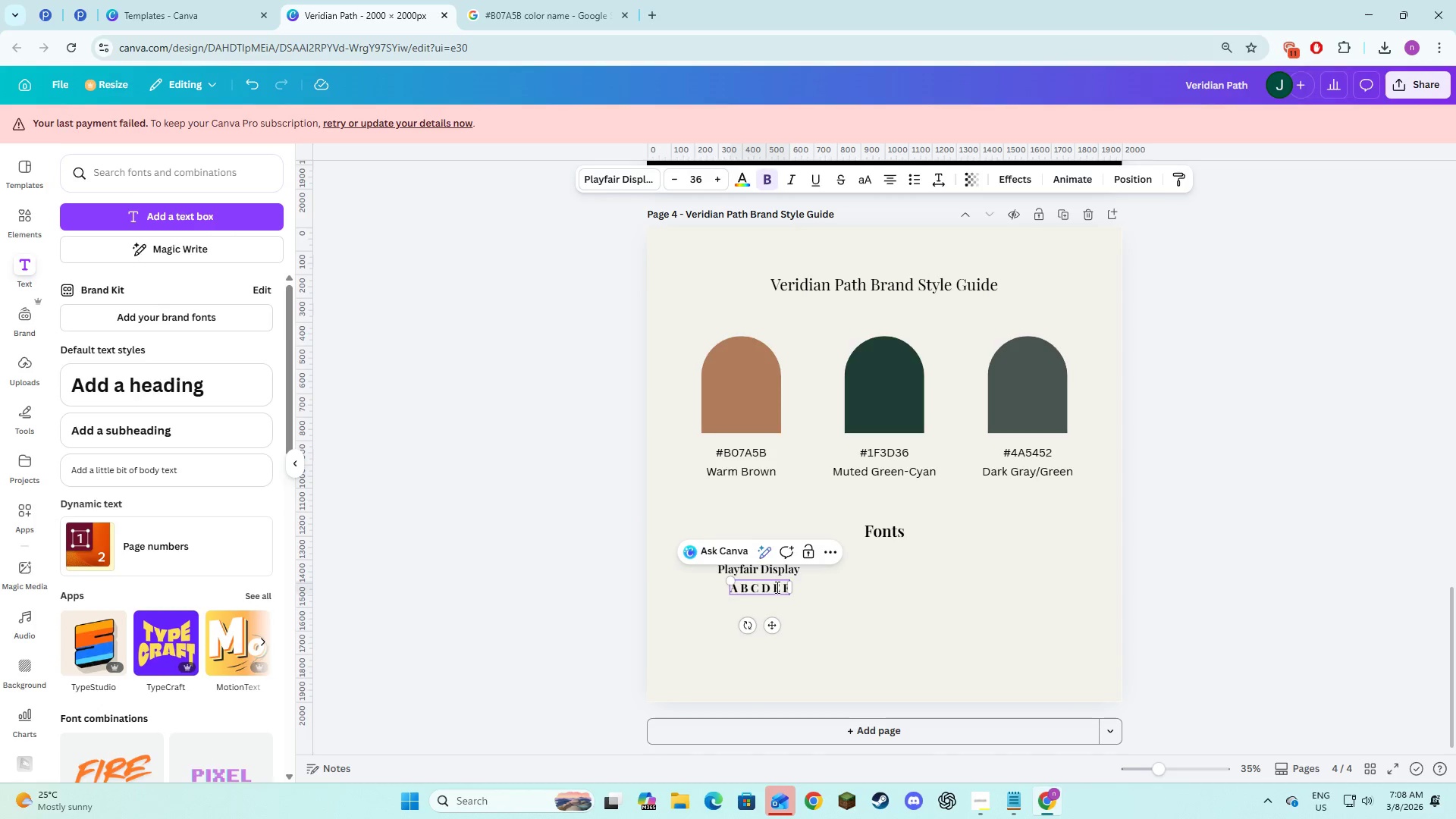 
key(Space)
 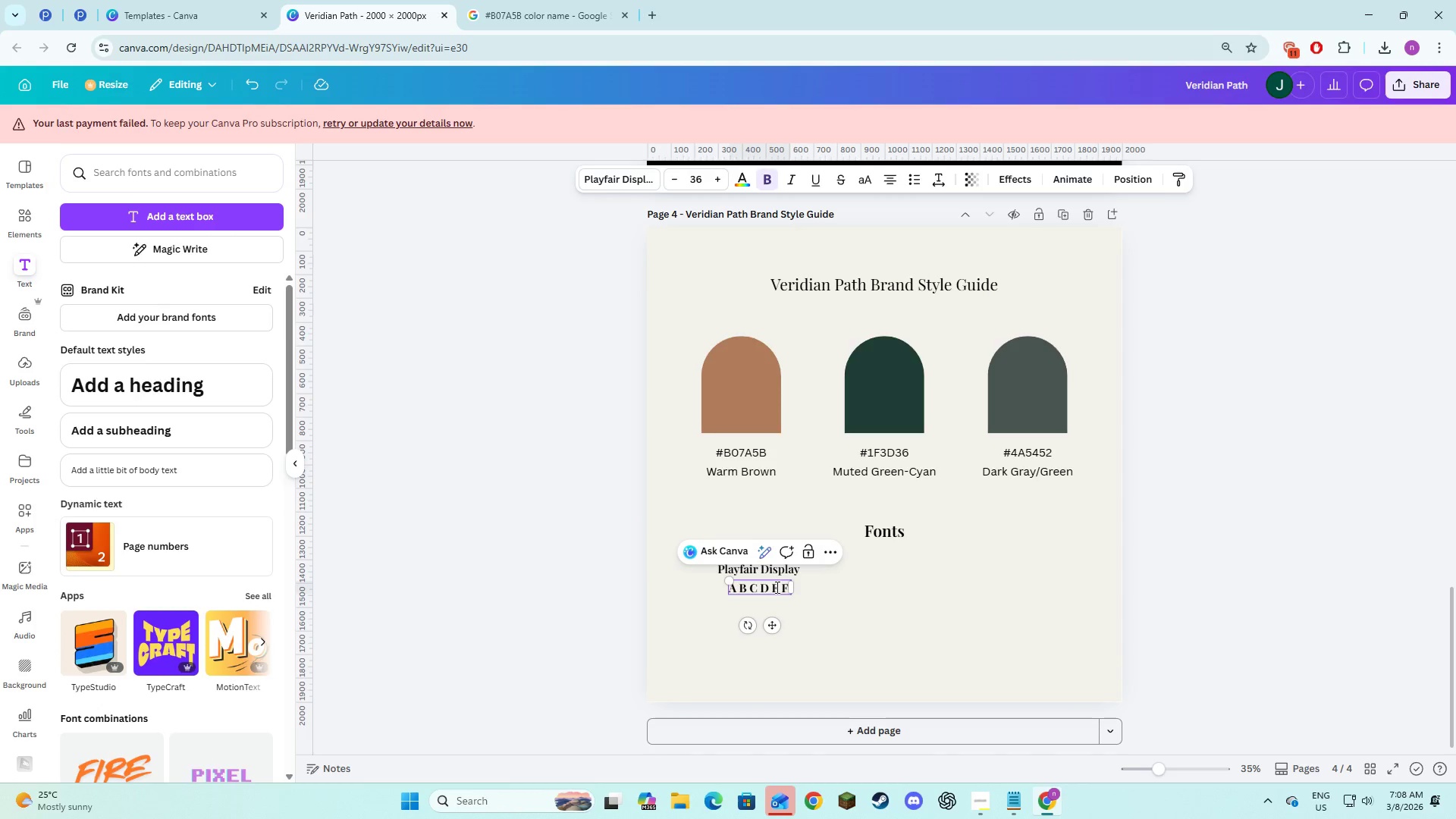 
key(G)
 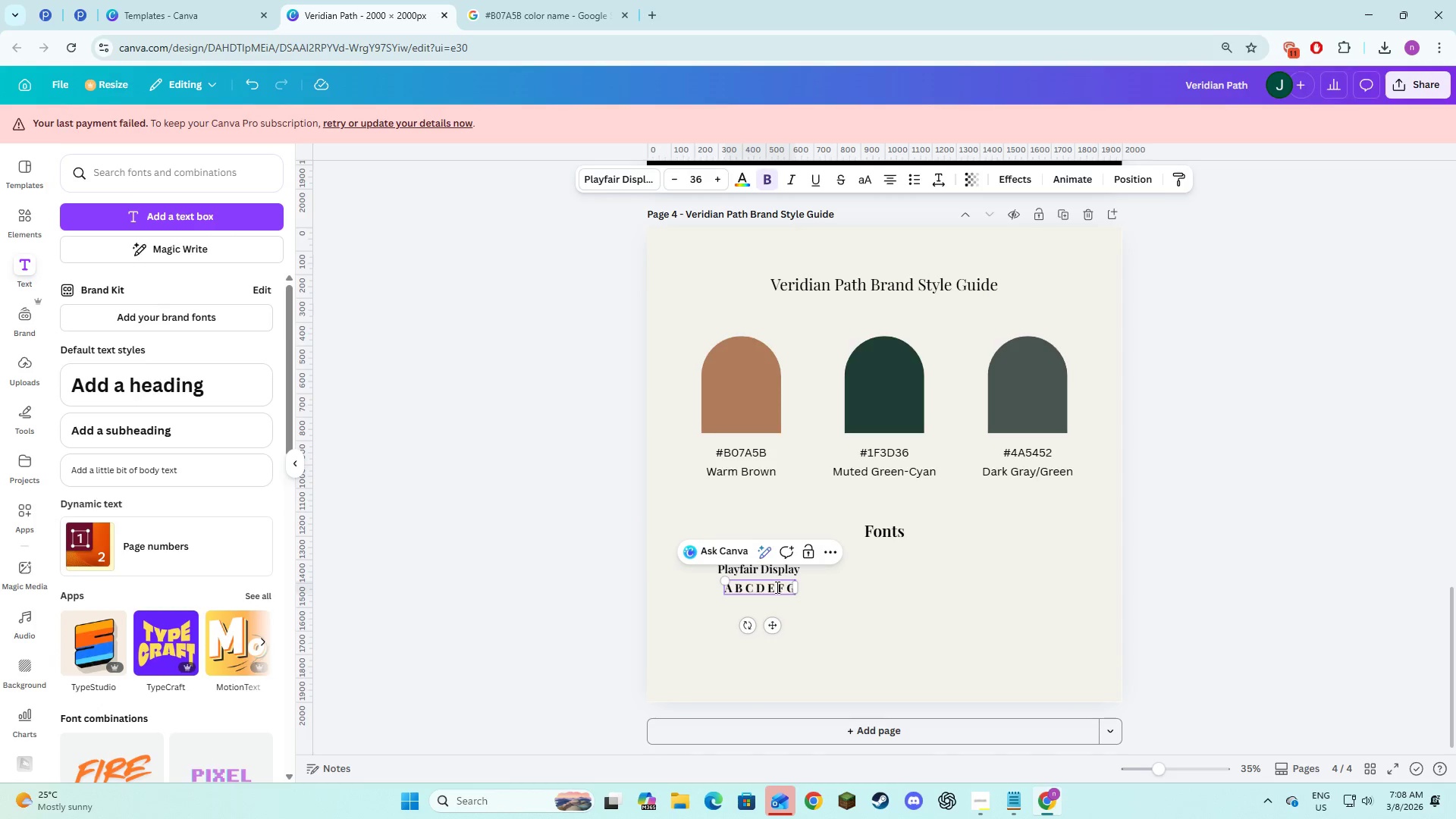 
key(Space)
 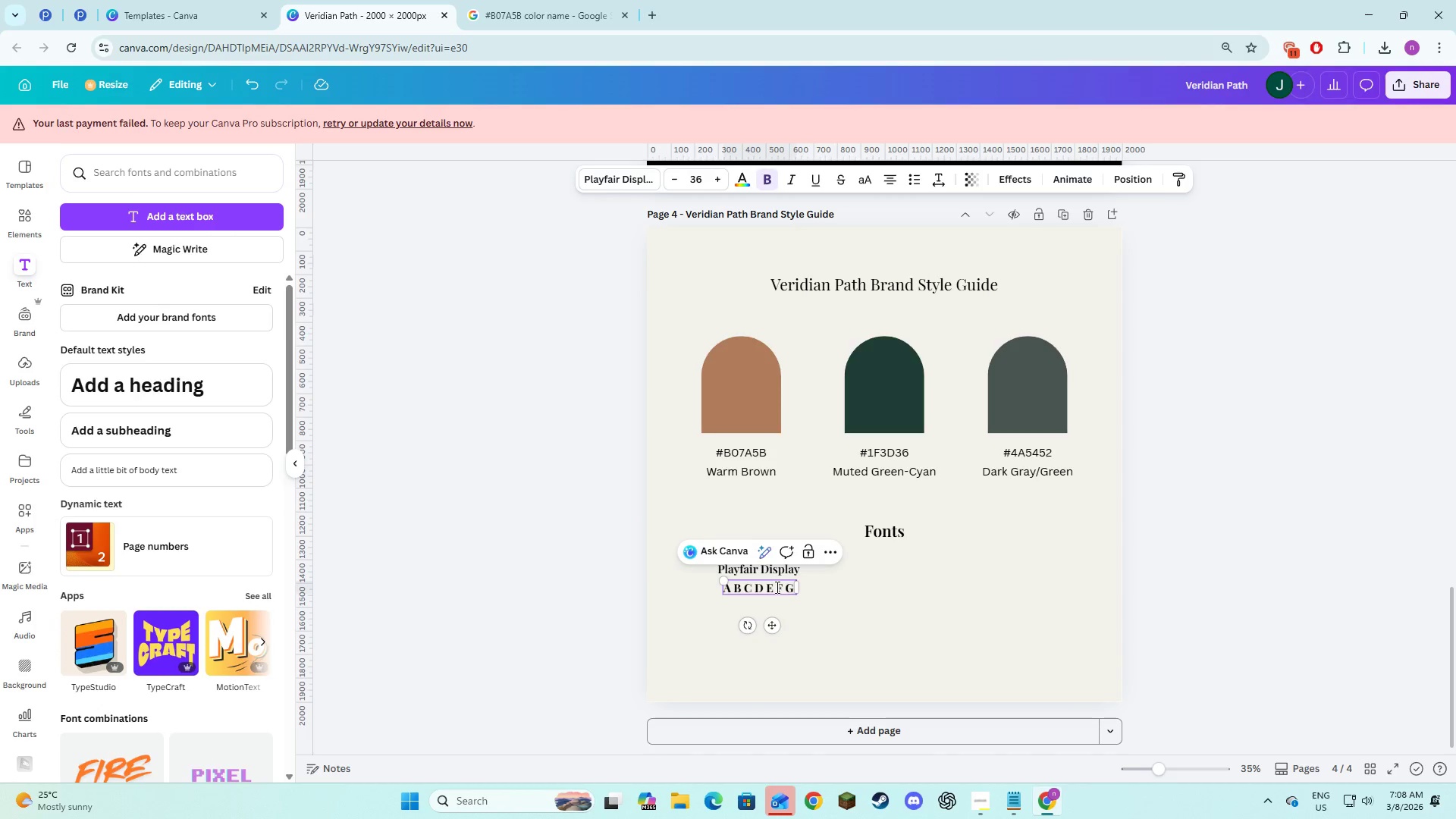 
key(H)
 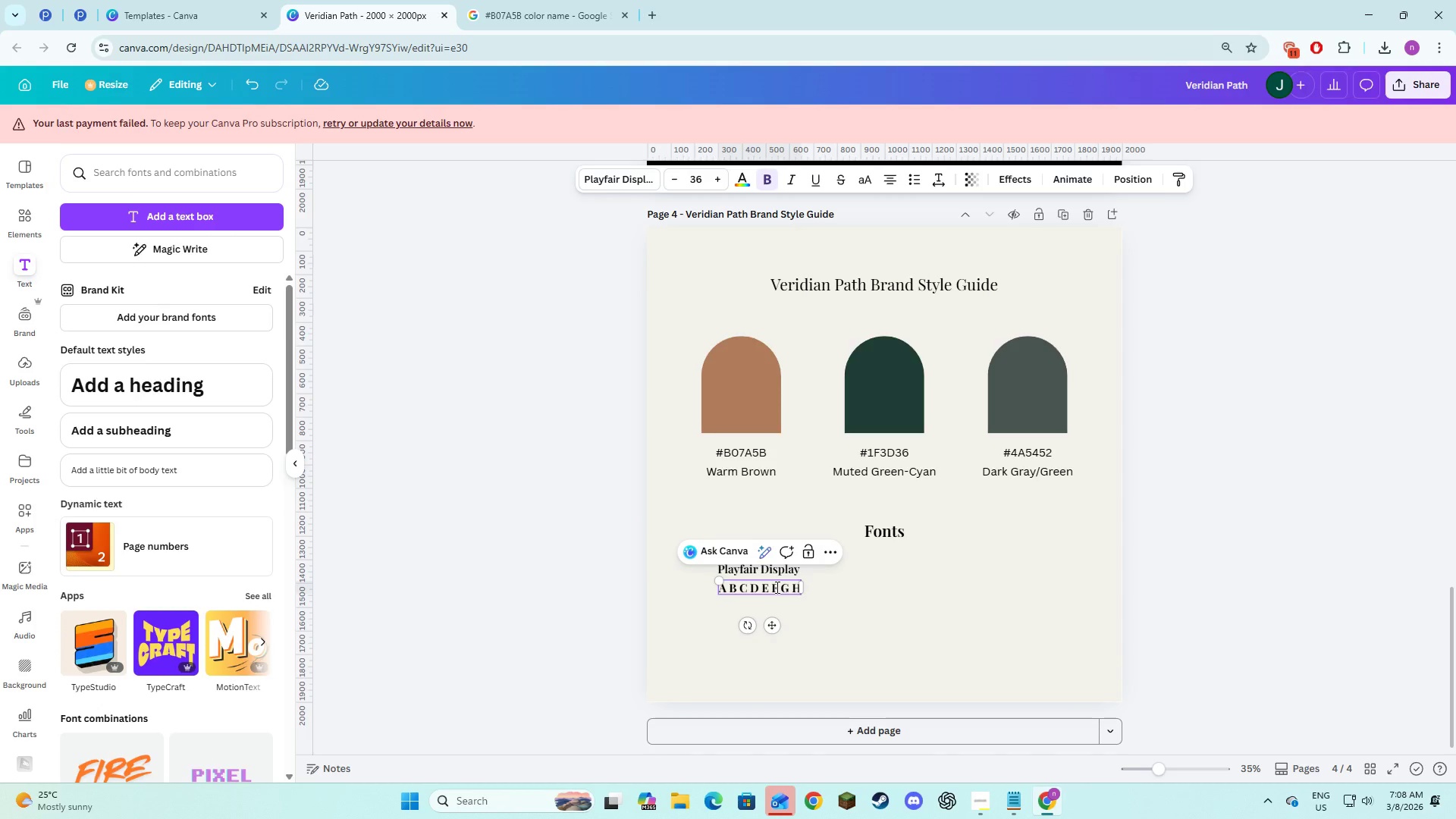 
key(Space)
 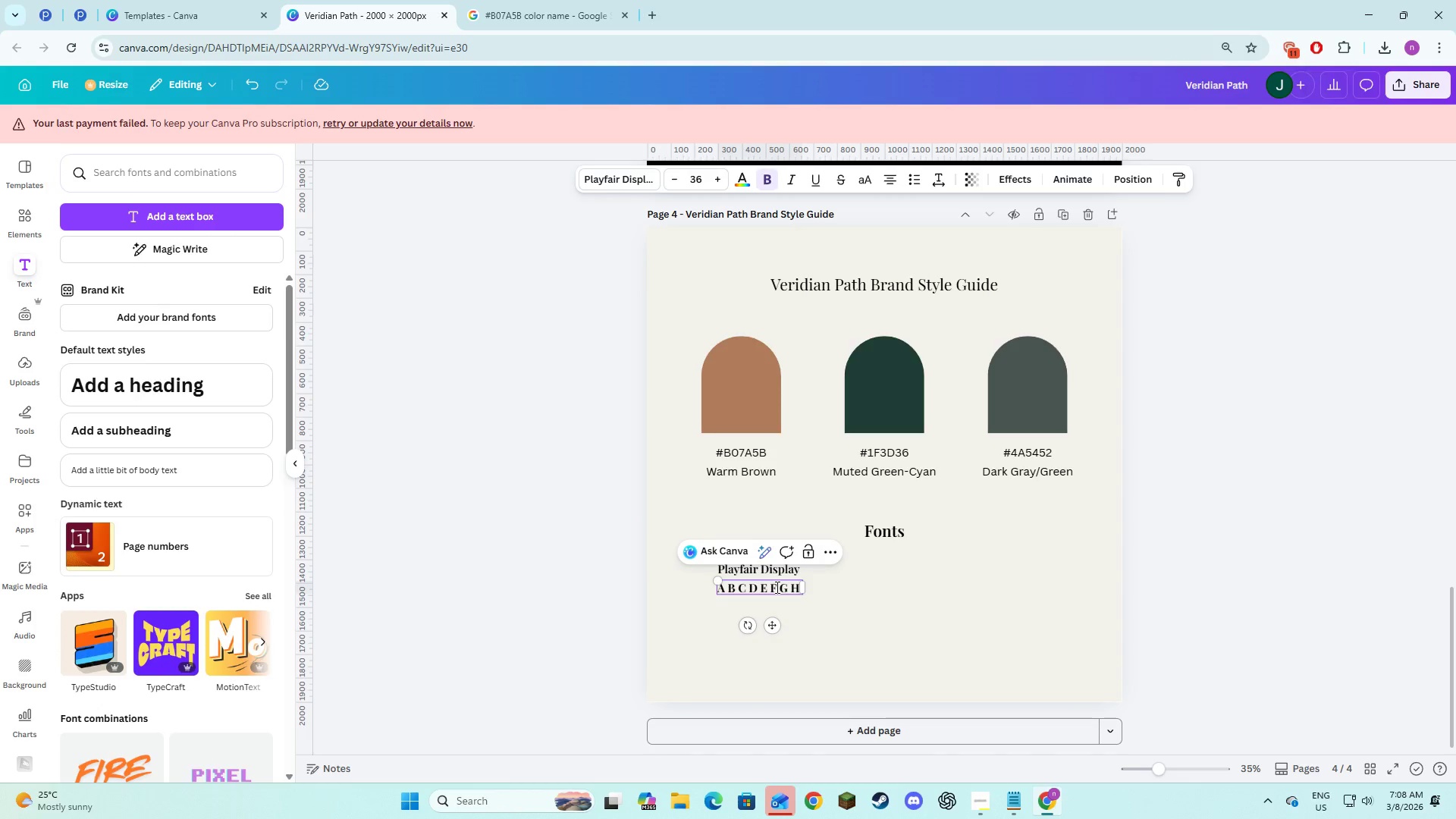 
key(I)
 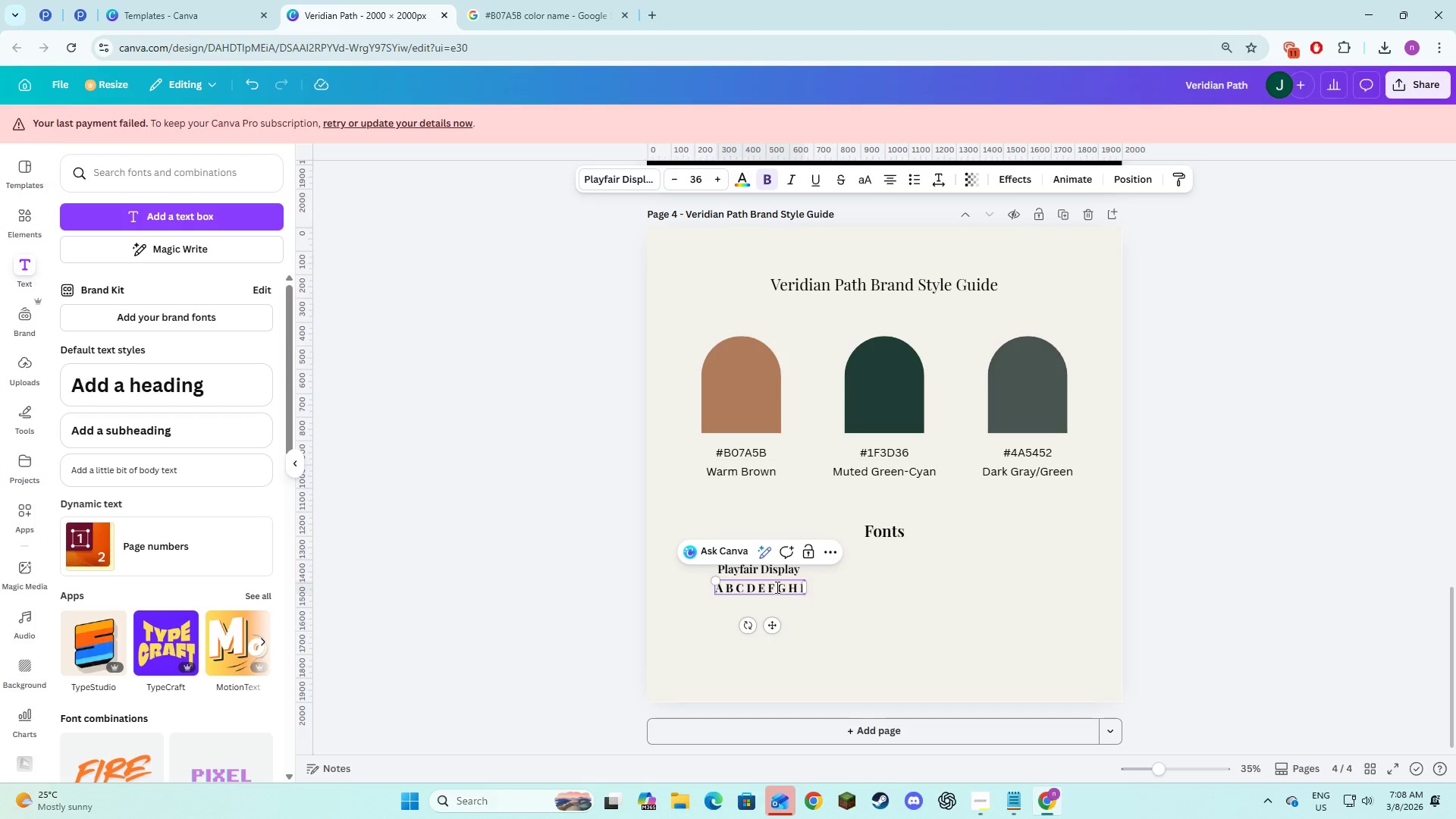 
key(Space)
 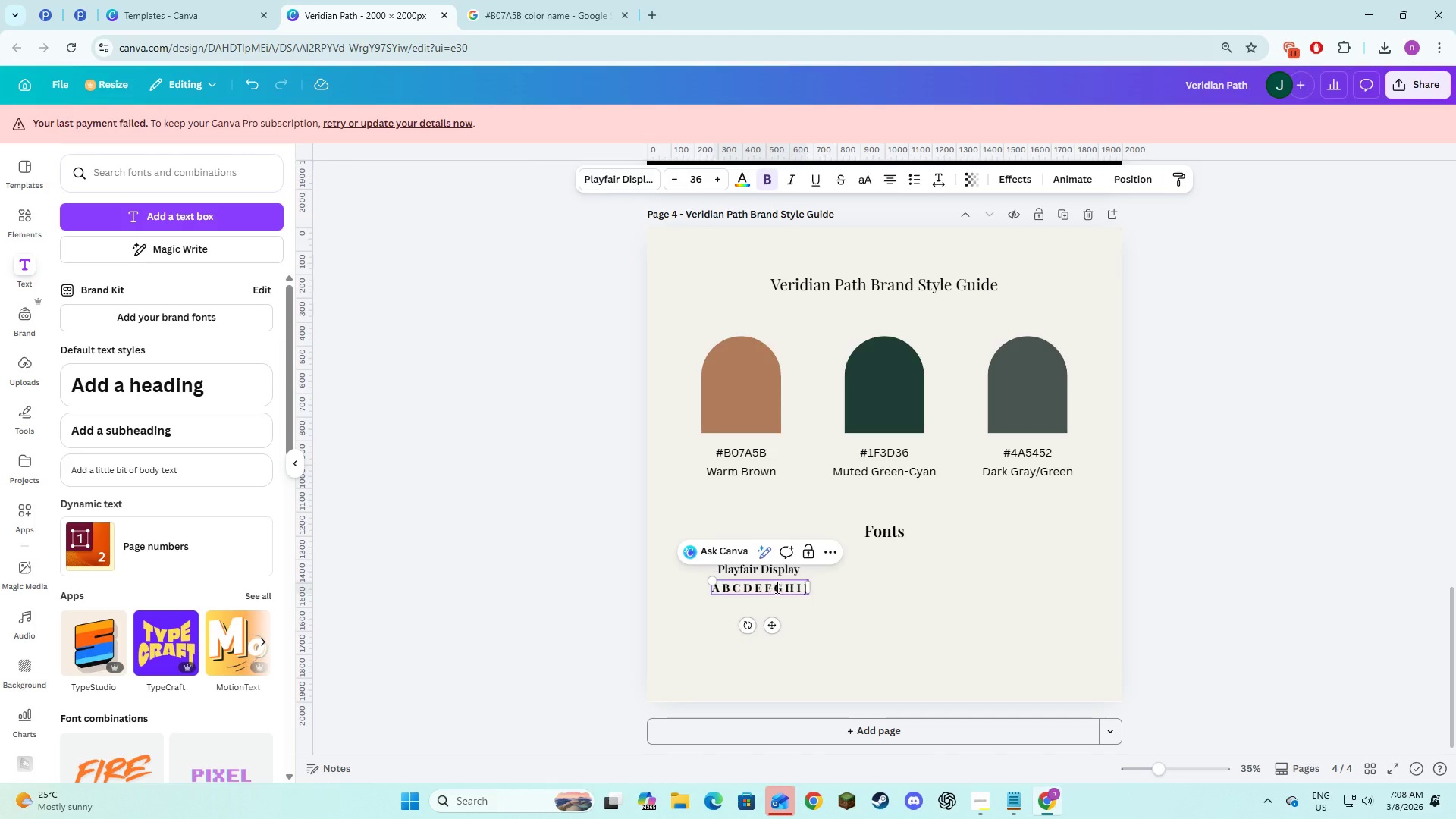 
key(J)
 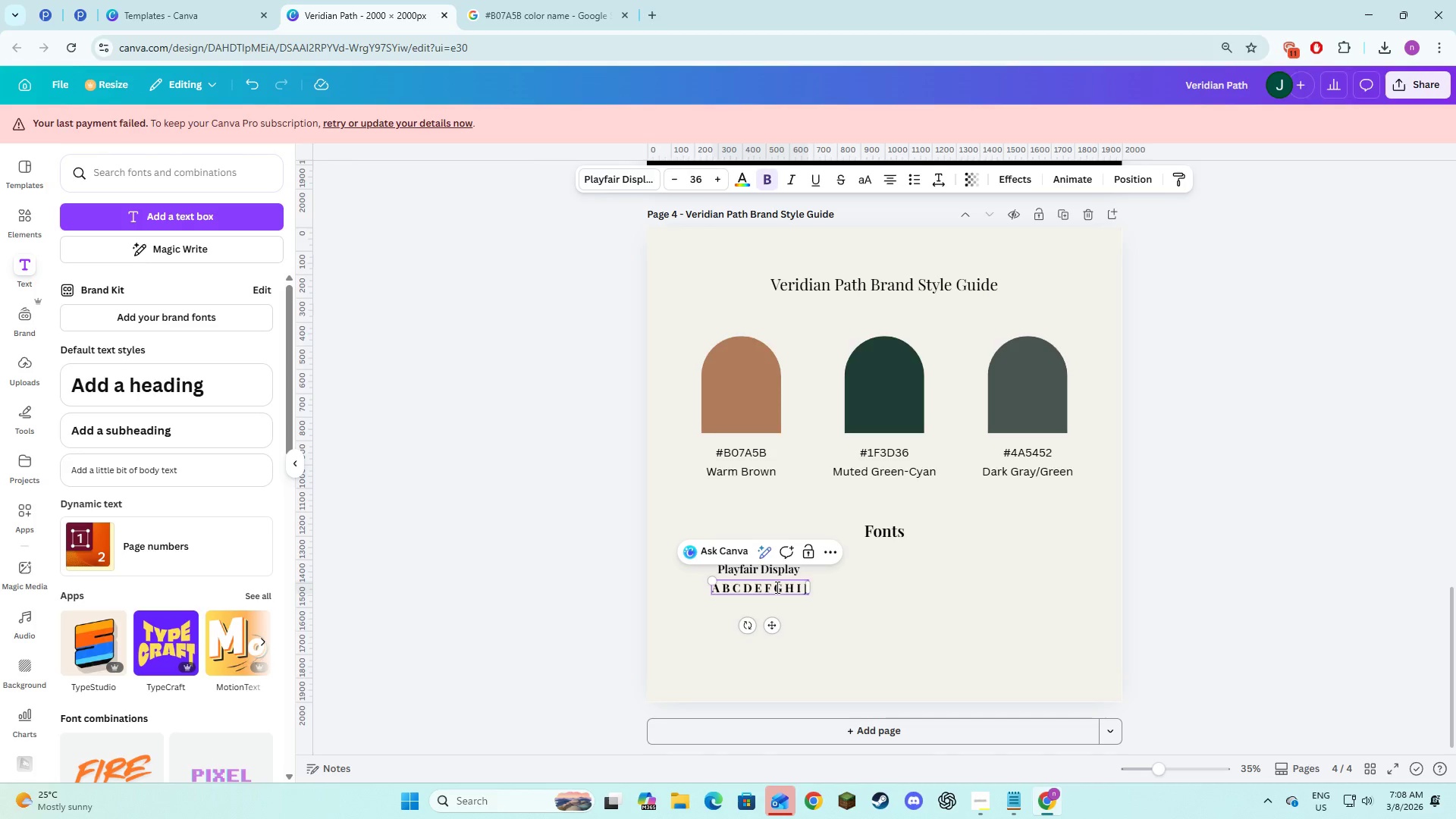 
key(Space)
 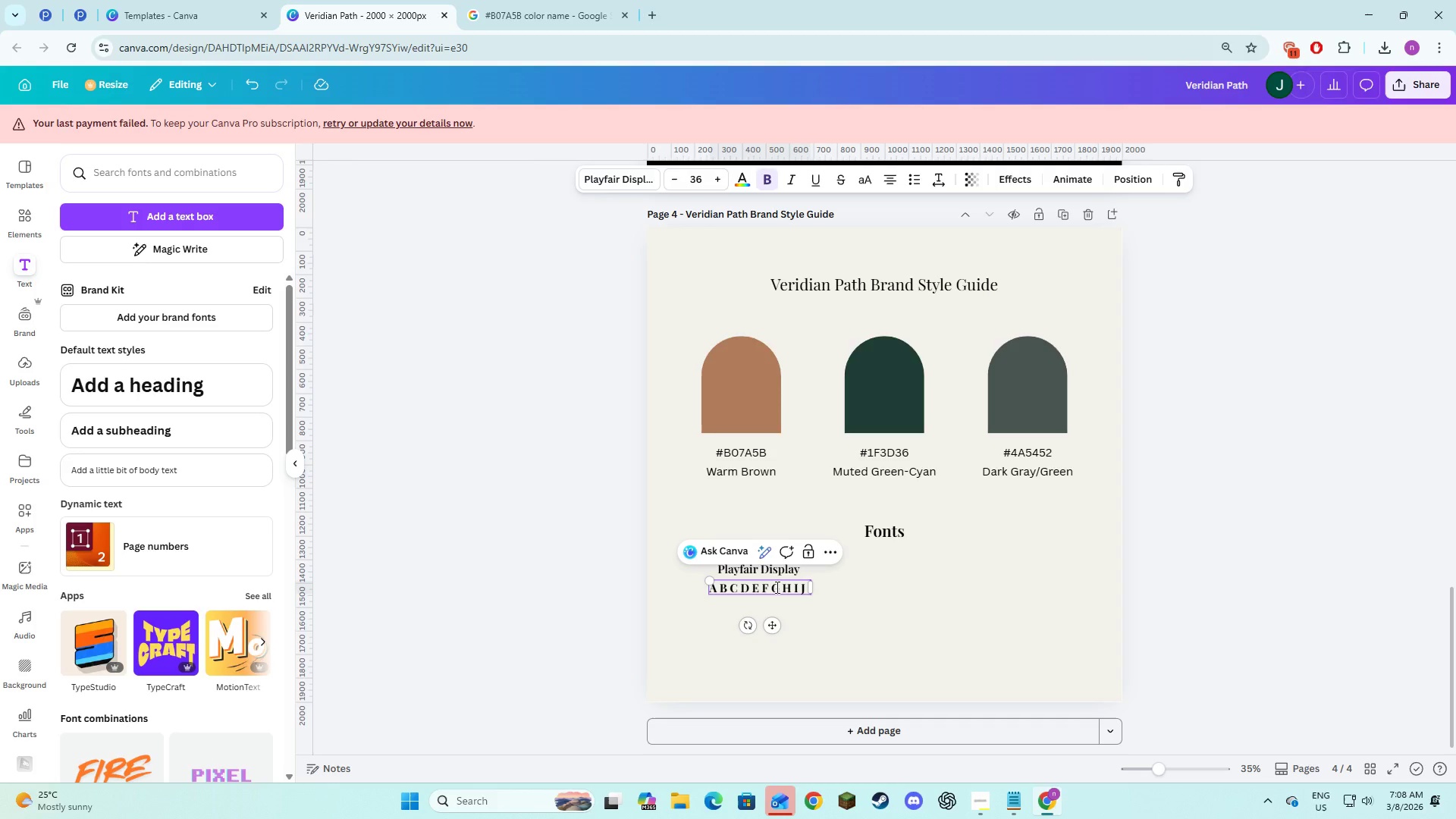 
key(Space)
 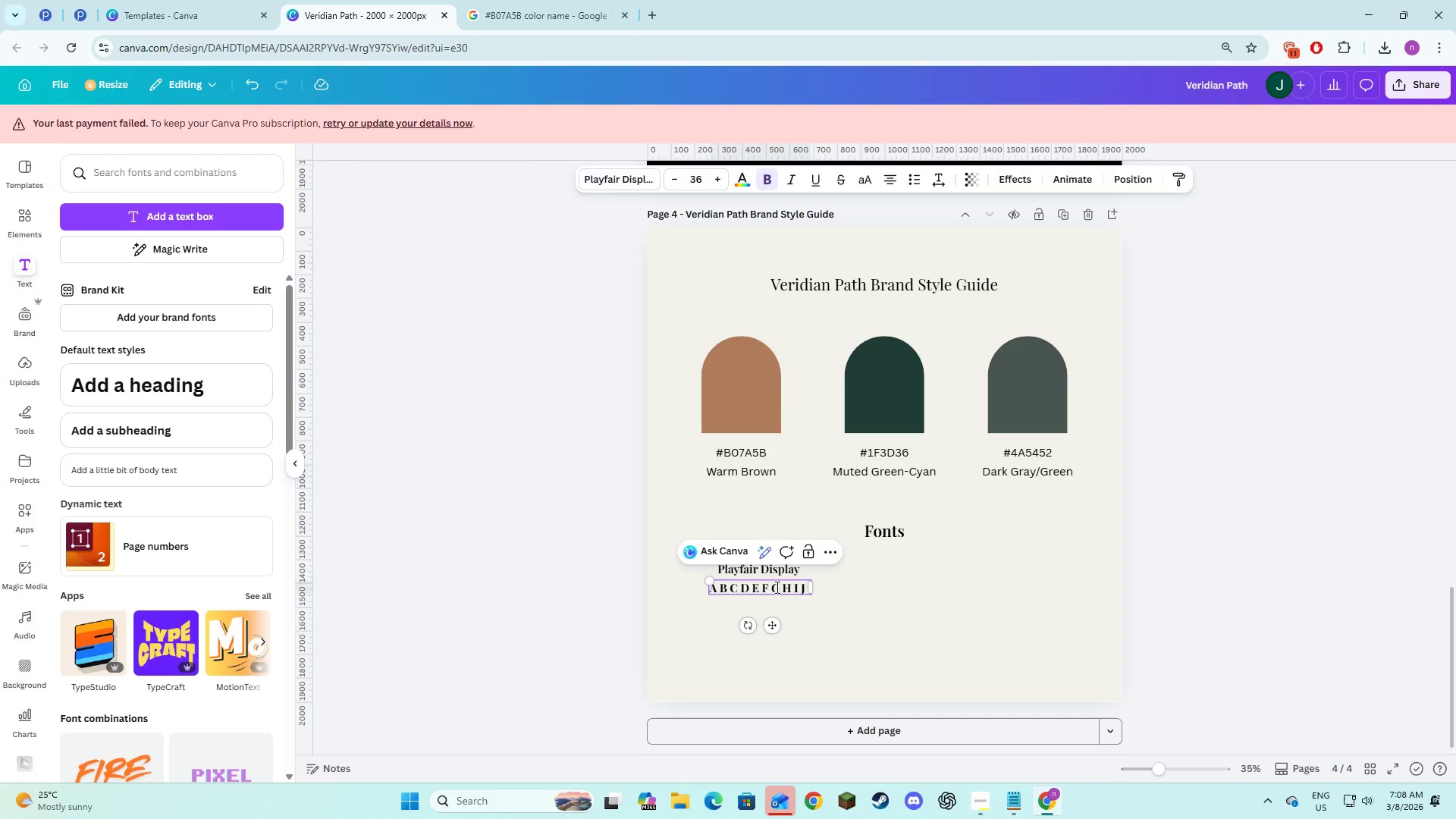 
key(Backspace)
 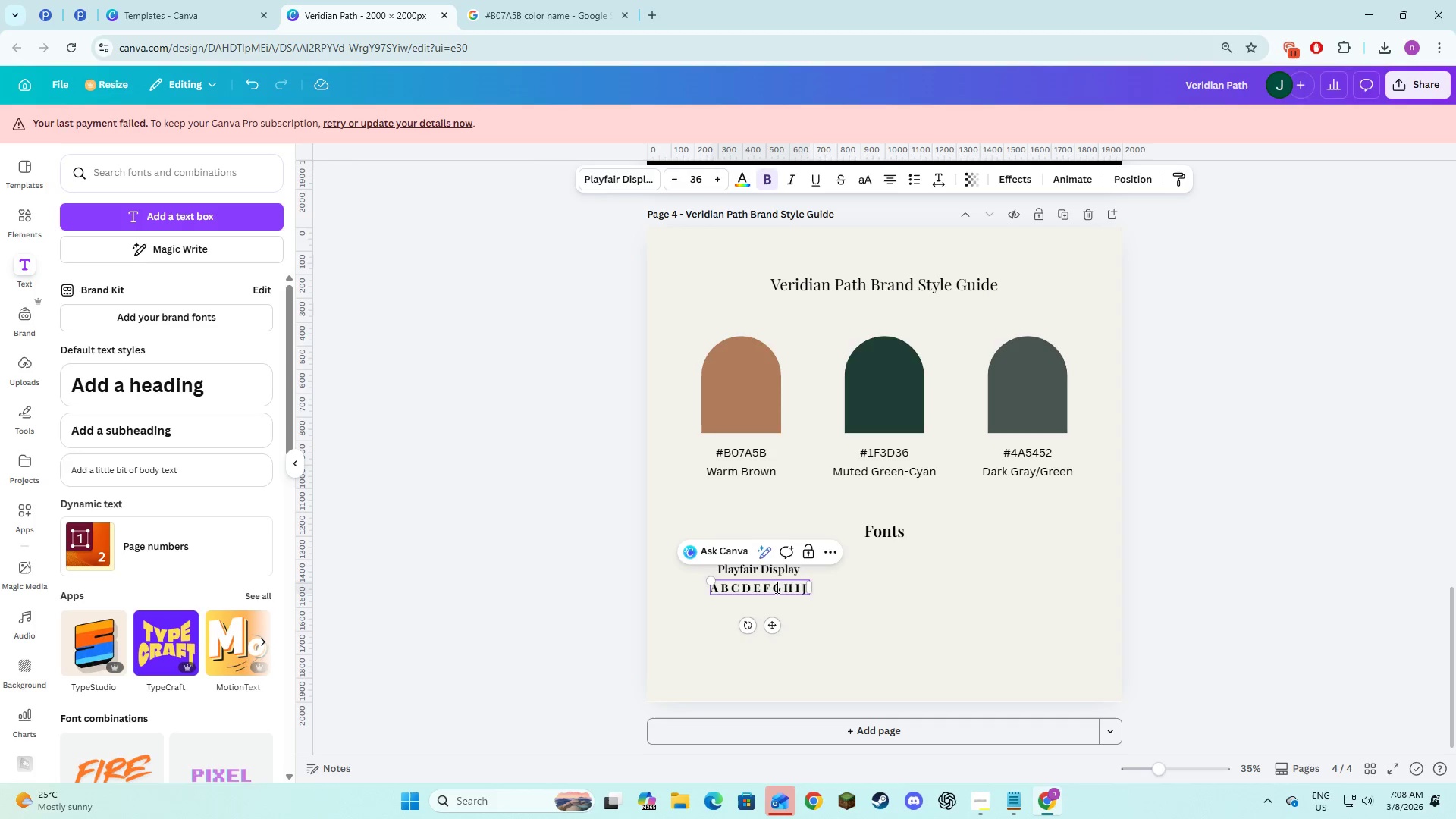 
key(K)
 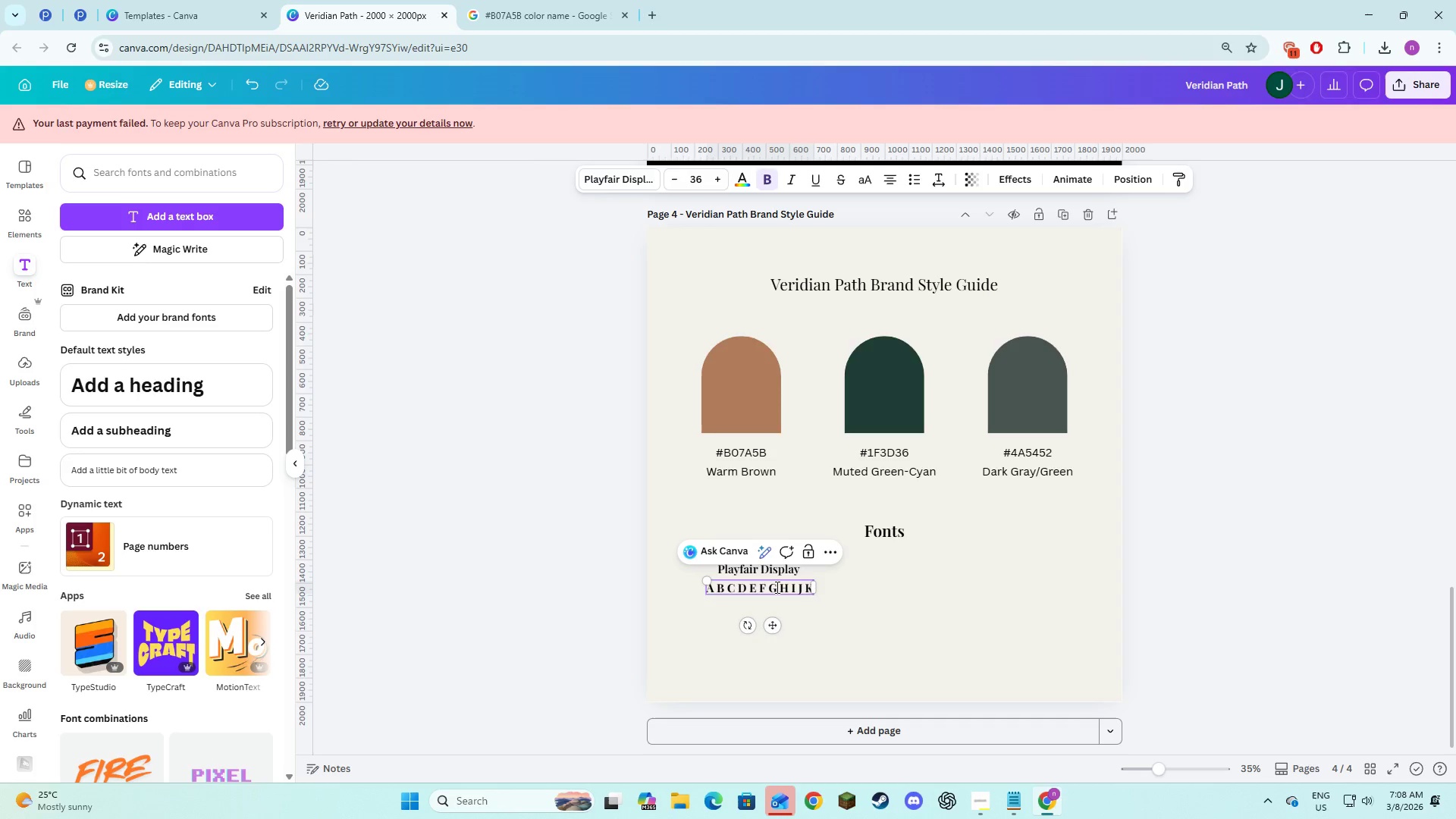 
key(Space)
 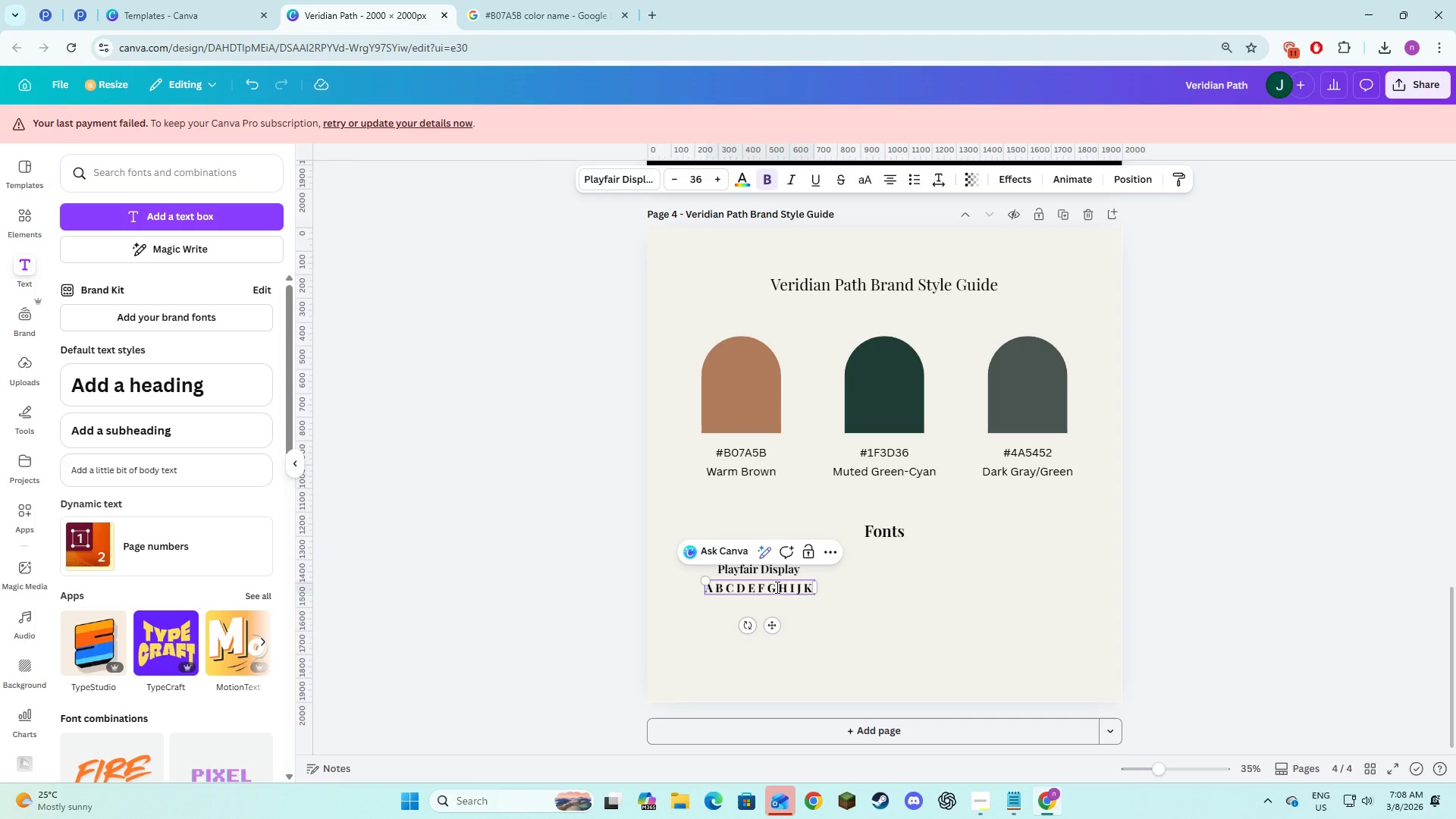 
key(L)
 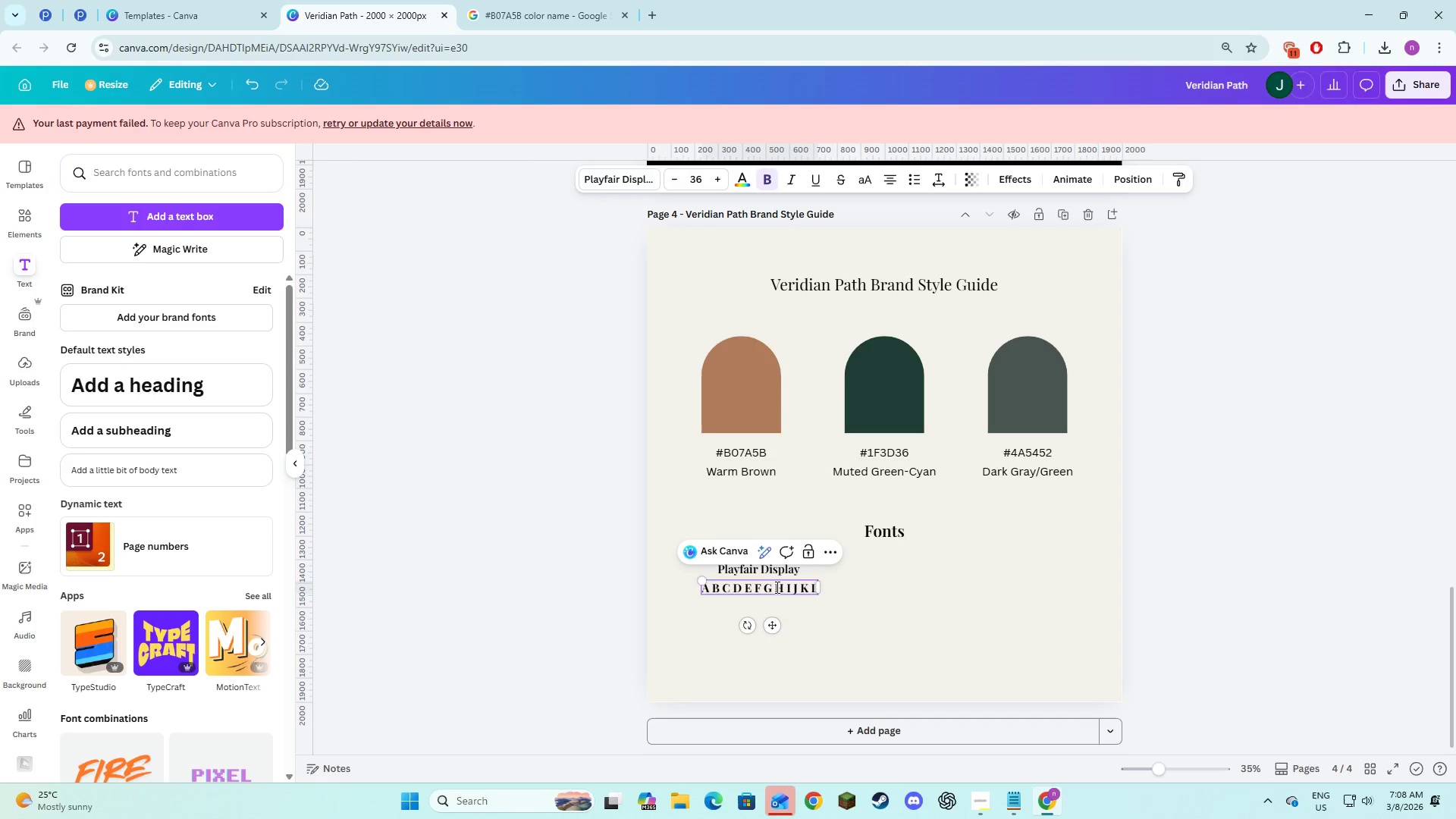 
key(Space)
 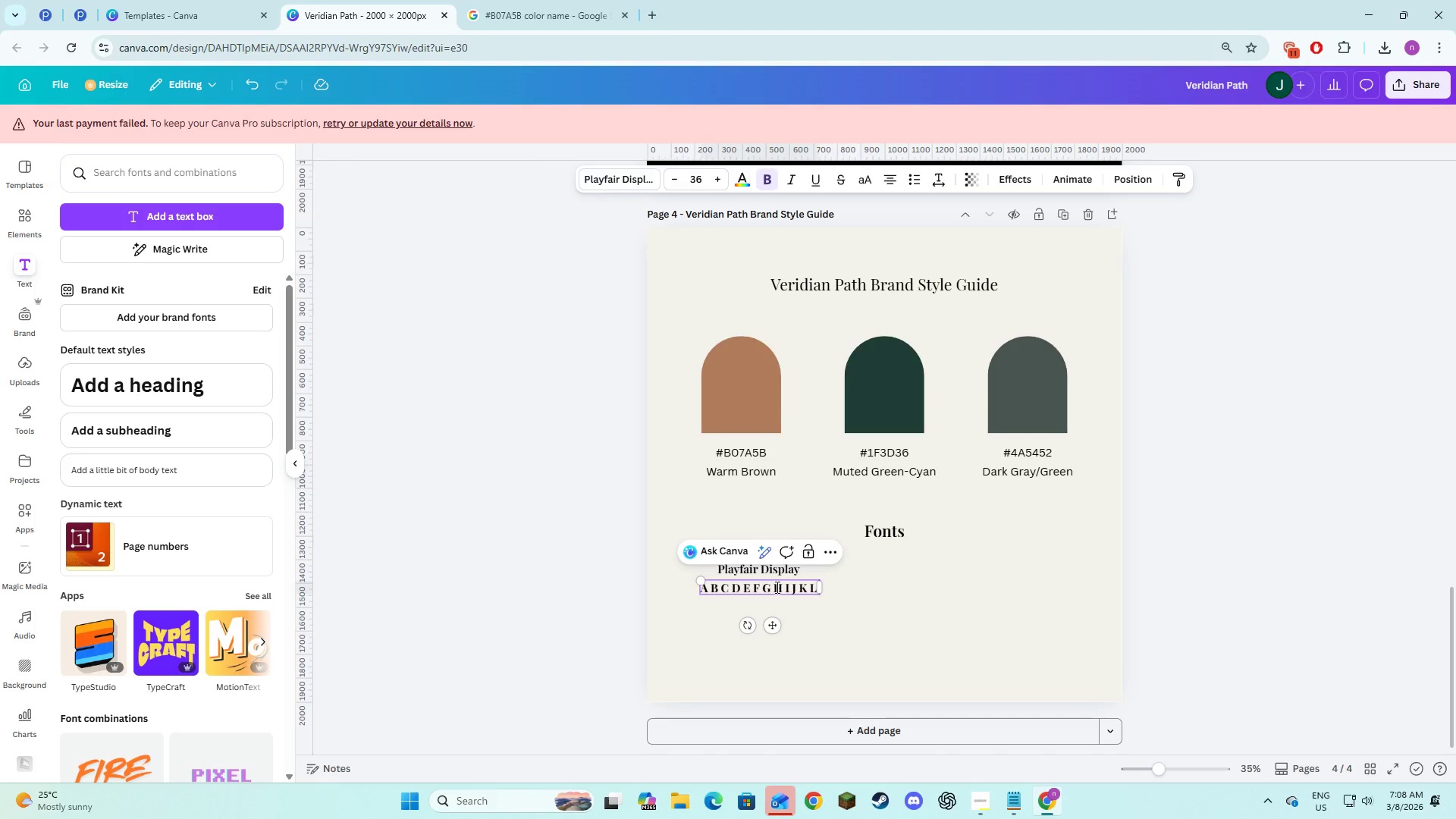 
key(M)
 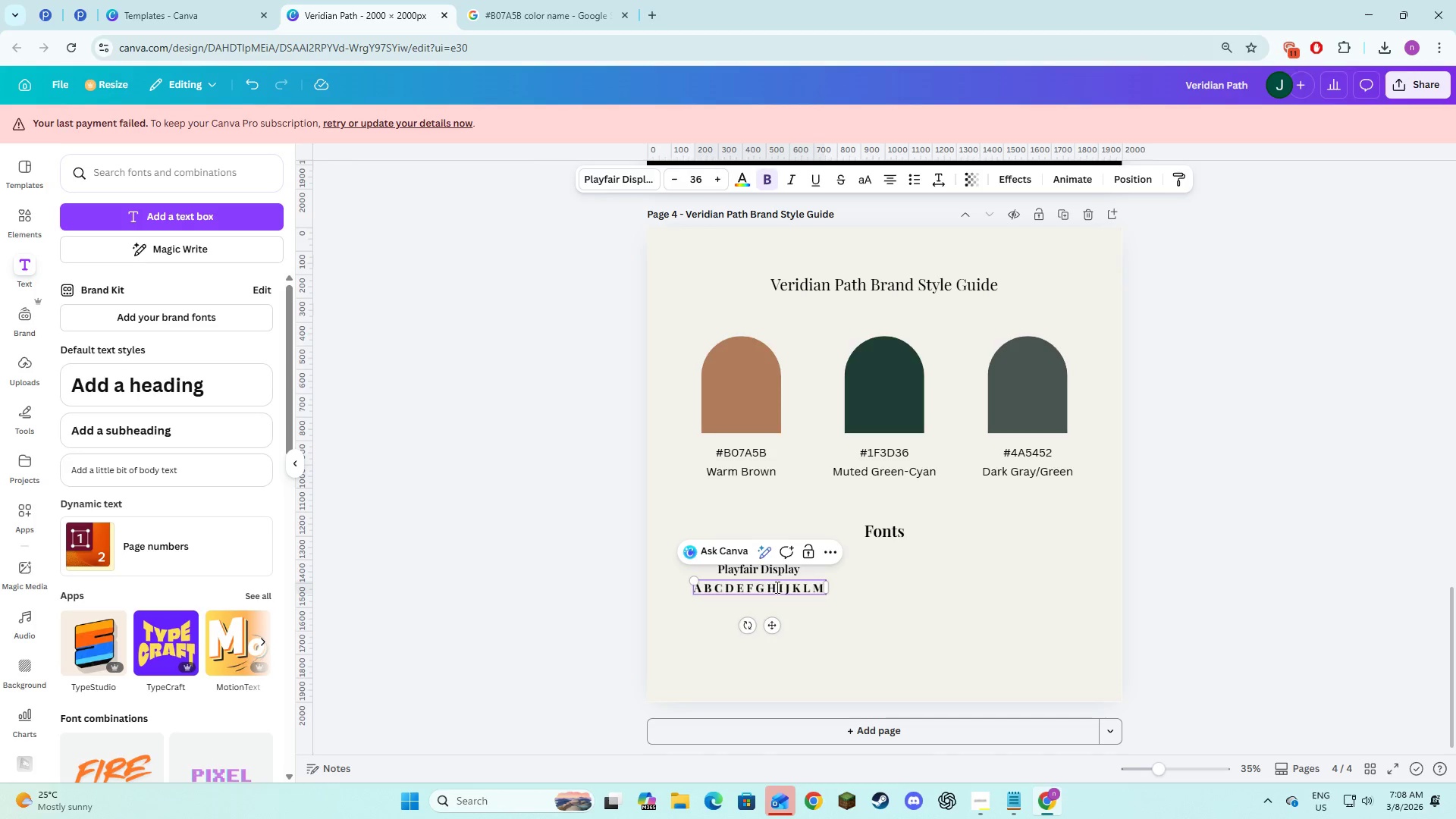 
key(Space)
 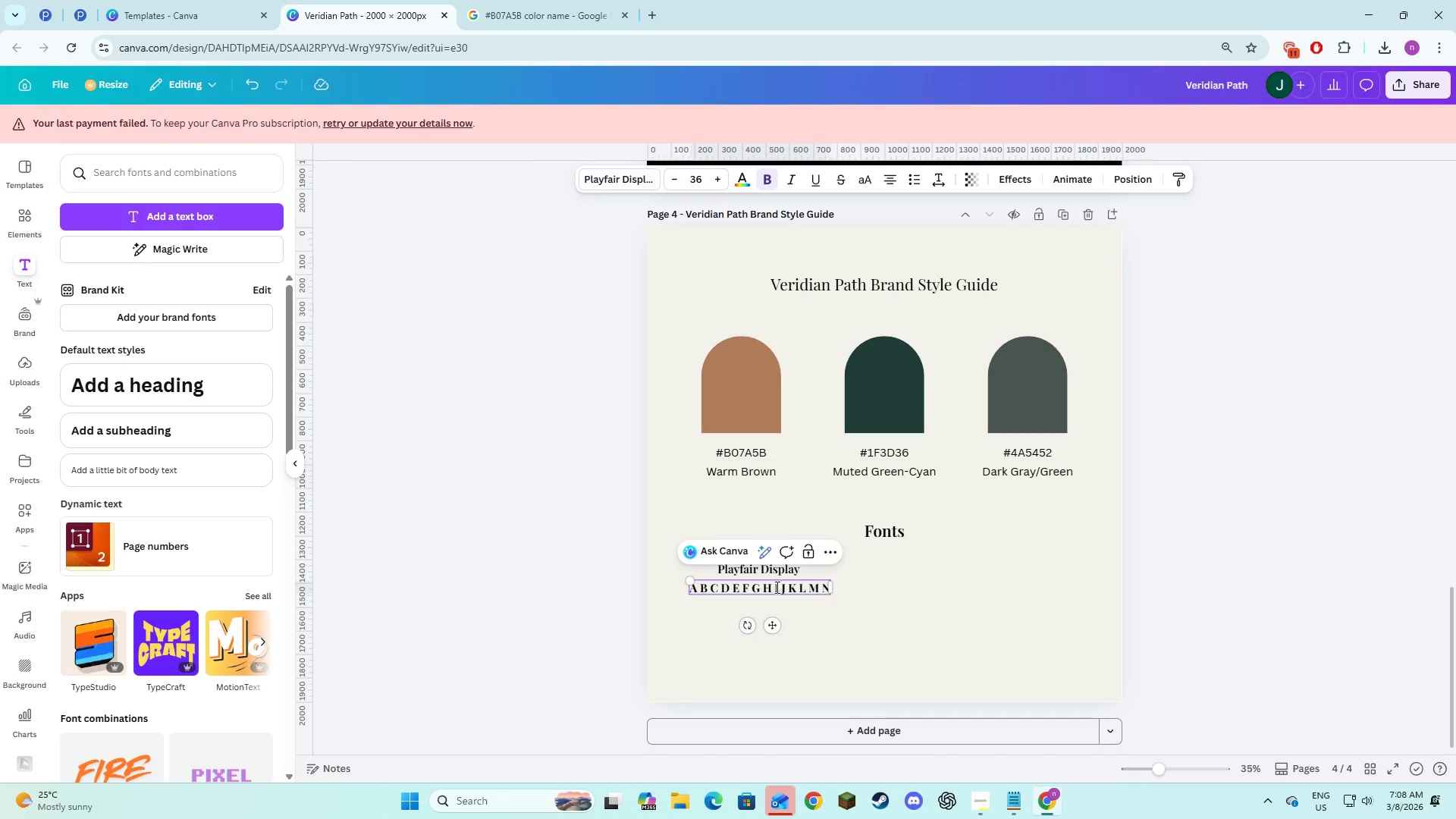 
key(N)
 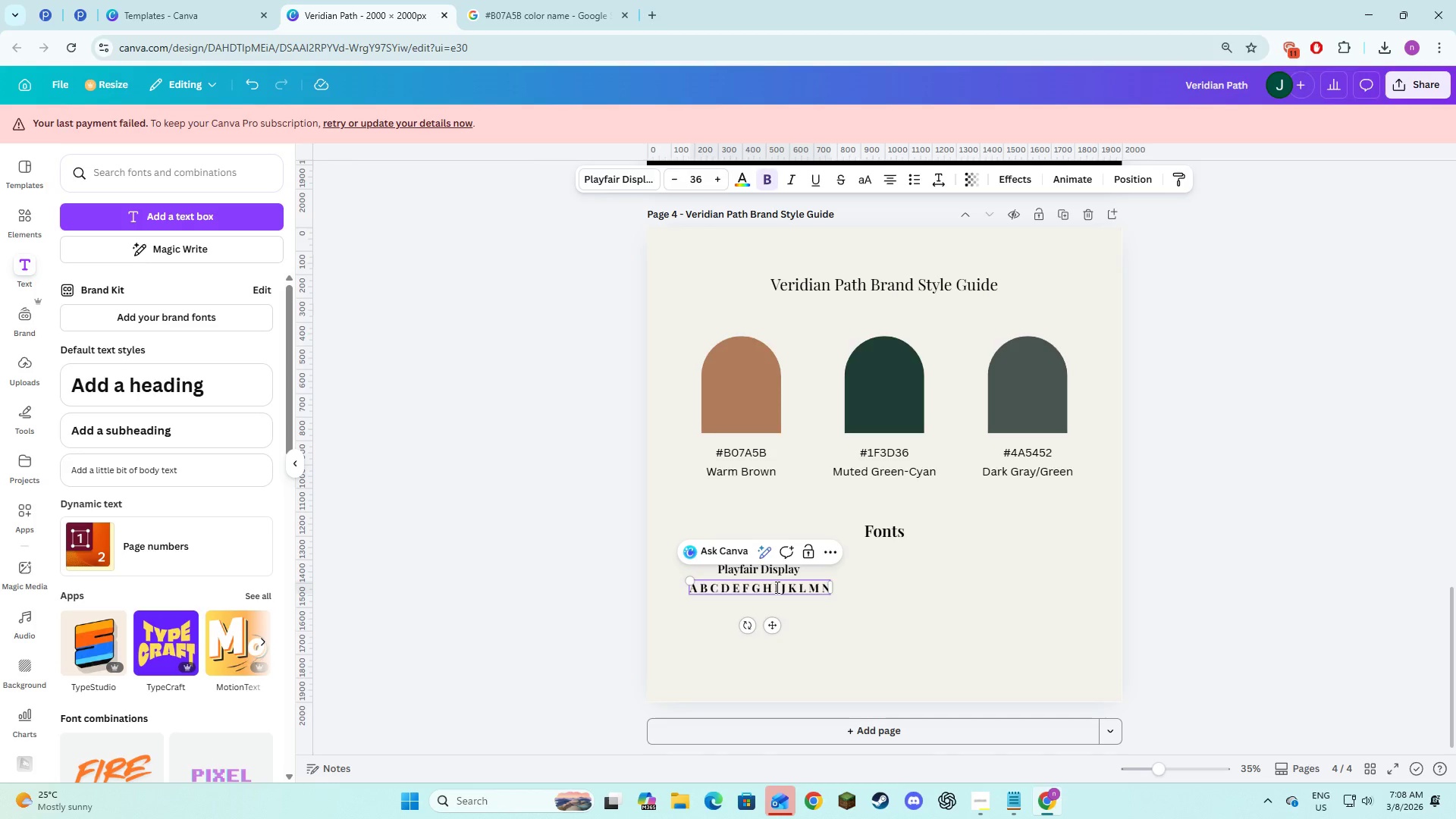 
key(Space)
 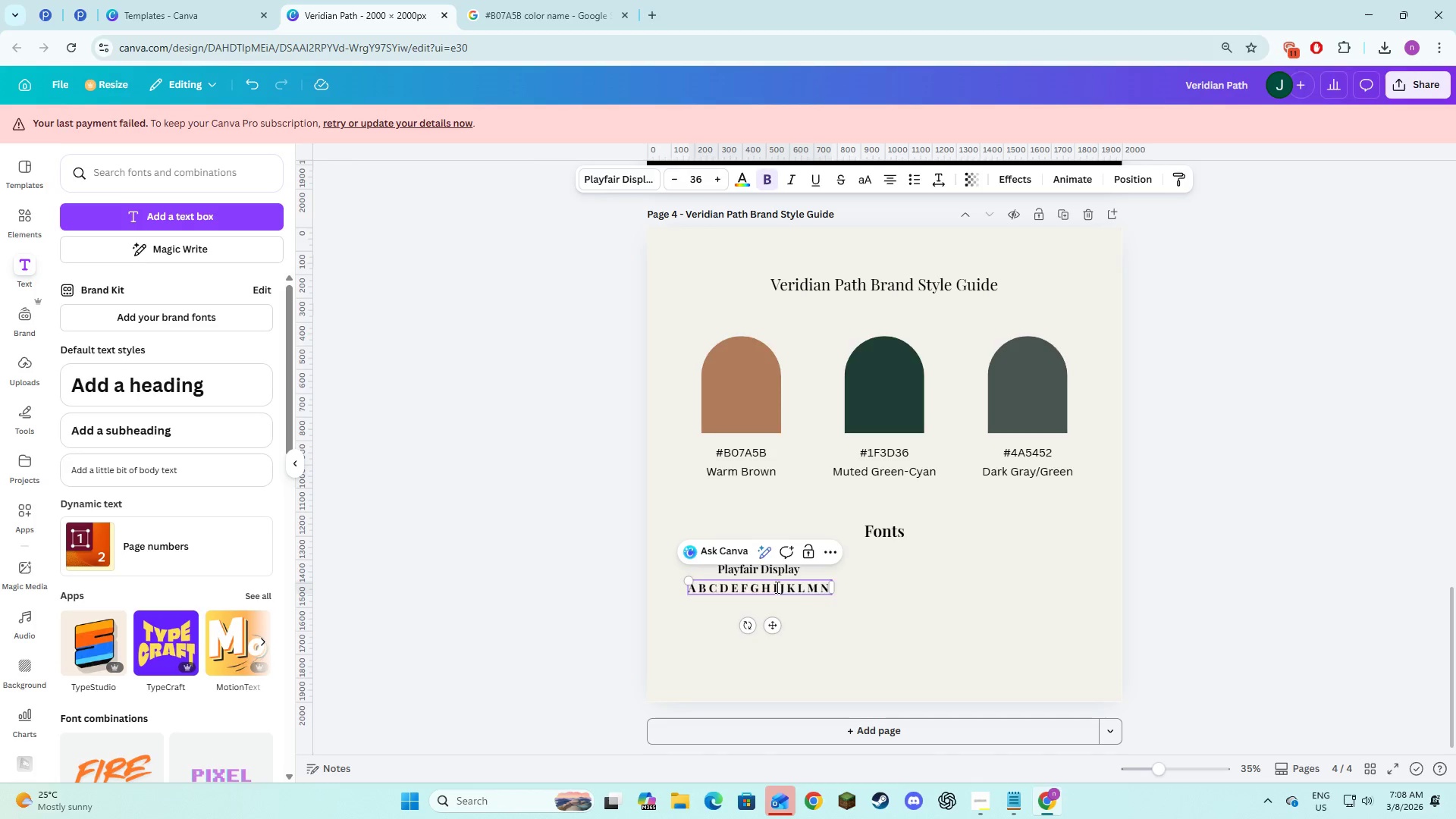 
key(O)
 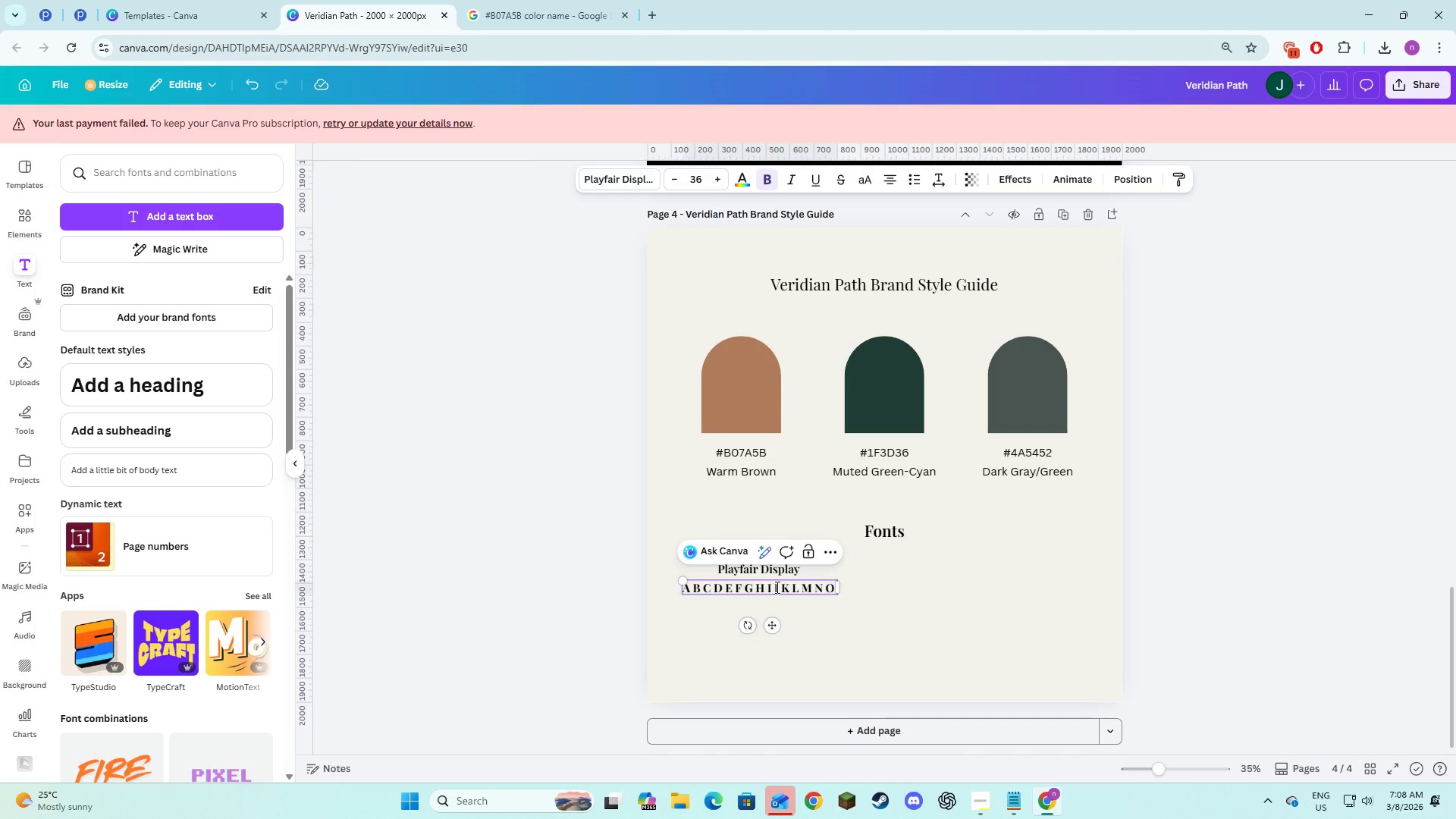 
key(Space)
 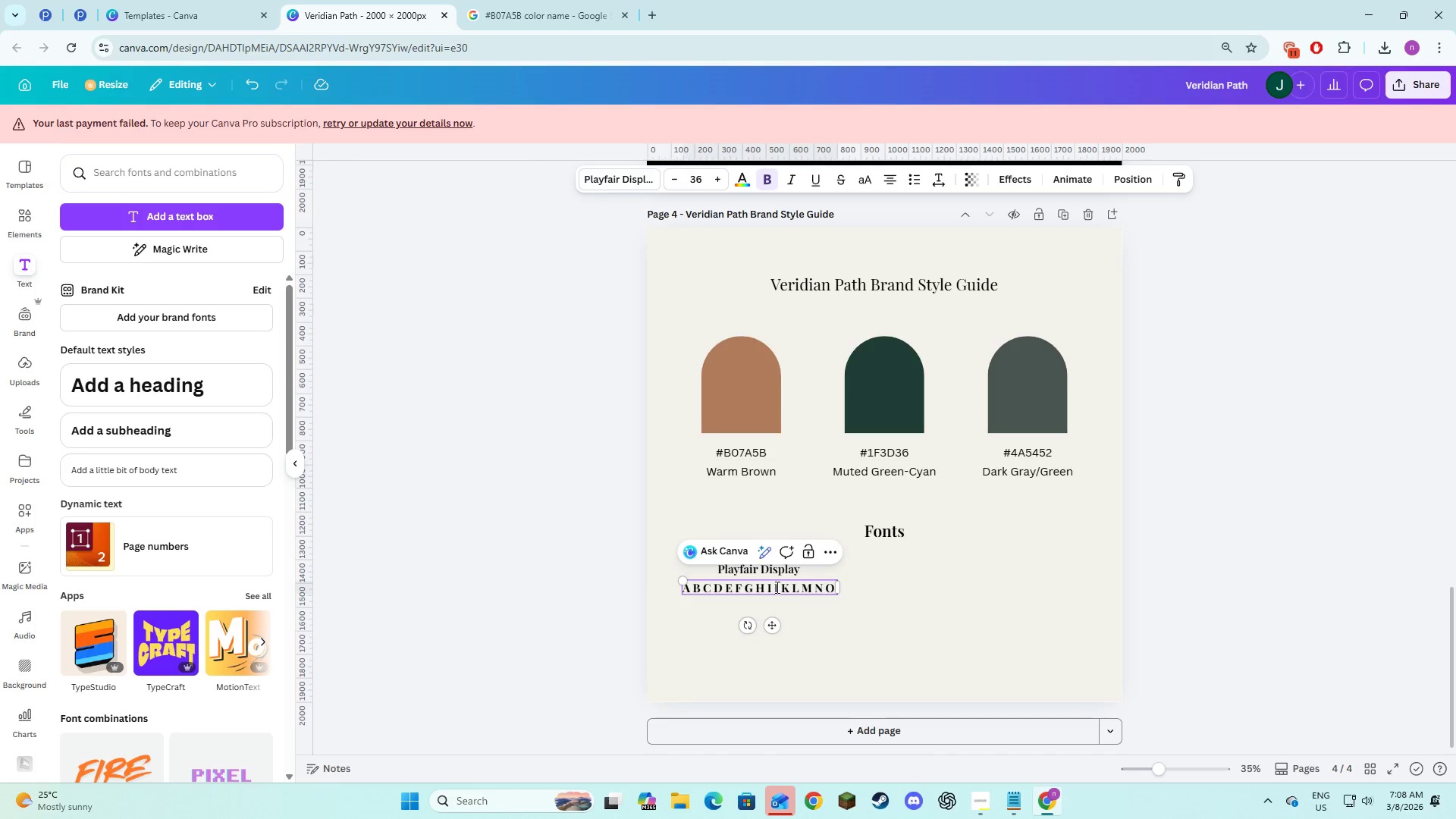 
key(P)
 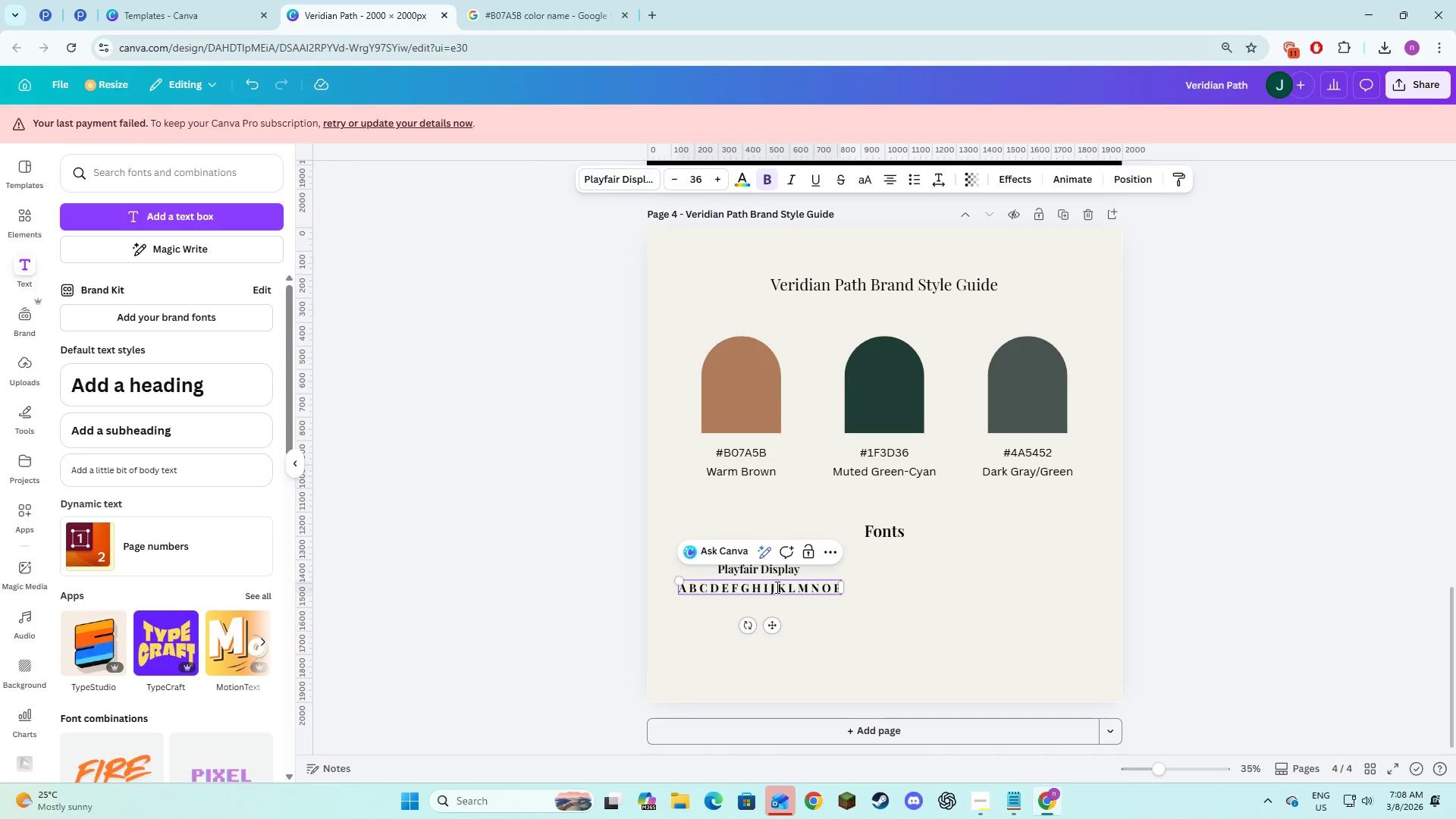 
key(Space)
 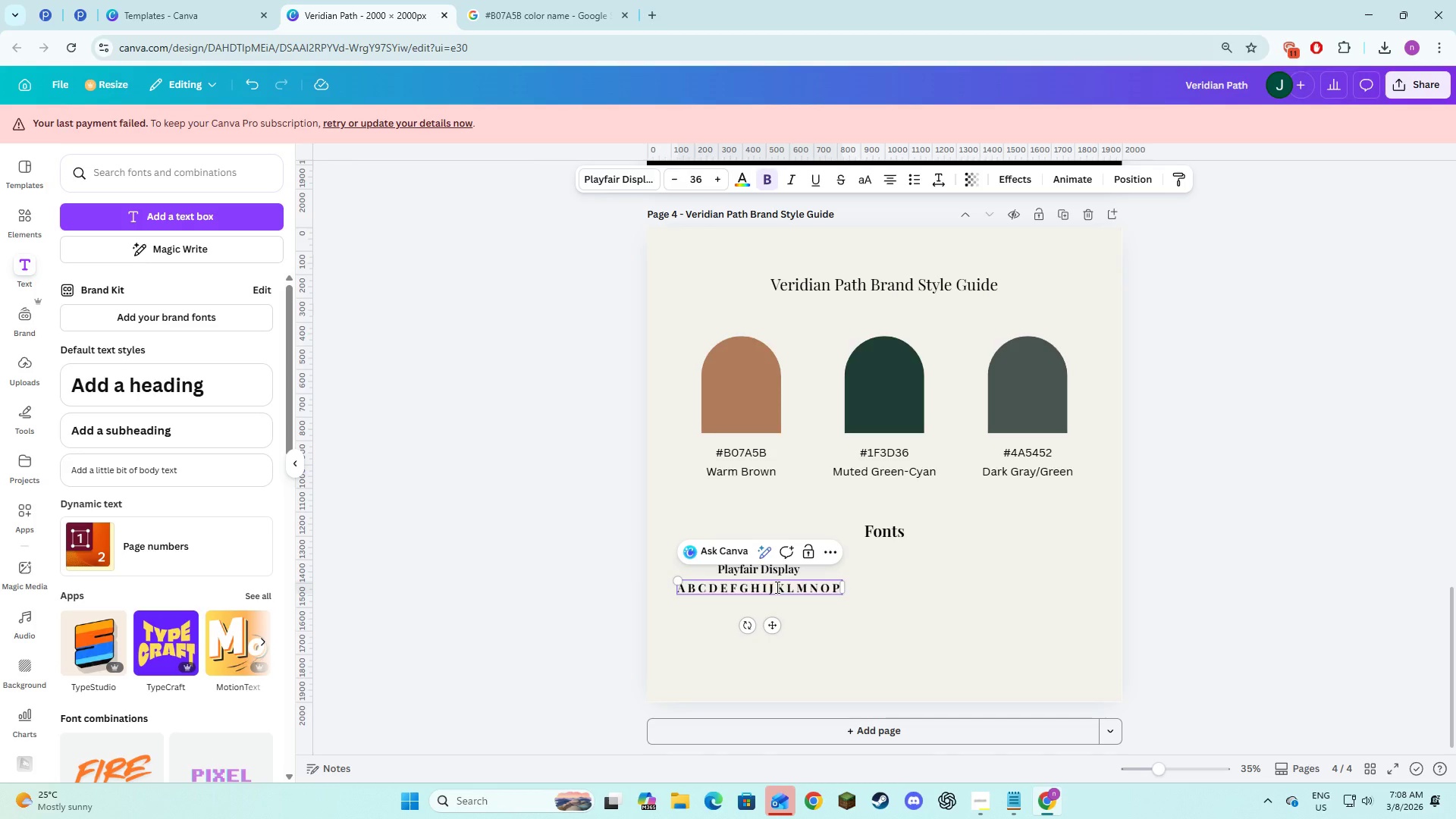 
key(Q)
 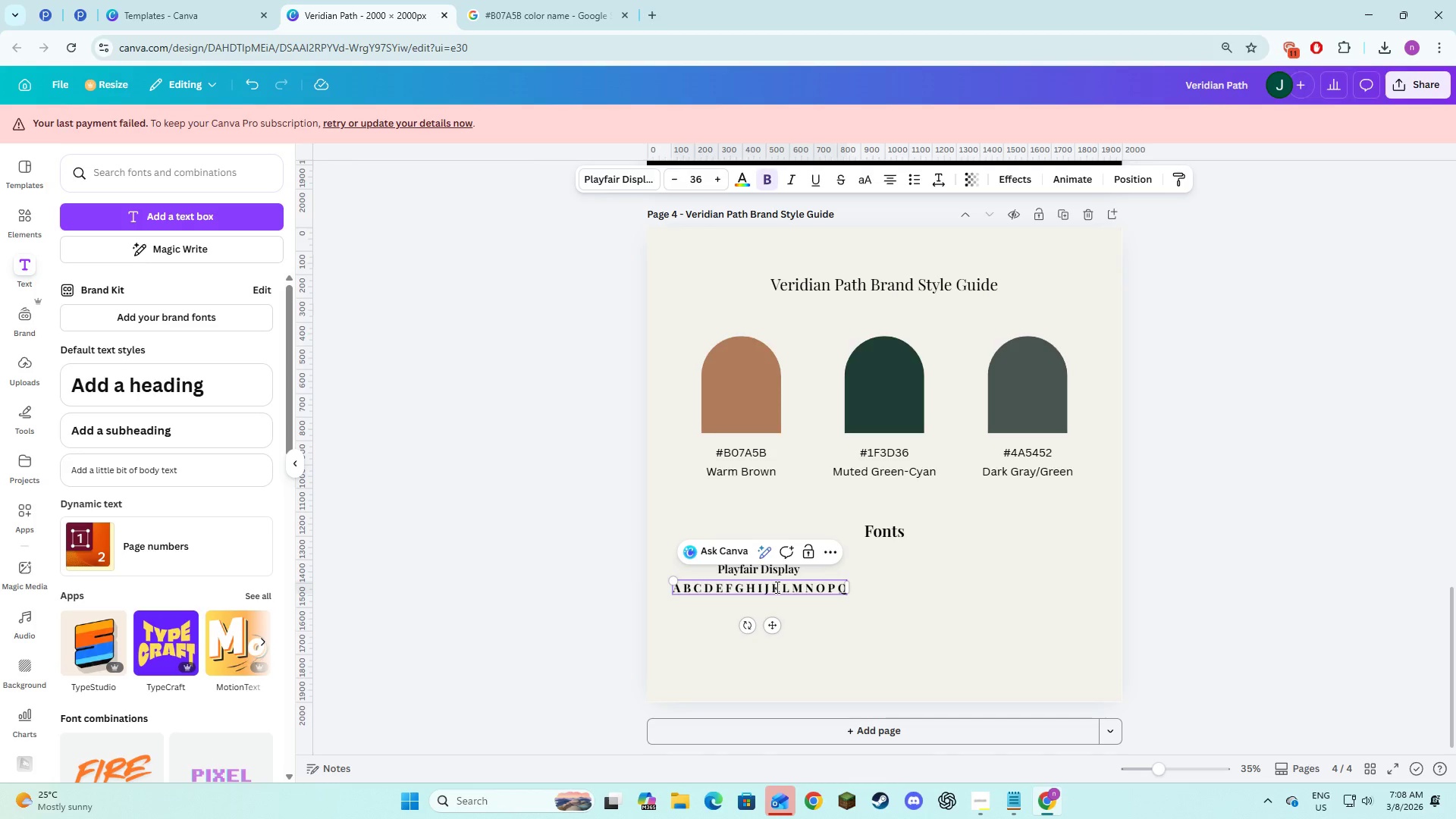 
key(Space)
 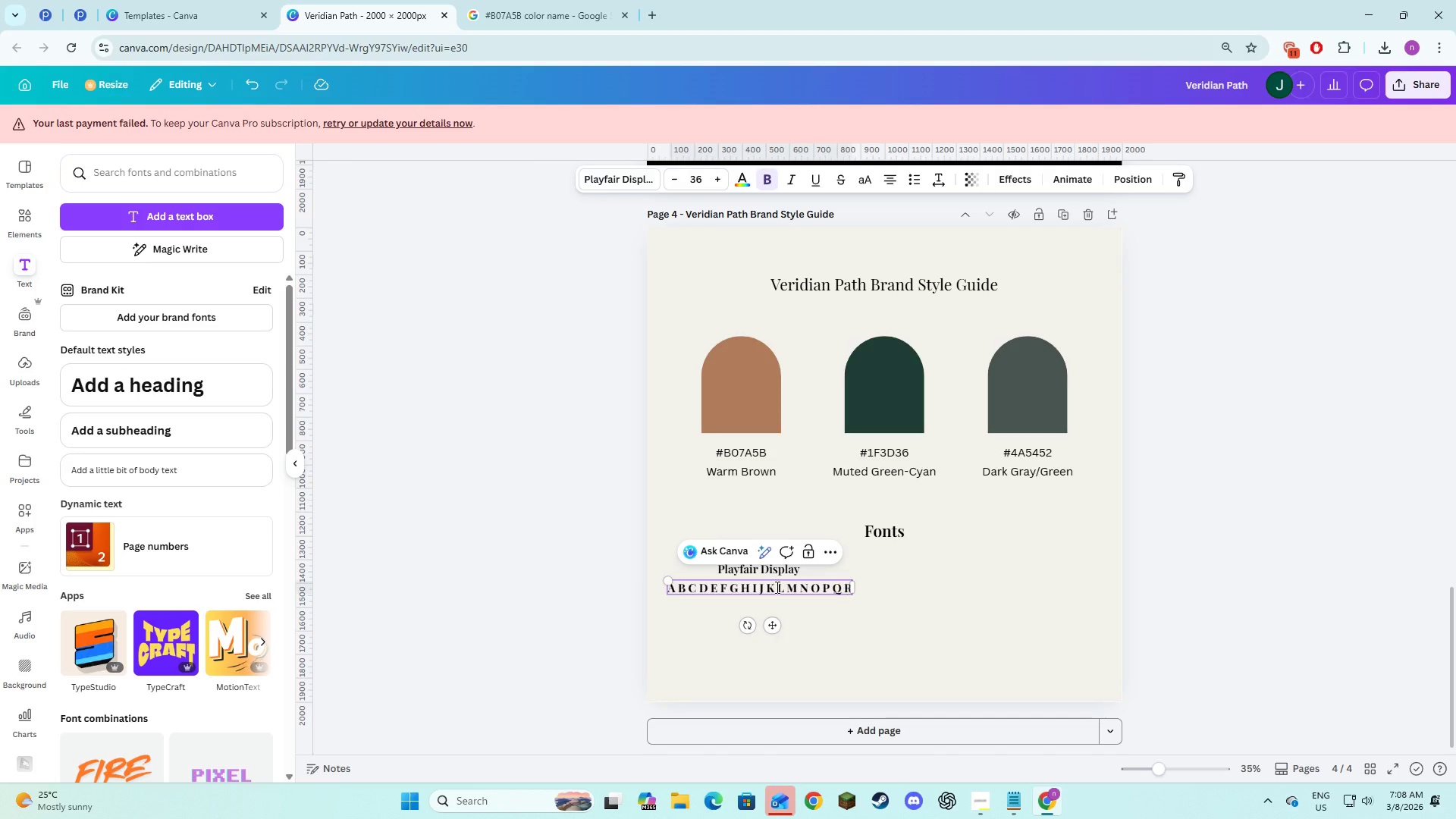 
key(R)
 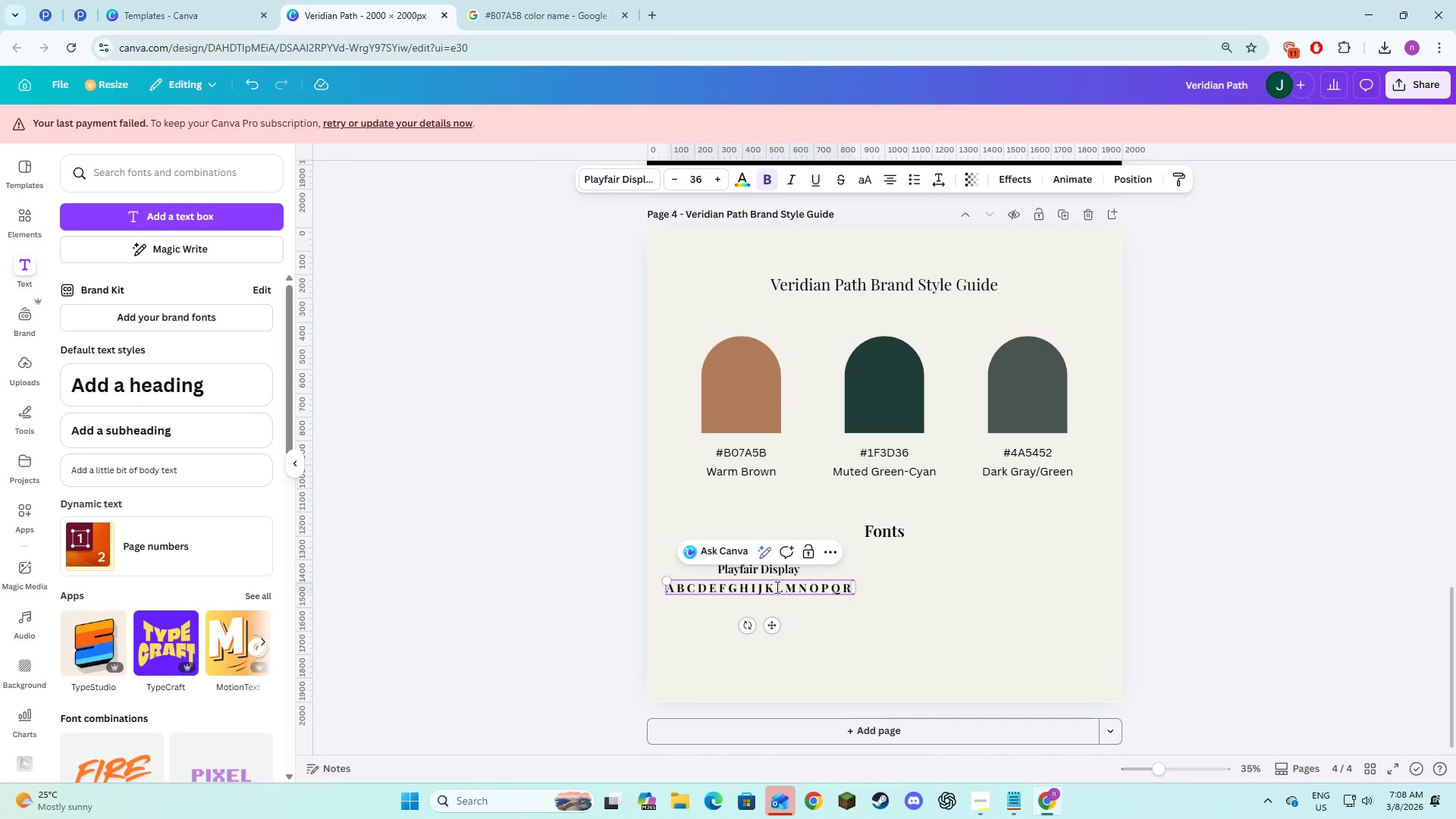 
key(Space)
 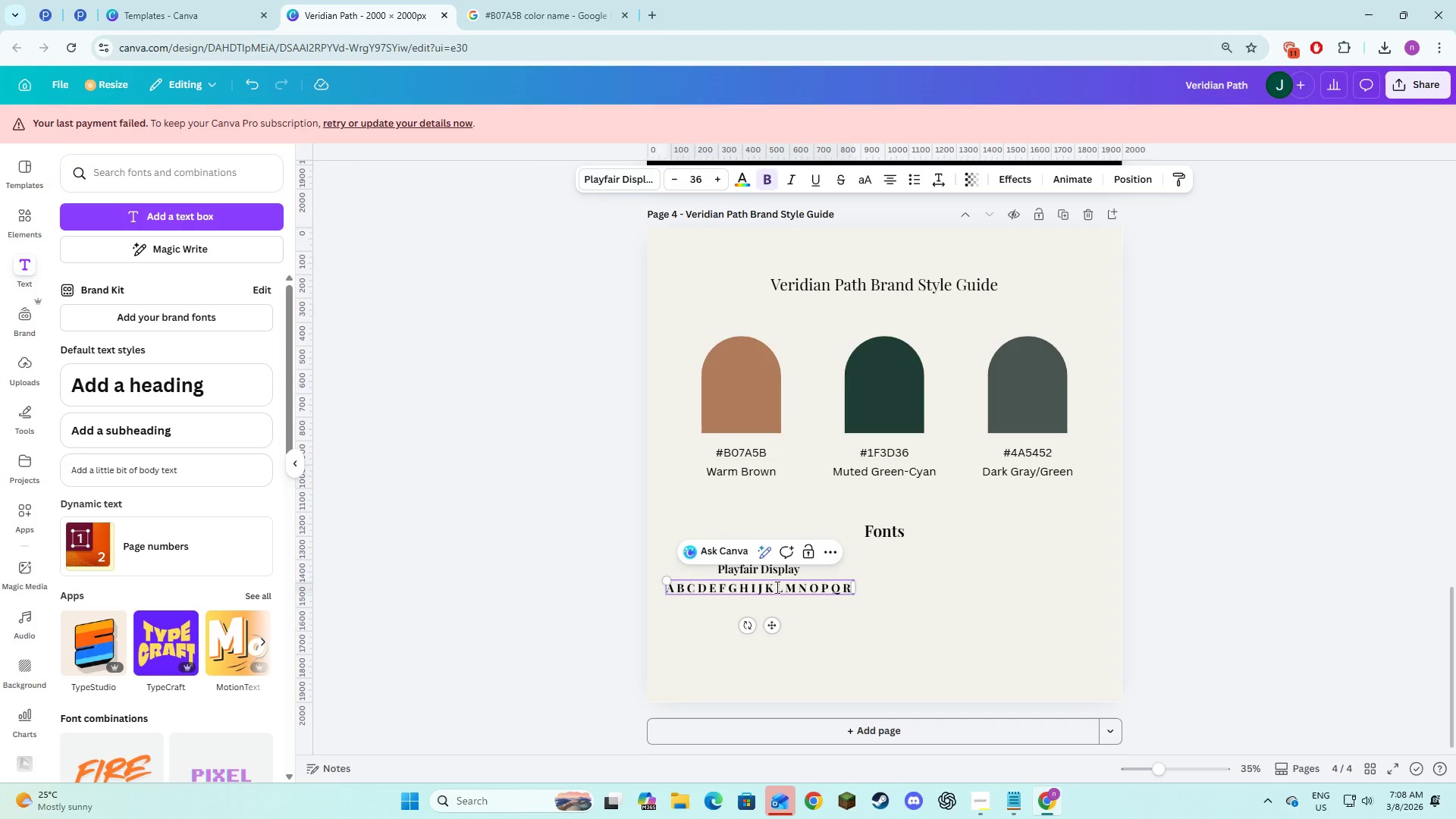 
key(S)
 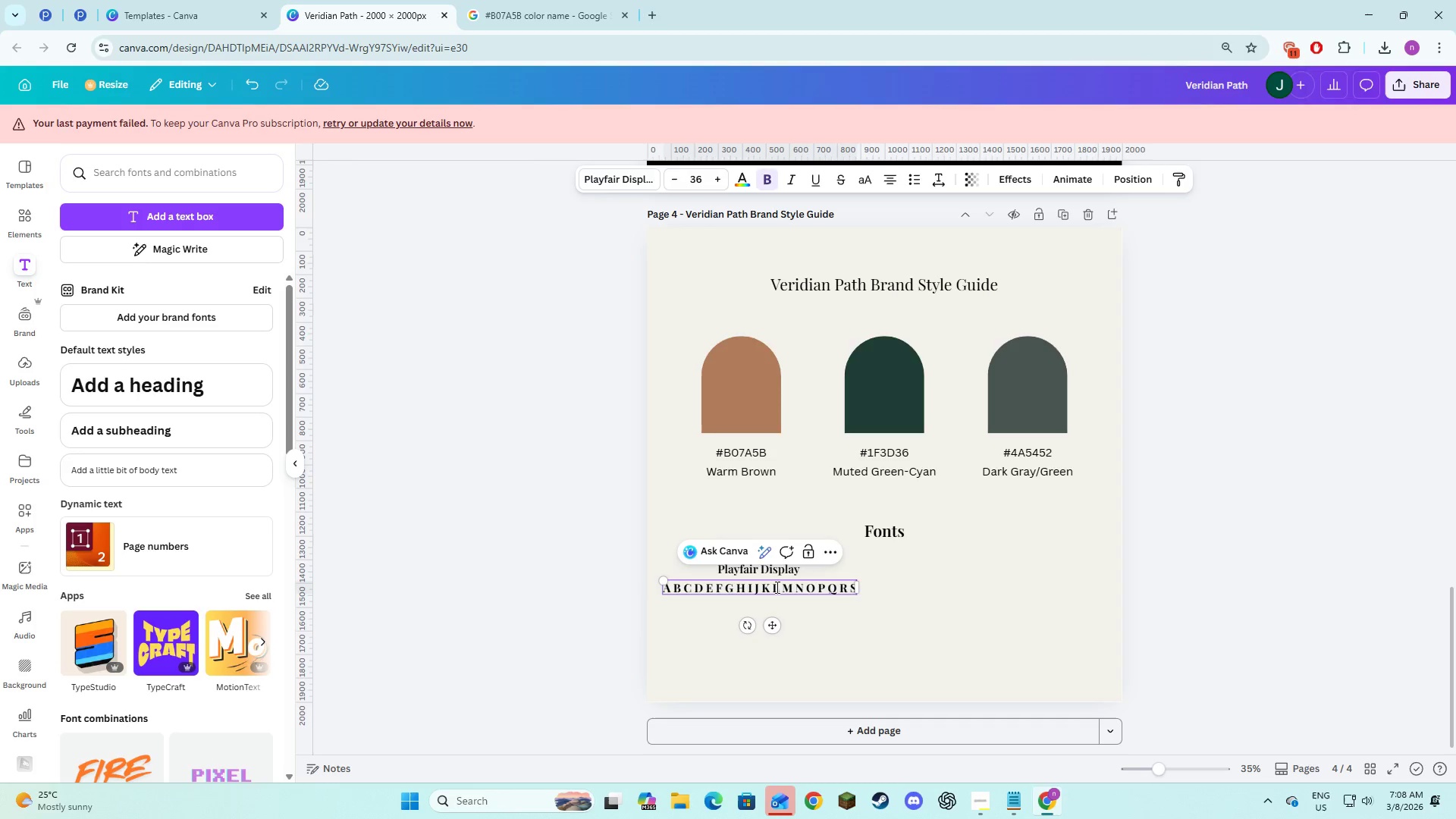 
key(Space)
 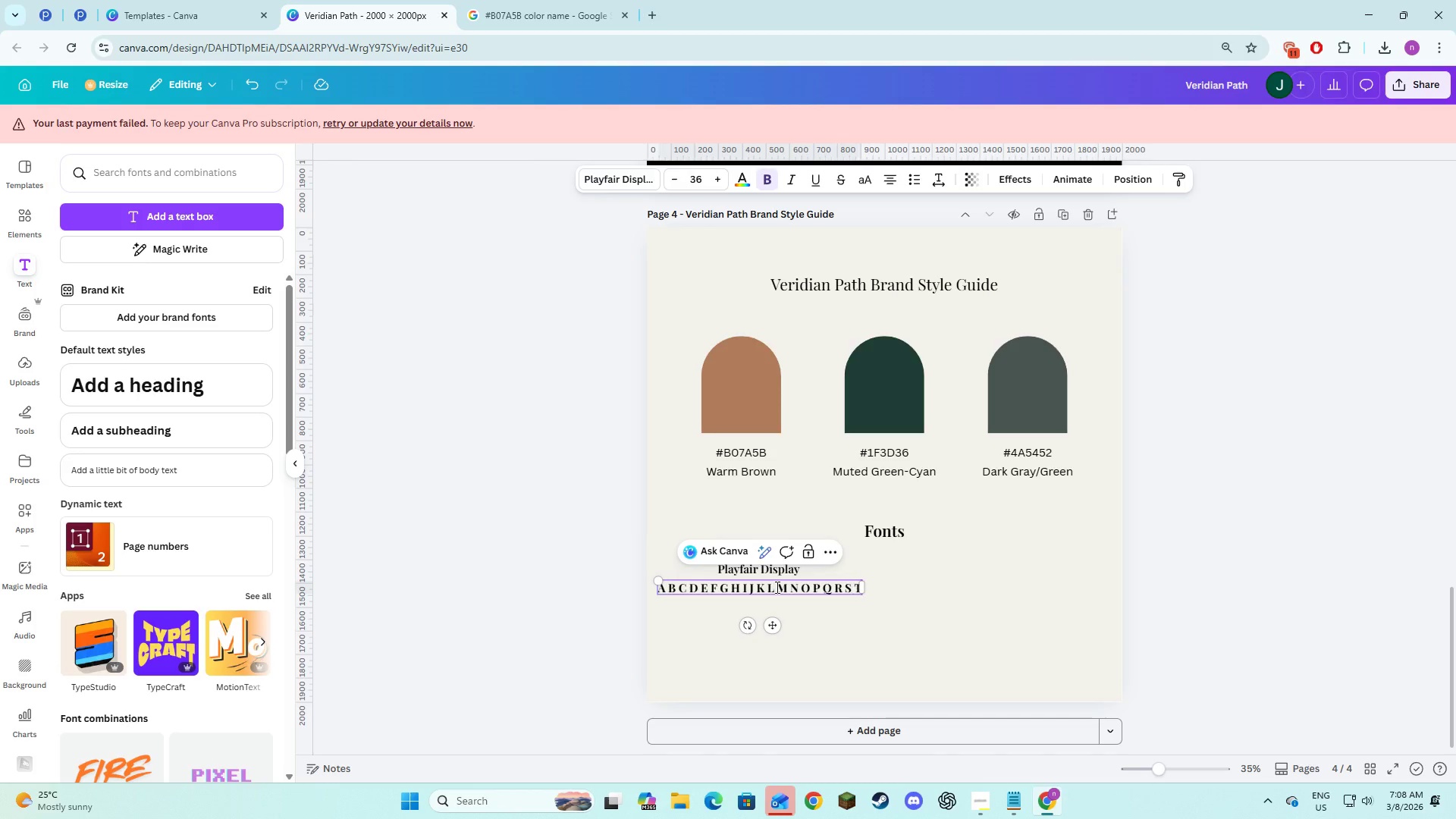 
key(T)
 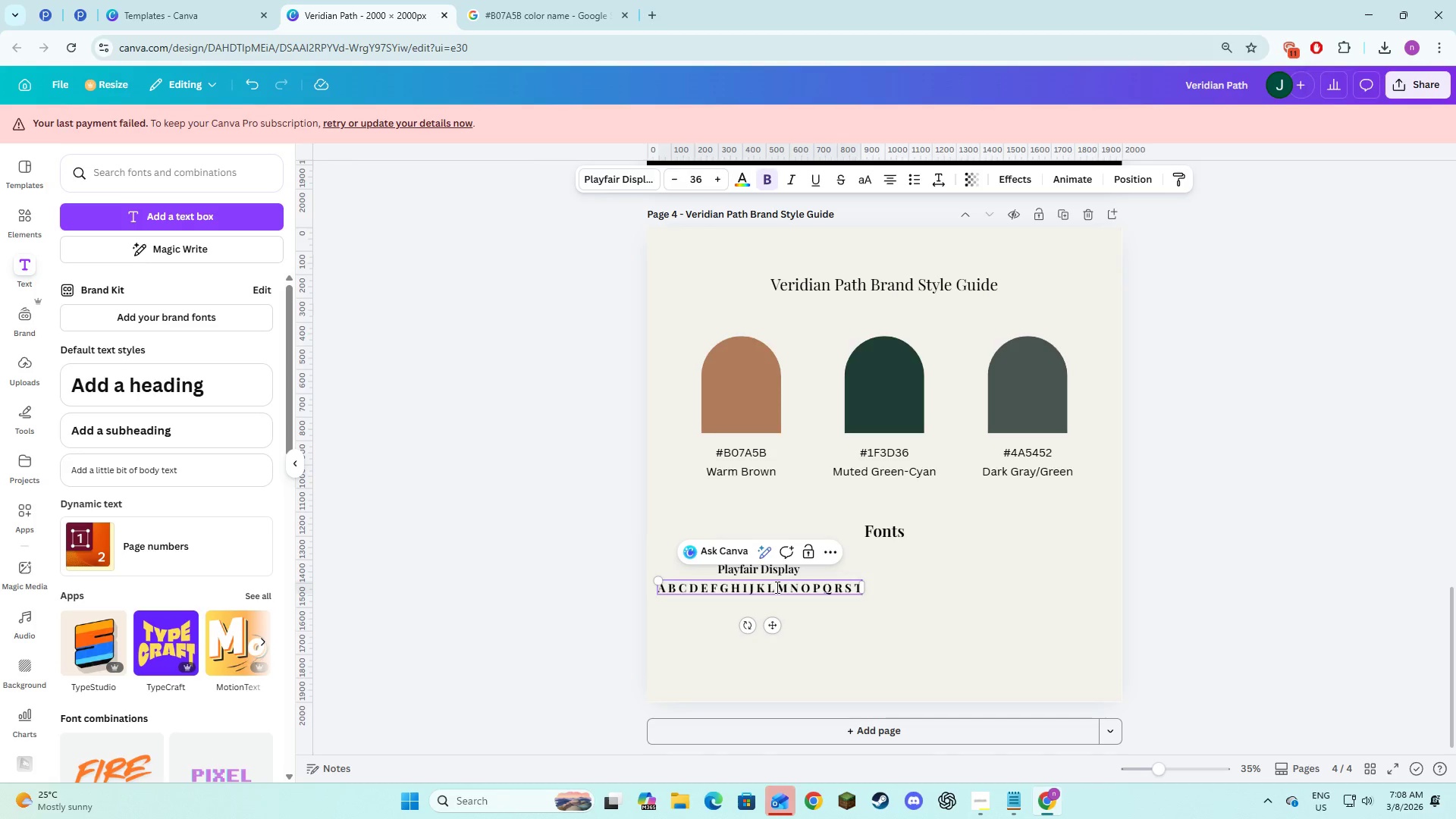 
key(Space)
 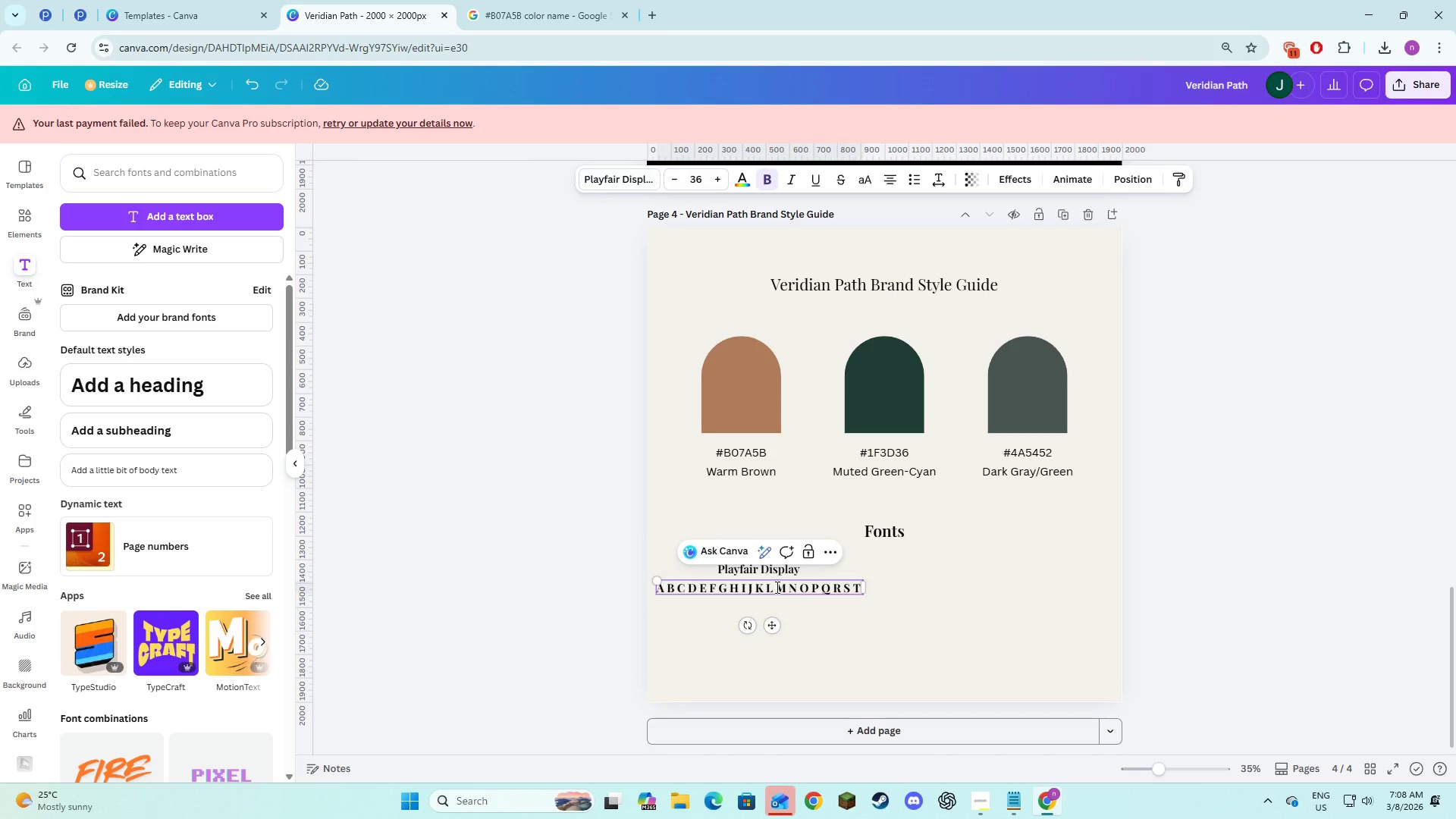 
key(U)
 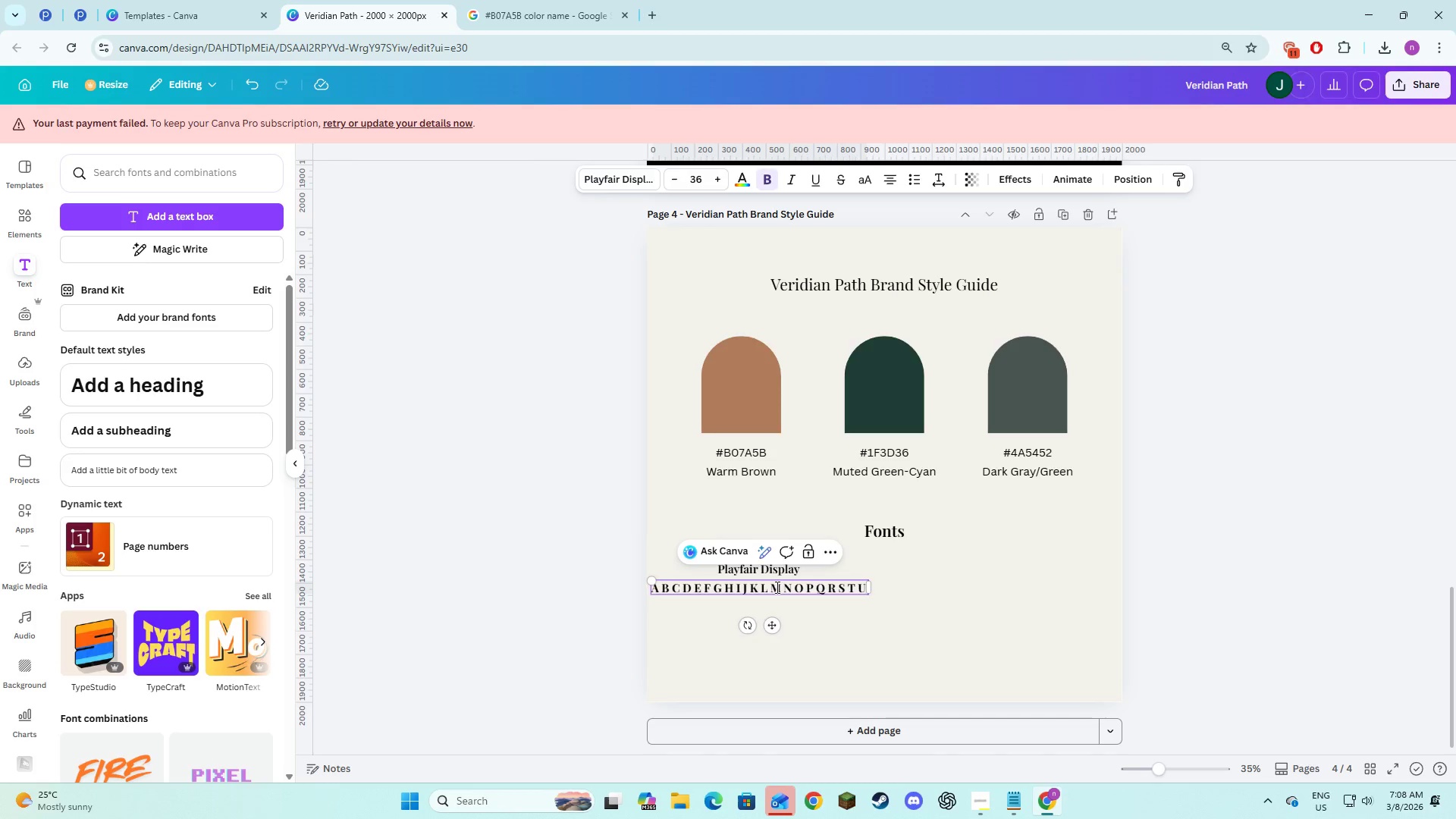 
key(Space)
 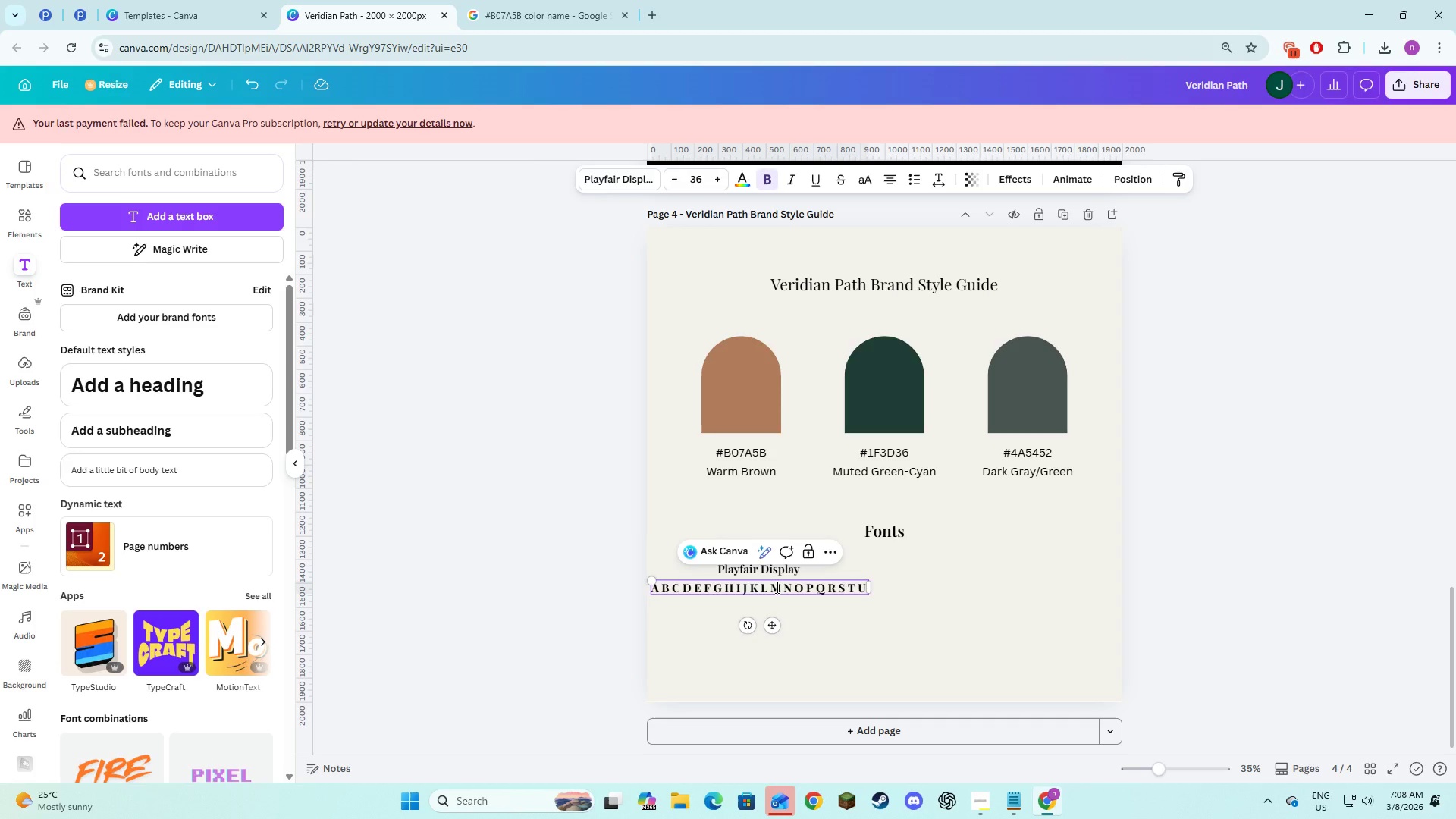 
key(V)
 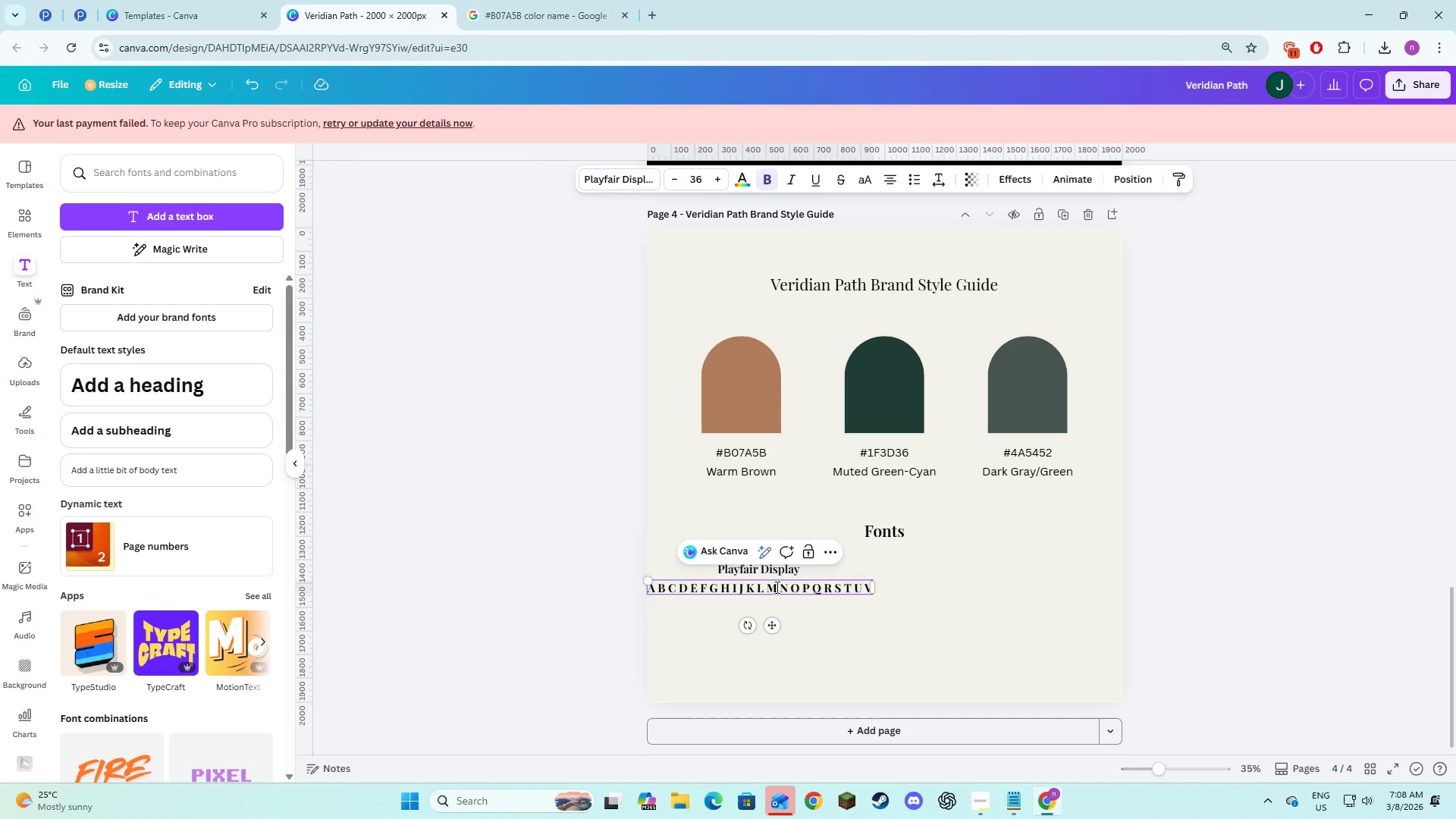 
key(Space)
 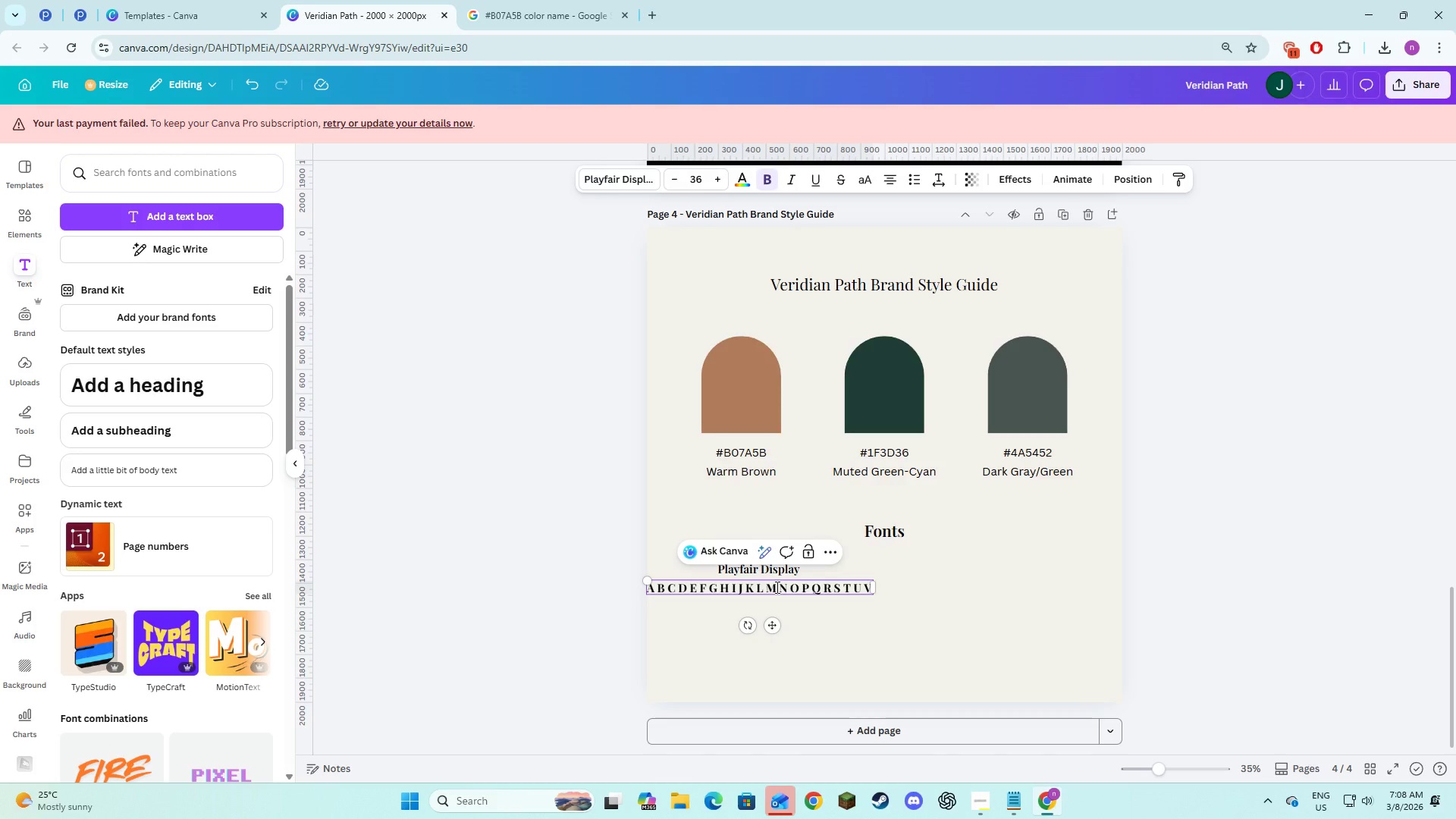 
key(W)
 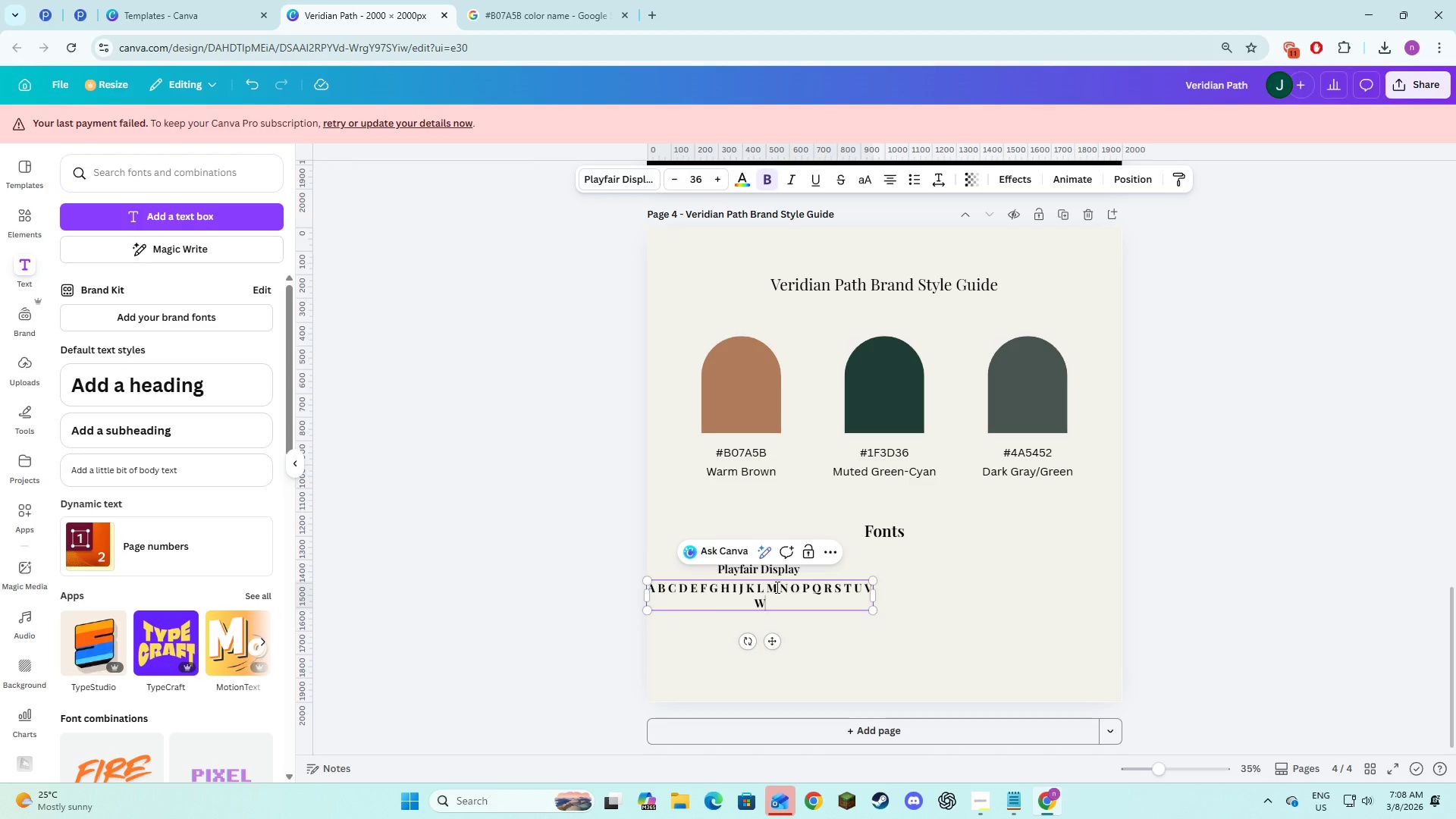 
key(Space)
 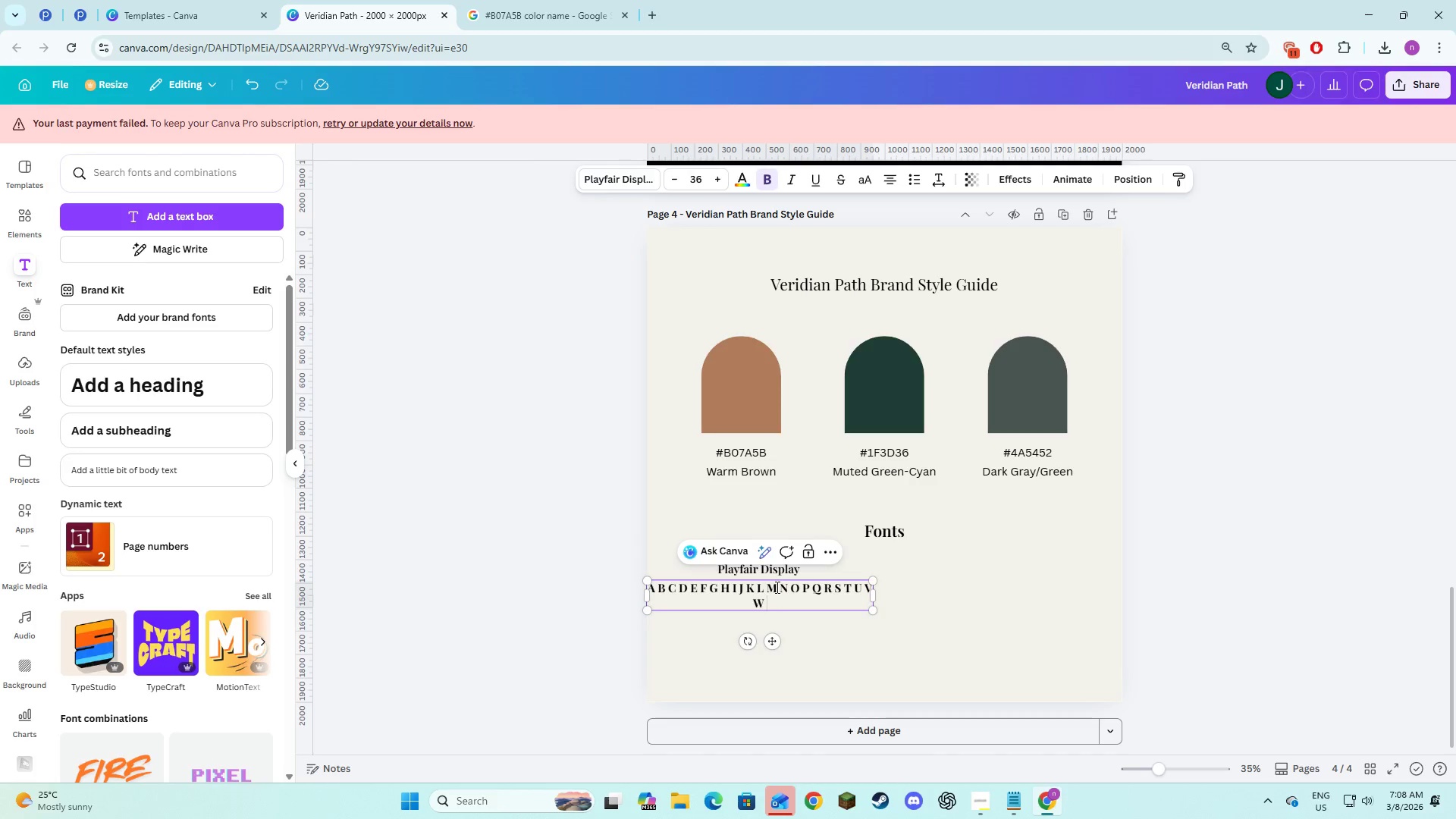 
key(X)
 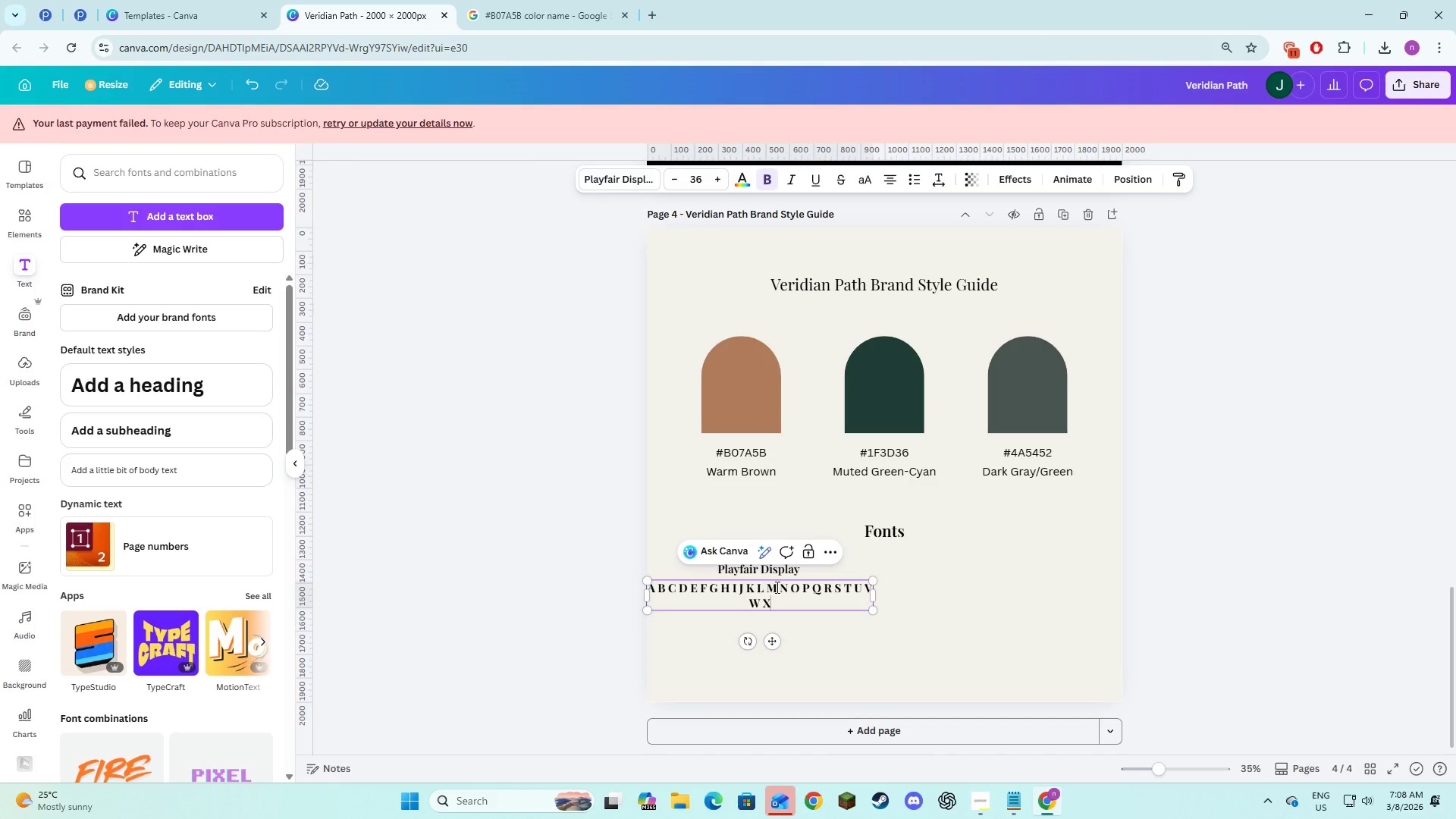 
key(Space)
 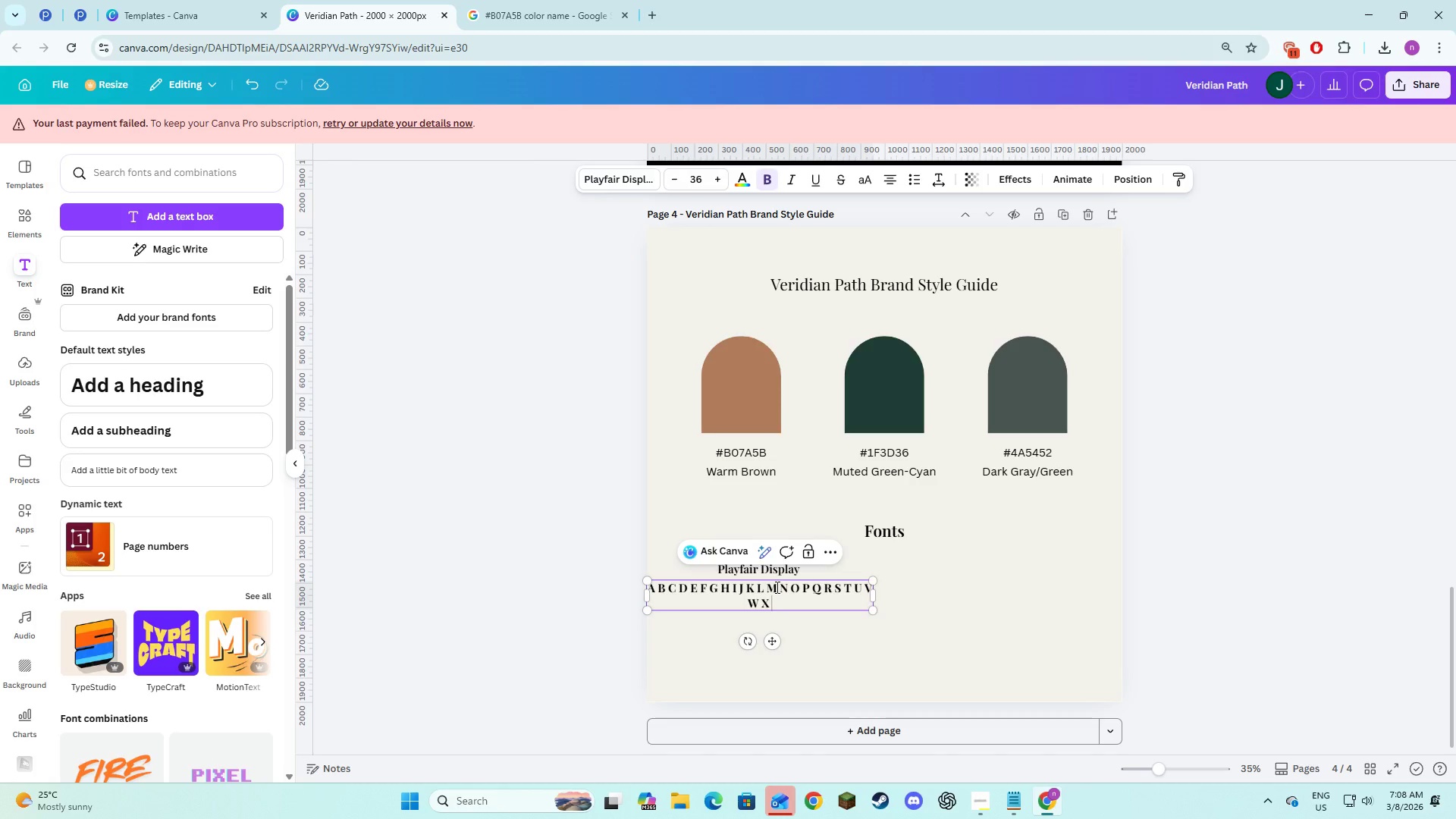 
key(Y)
 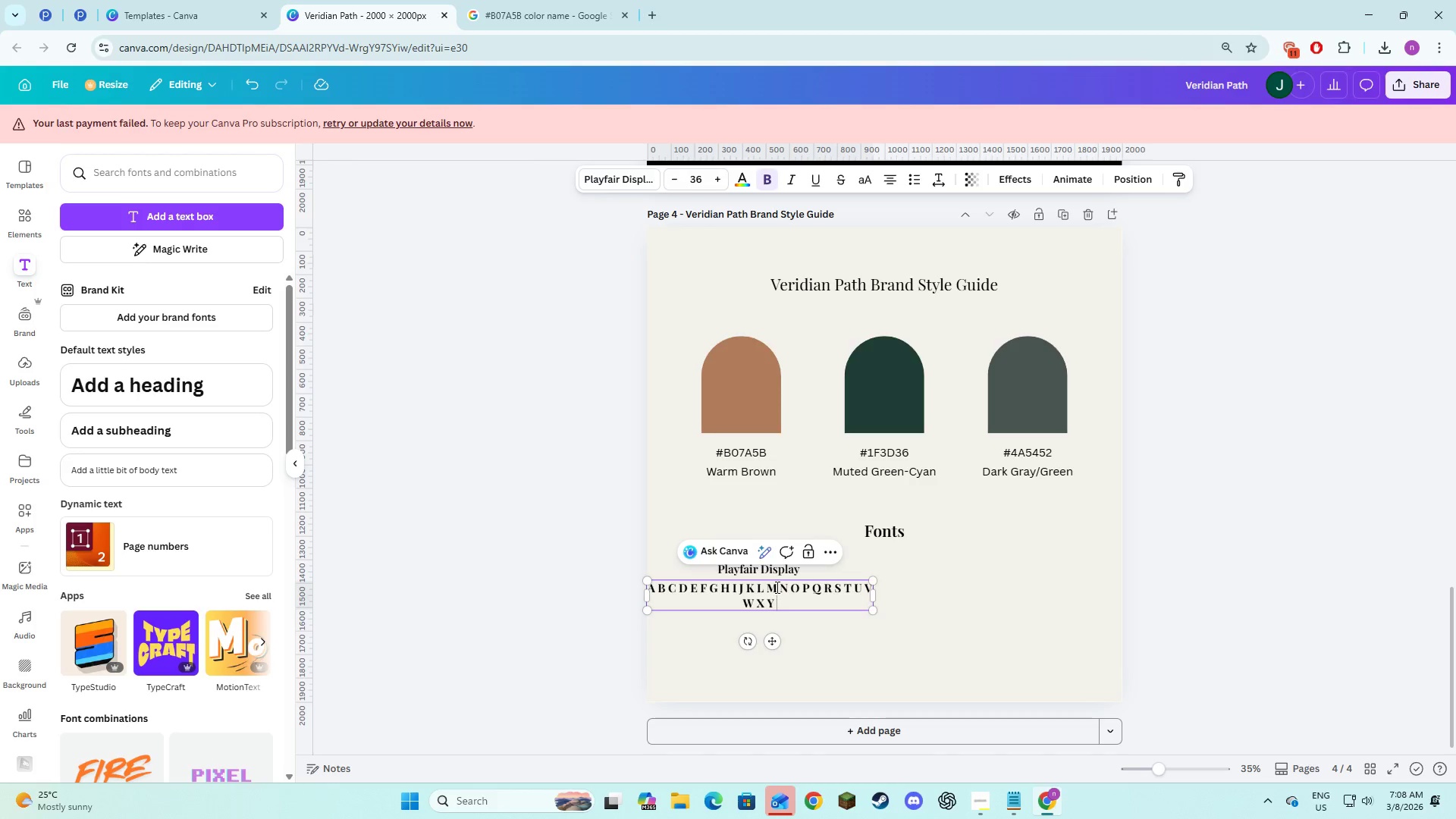 
key(Space)
 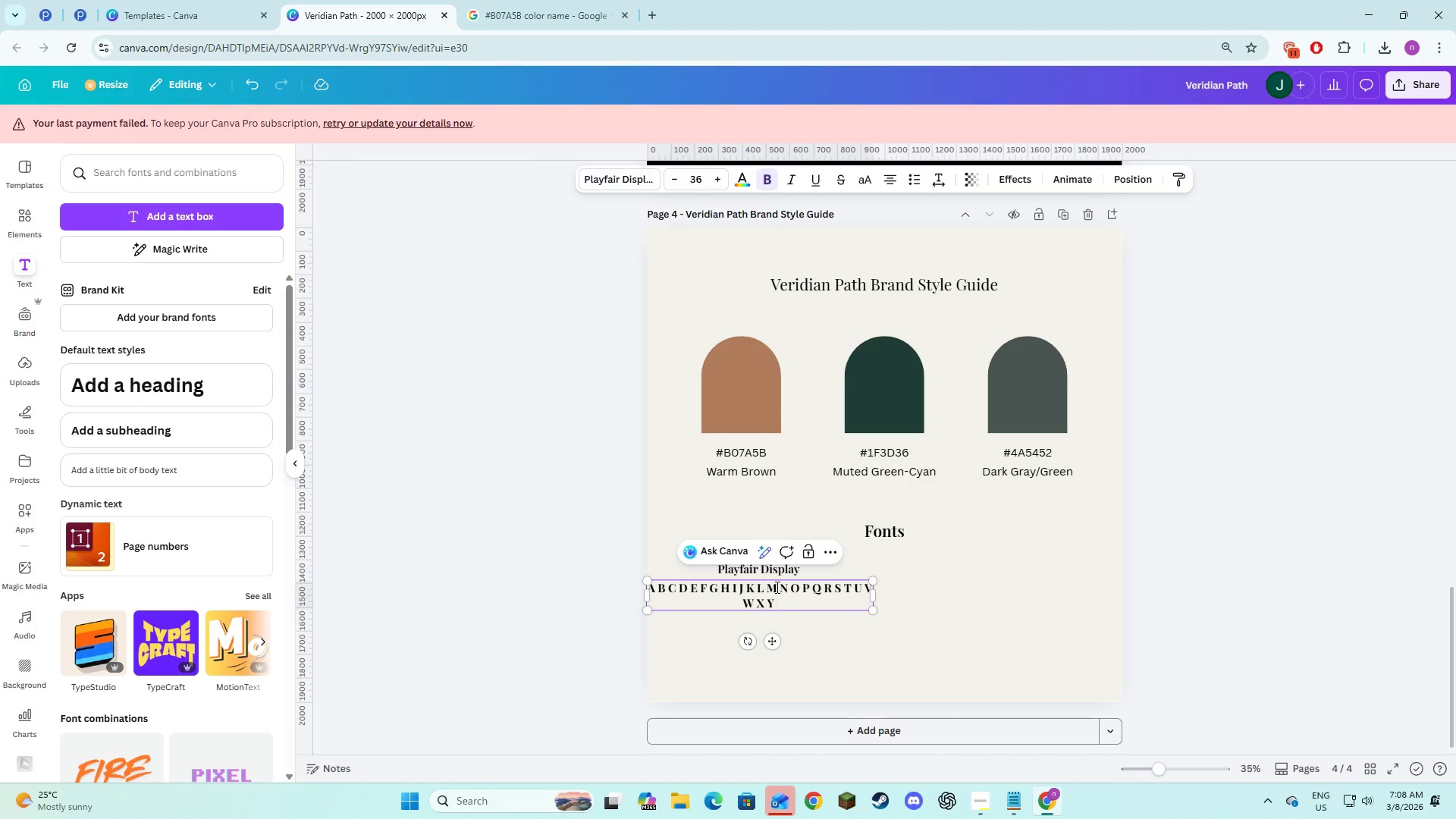 
key(Z)
 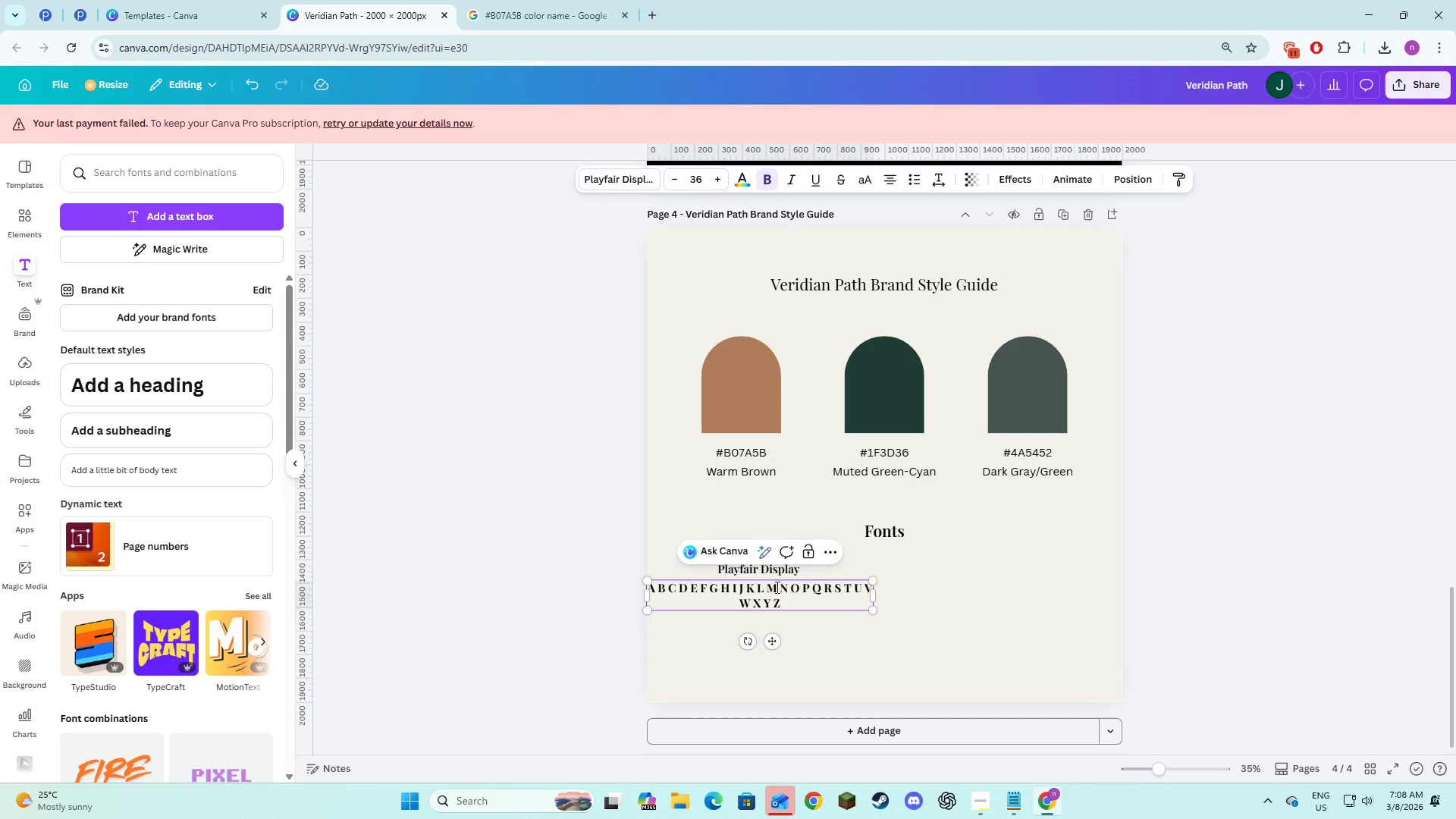 
hold_key(key=ControlLeft, duration=0.36)
 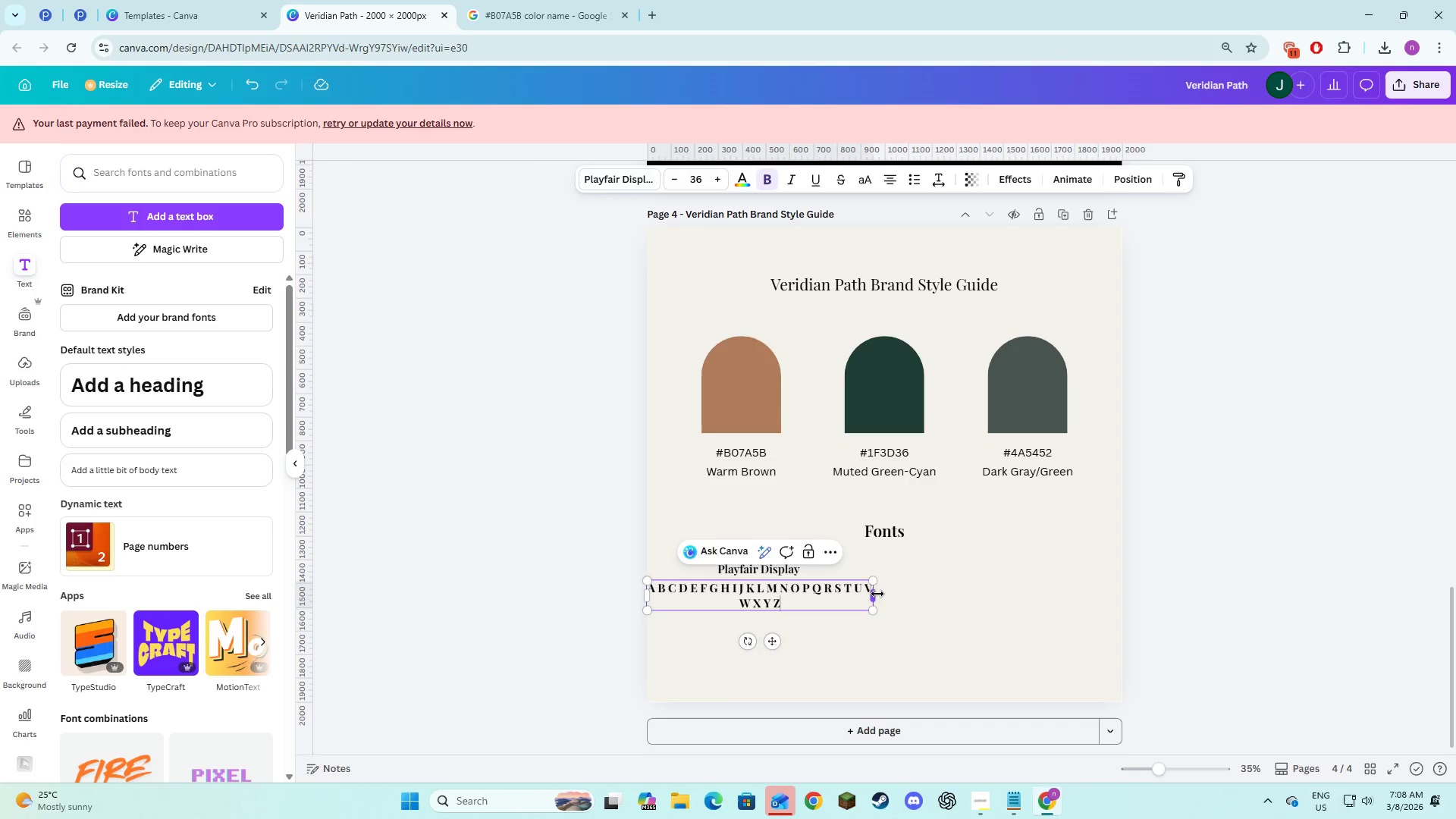 
left_click_drag(start_coordinate=[876, 593], to_coordinate=[838, 610])
 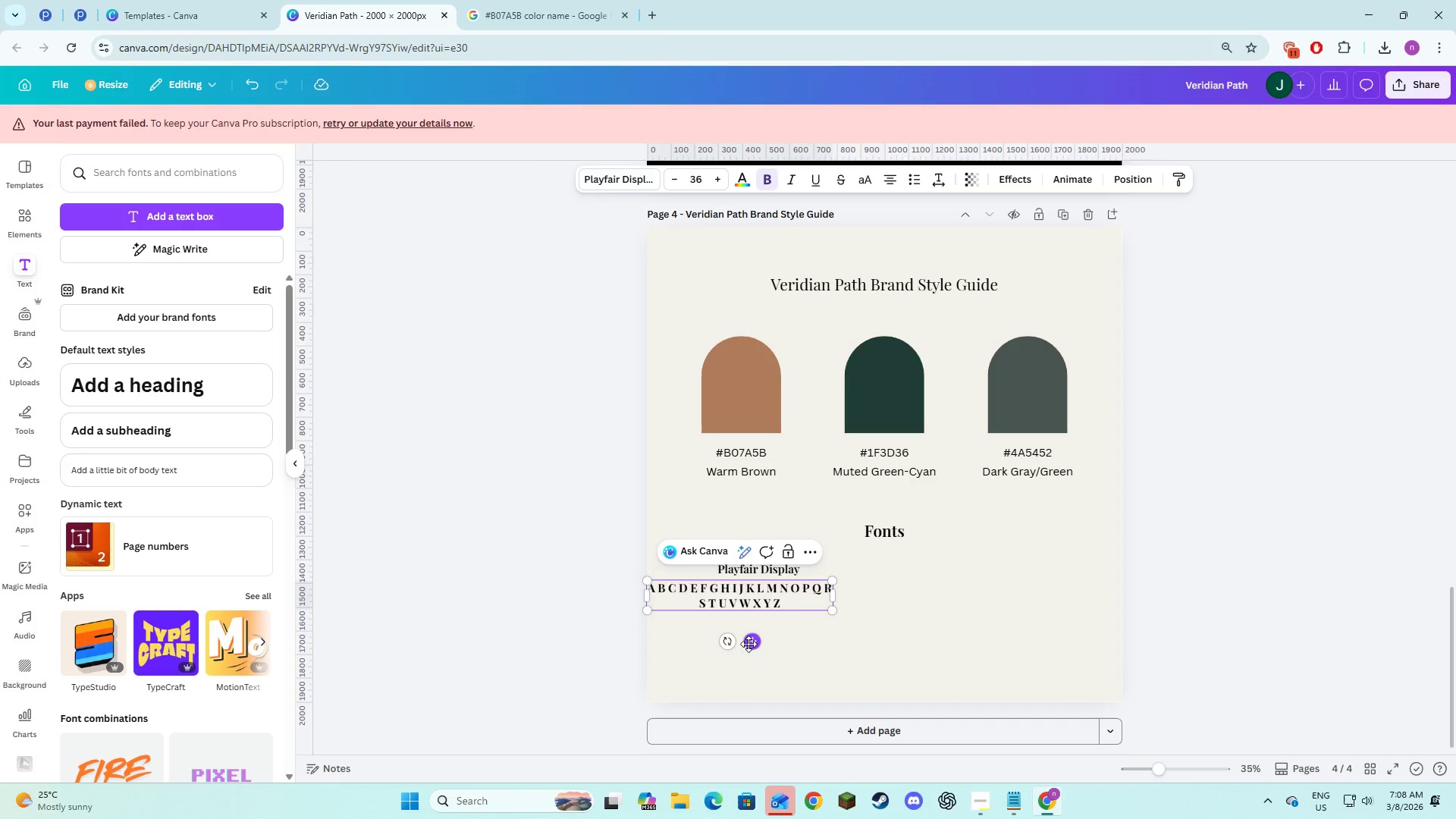 
left_click_drag(start_coordinate=[749, 644], to_coordinate=[772, 652])
 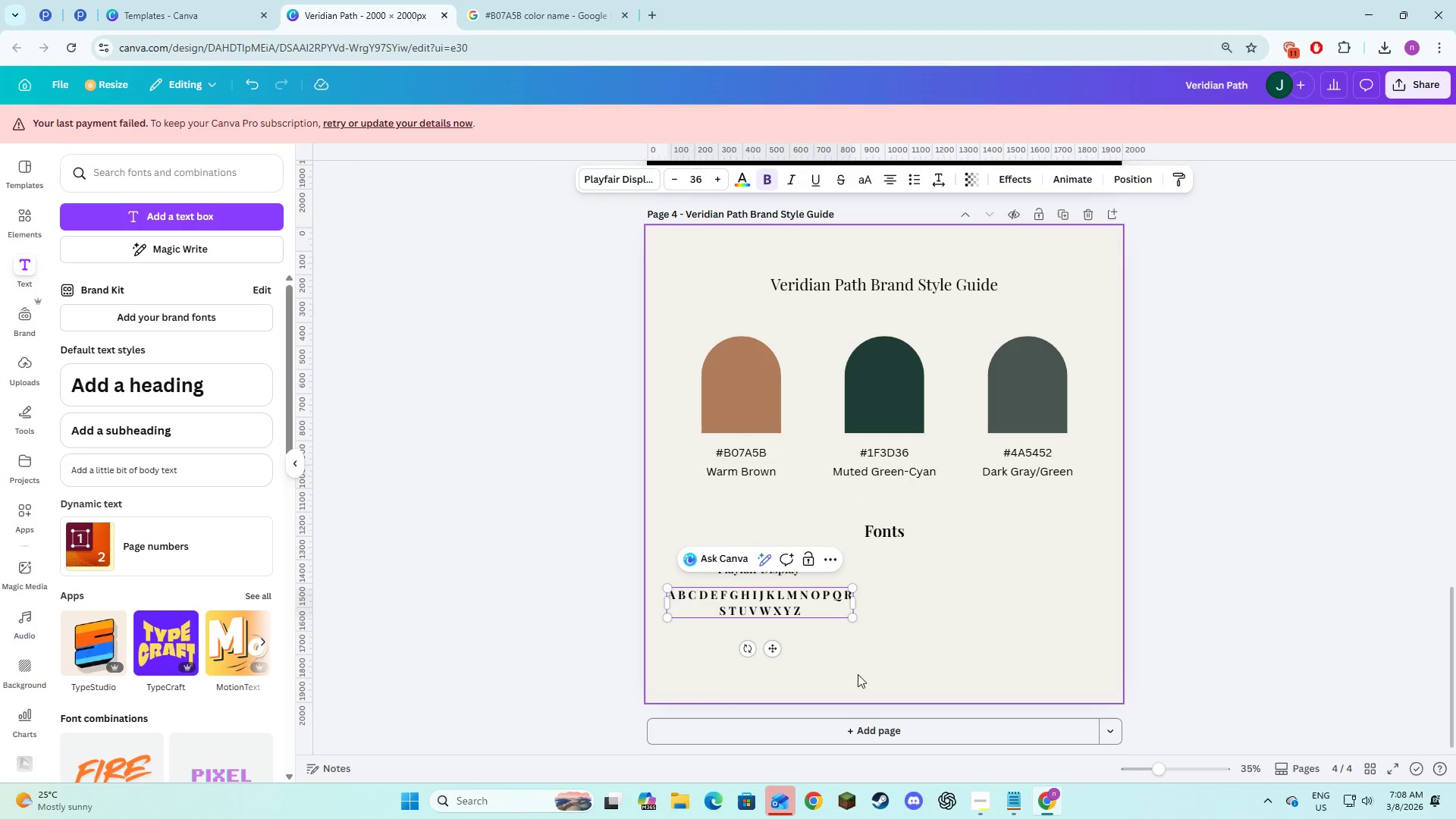 
left_click([858, 674])
 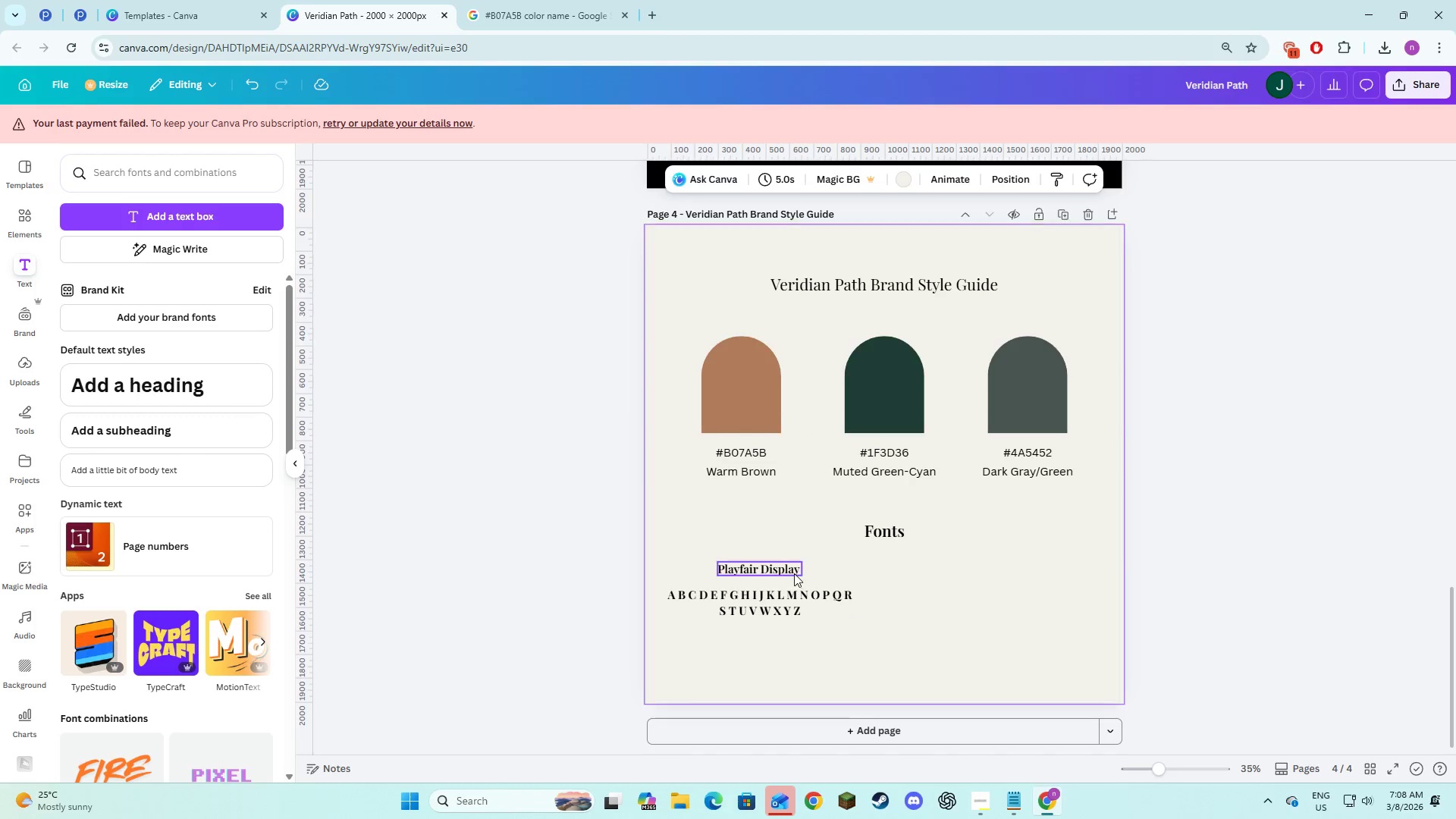 
left_click([793, 573])
 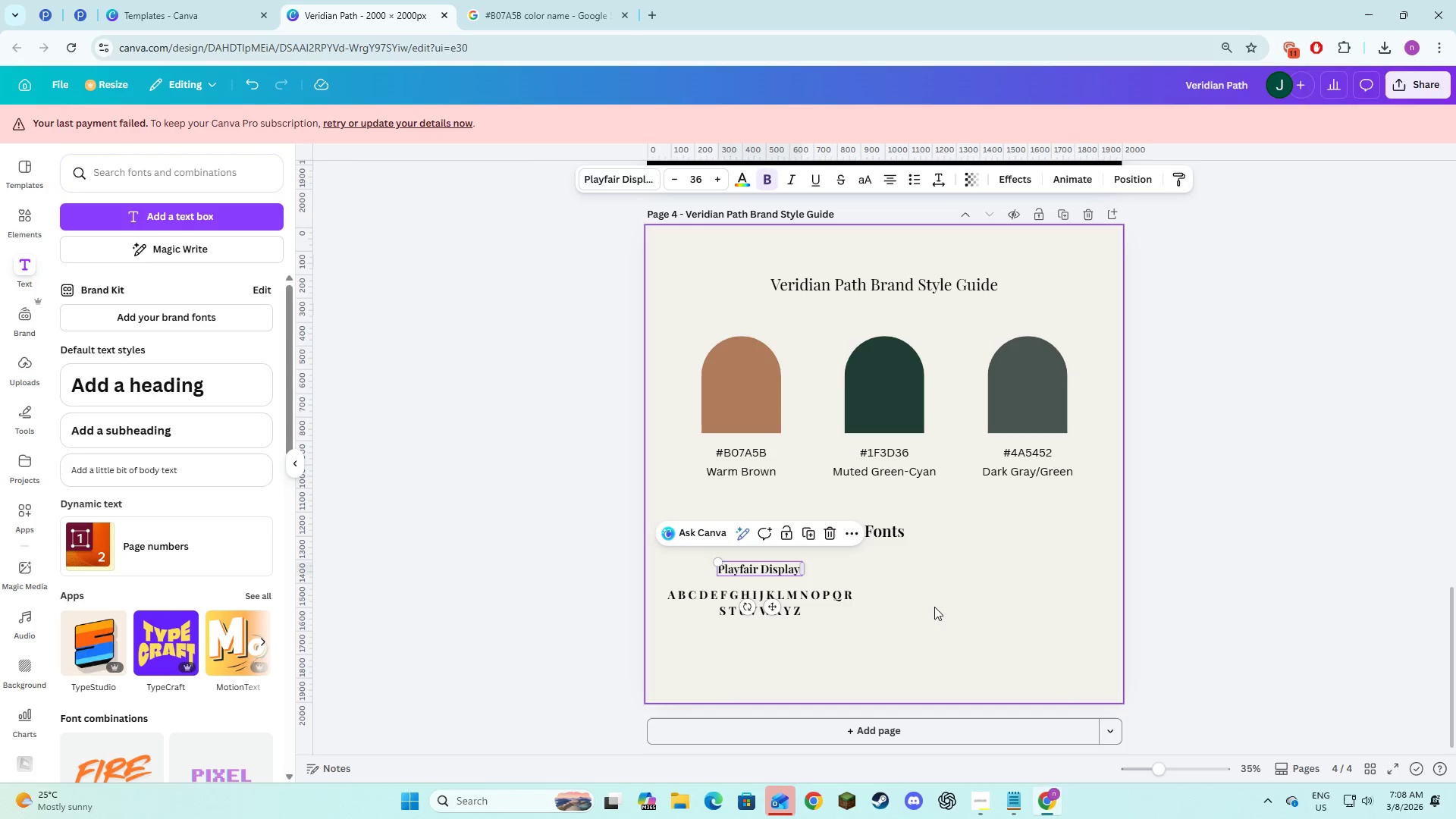 
left_click([974, 616])
 